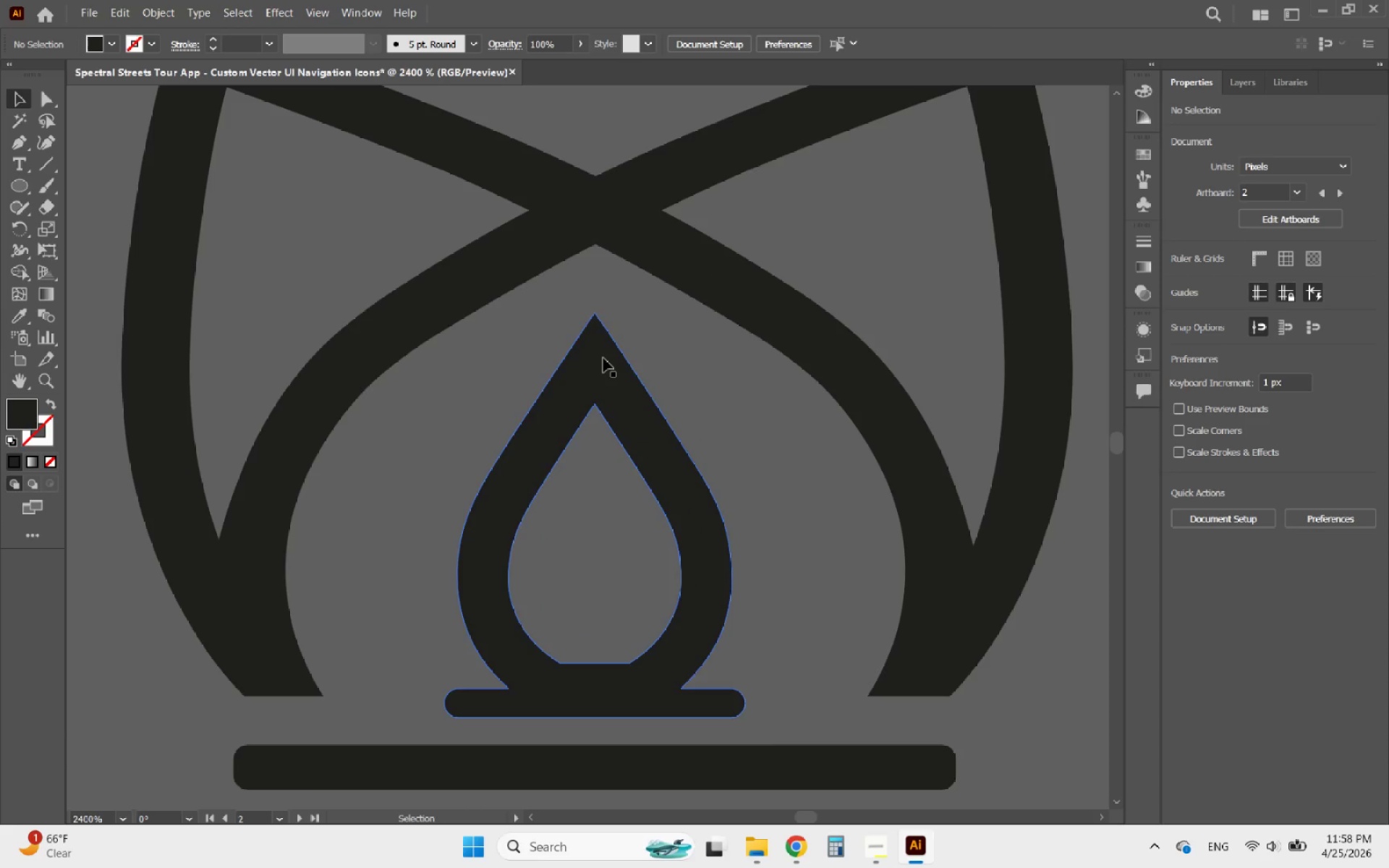 
left_click_drag(start_coordinate=[603, 358], to_coordinate=[603, 349])
 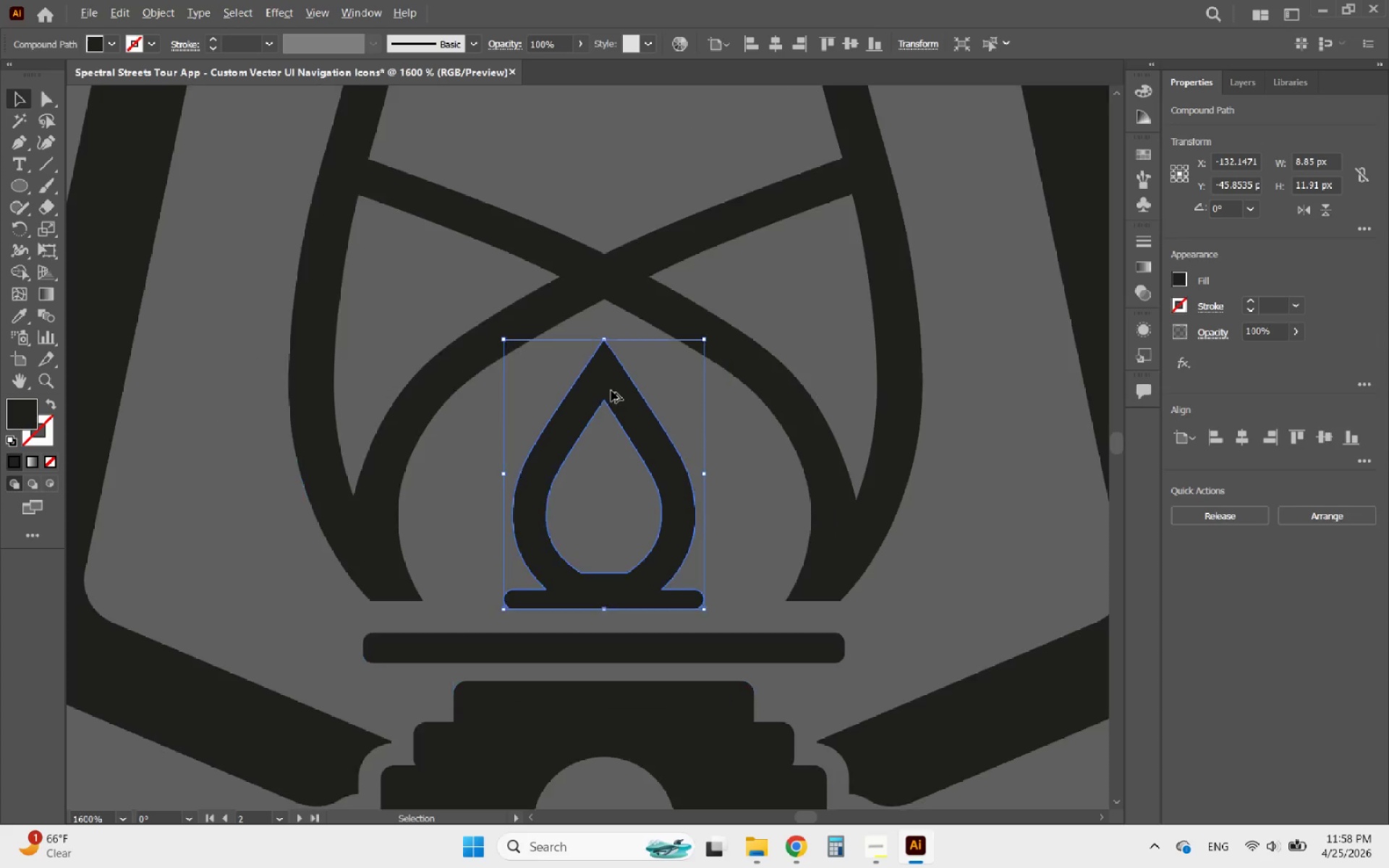 
hold_key(key=ShiftLeft, duration=1.2)
 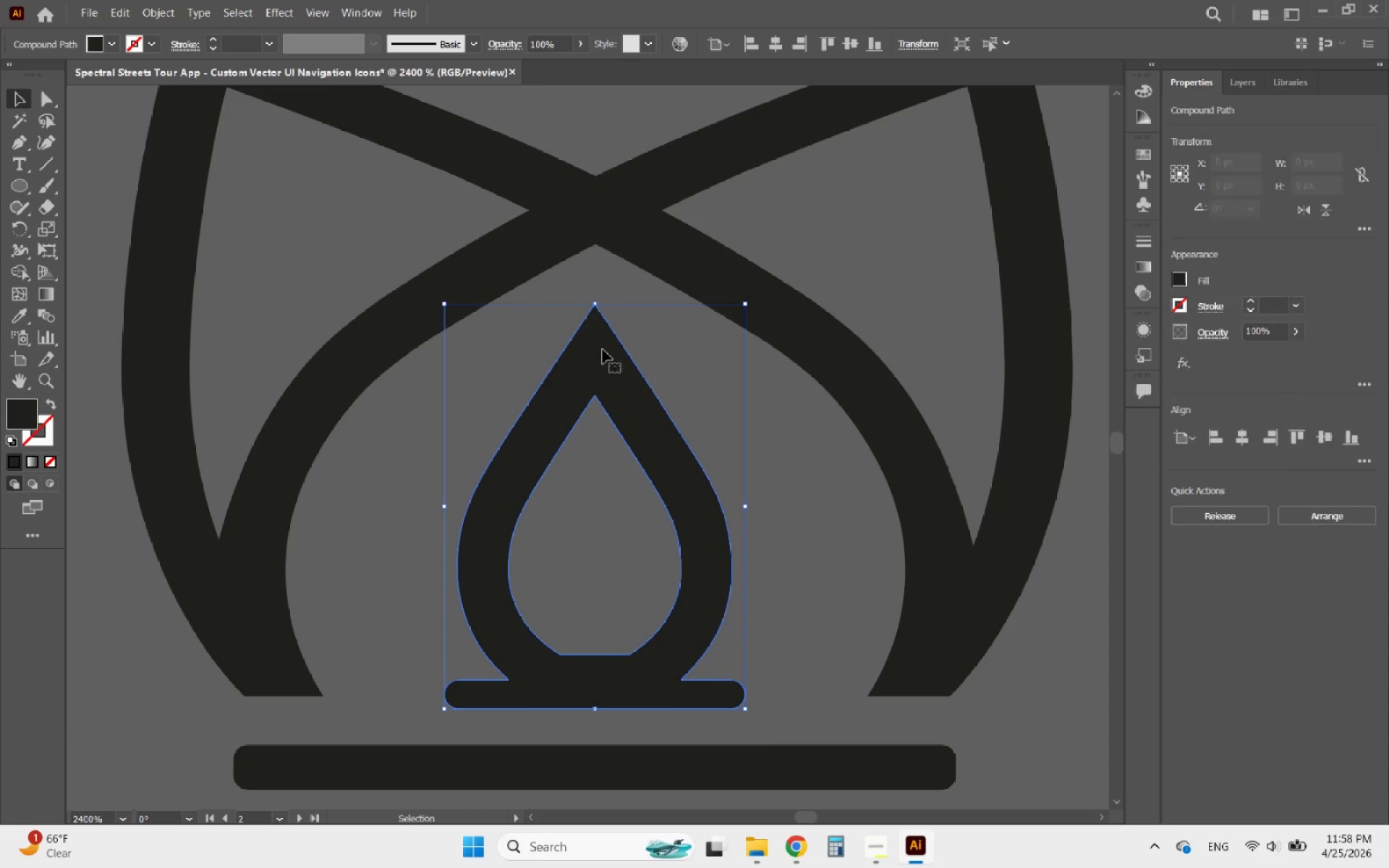 
hold_key(key=AltLeft, duration=1.06)
scroll: coordinate [611, 391], scroll_direction: down, amount: 4.0
 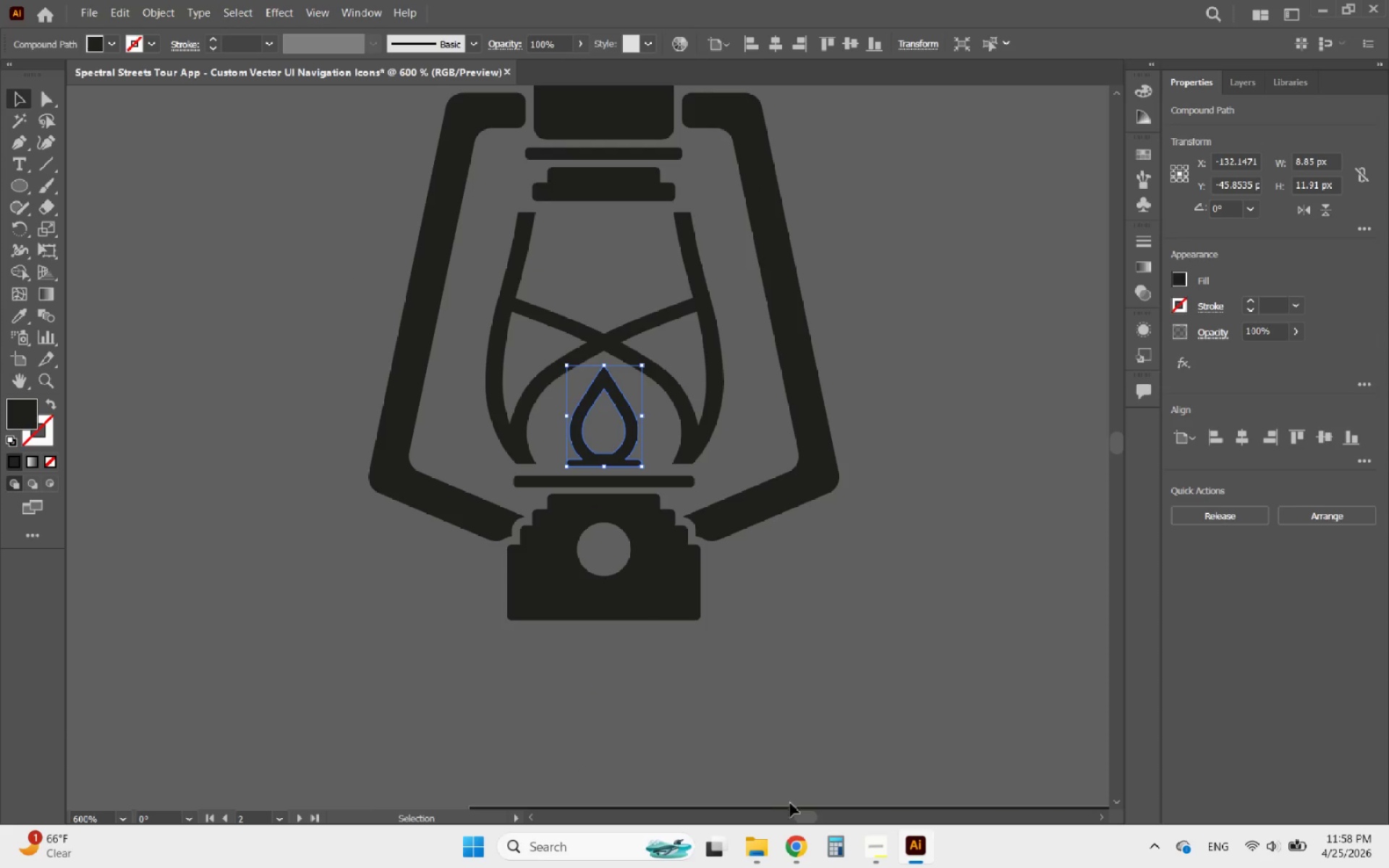 
left_click([795, 845])
 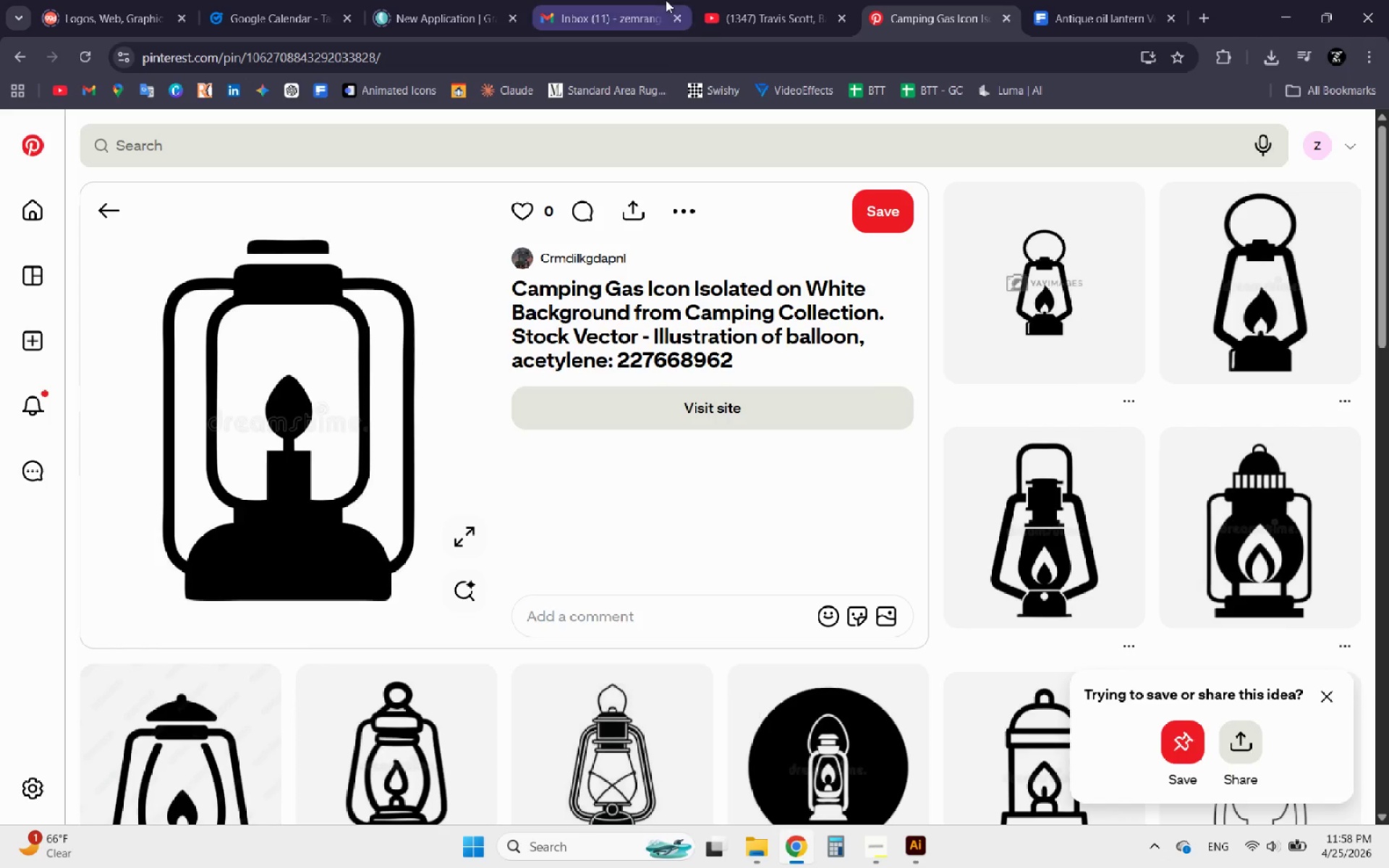 
left_click([622, 0])
 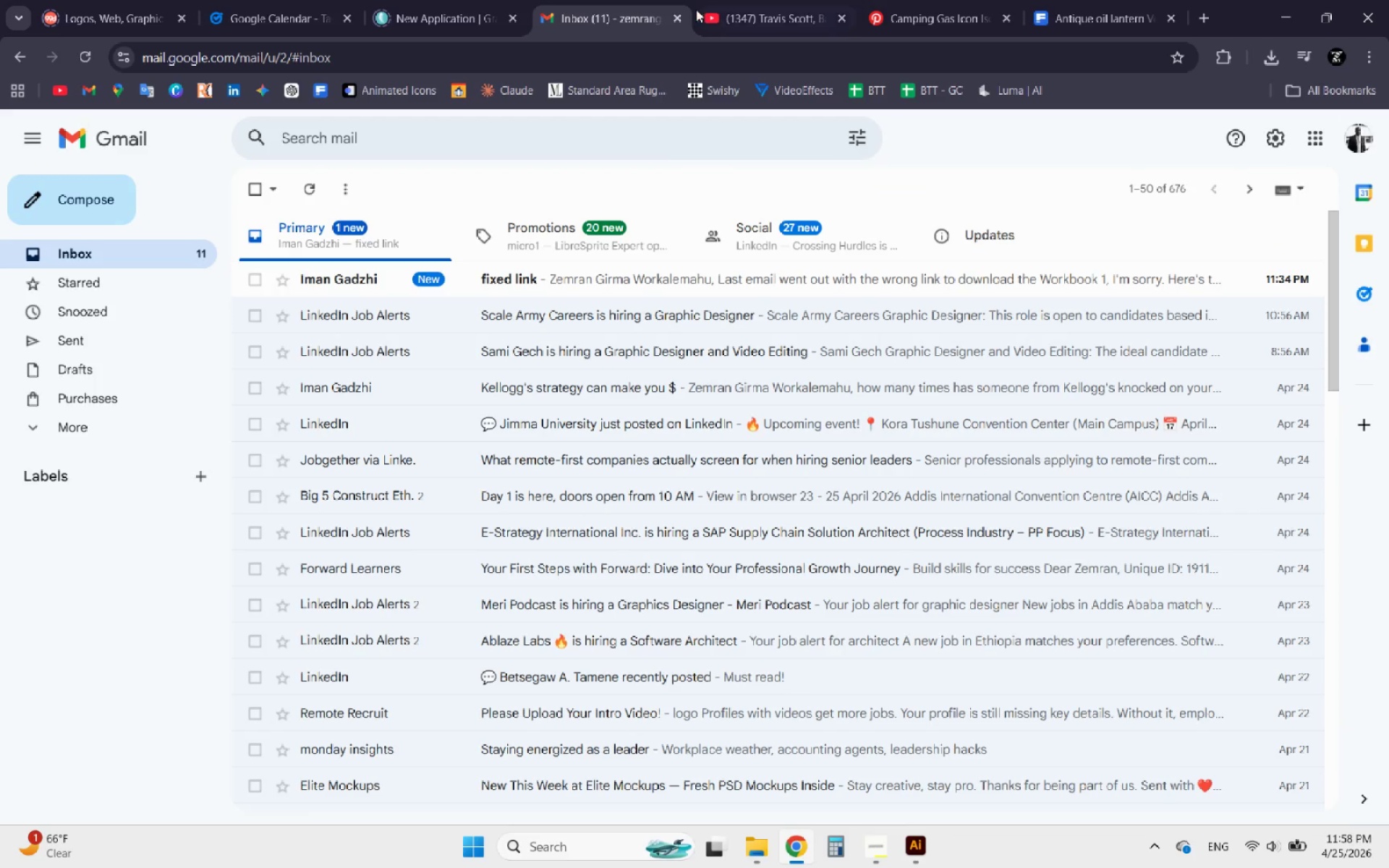 
left_click([710, 9])
 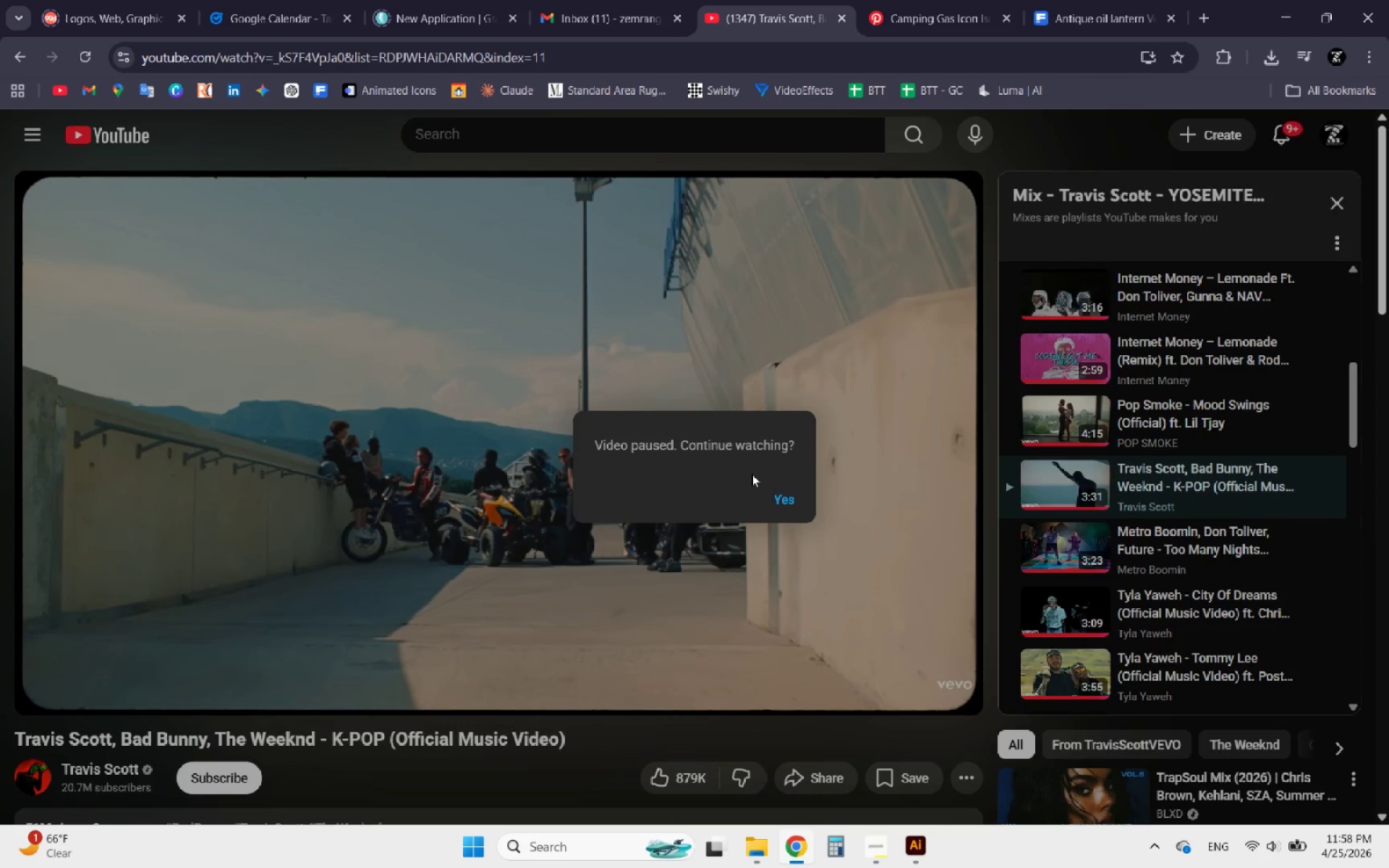 
left_click([778, 493])
 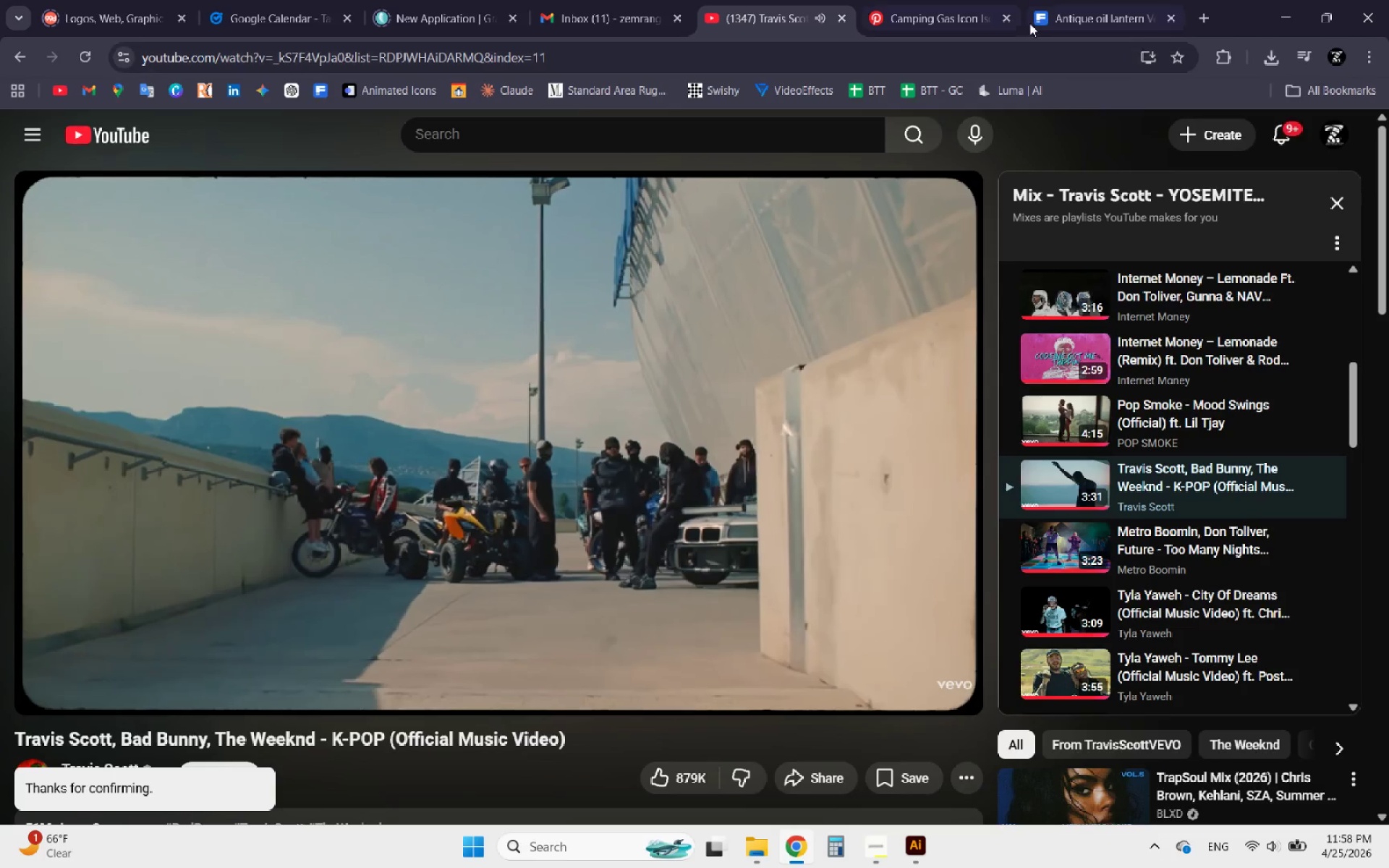 
left_click([1064, 4])
 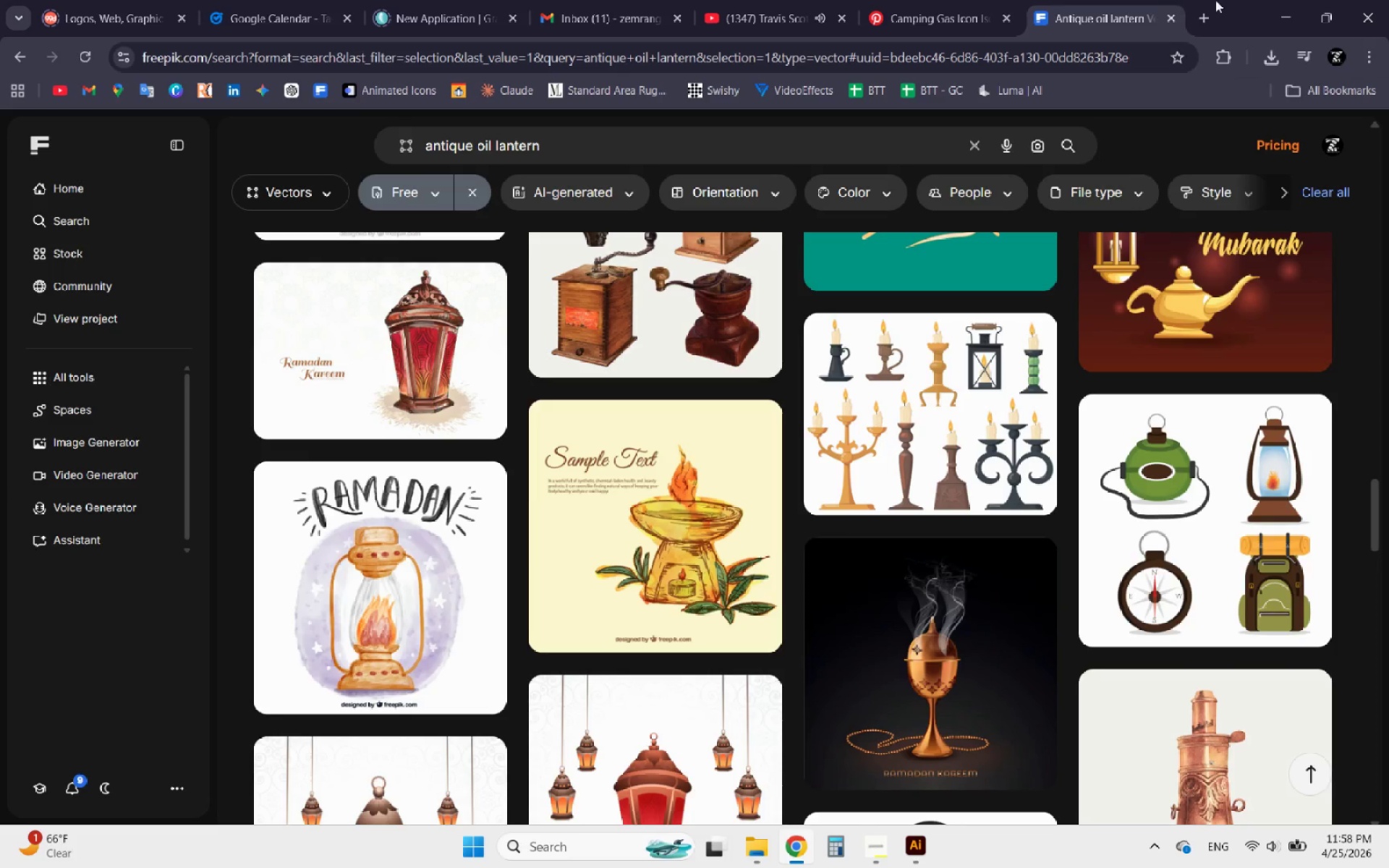 
left_click([1295, 9])
 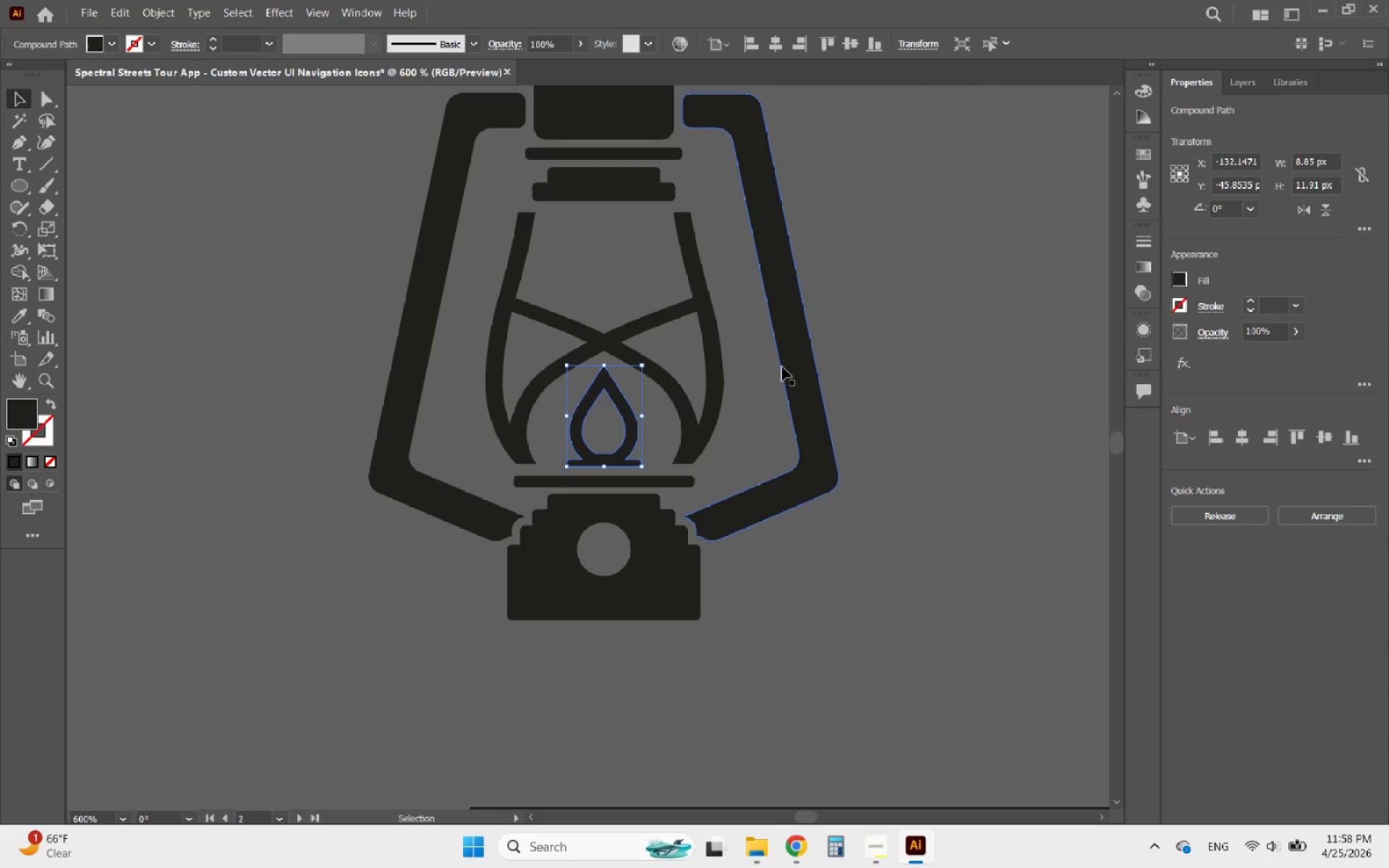 
hold_key(key=AltLeft, duration=0.53)
scroll: coordinate [623, 427], scroll_direction: down, amount: 3.0
 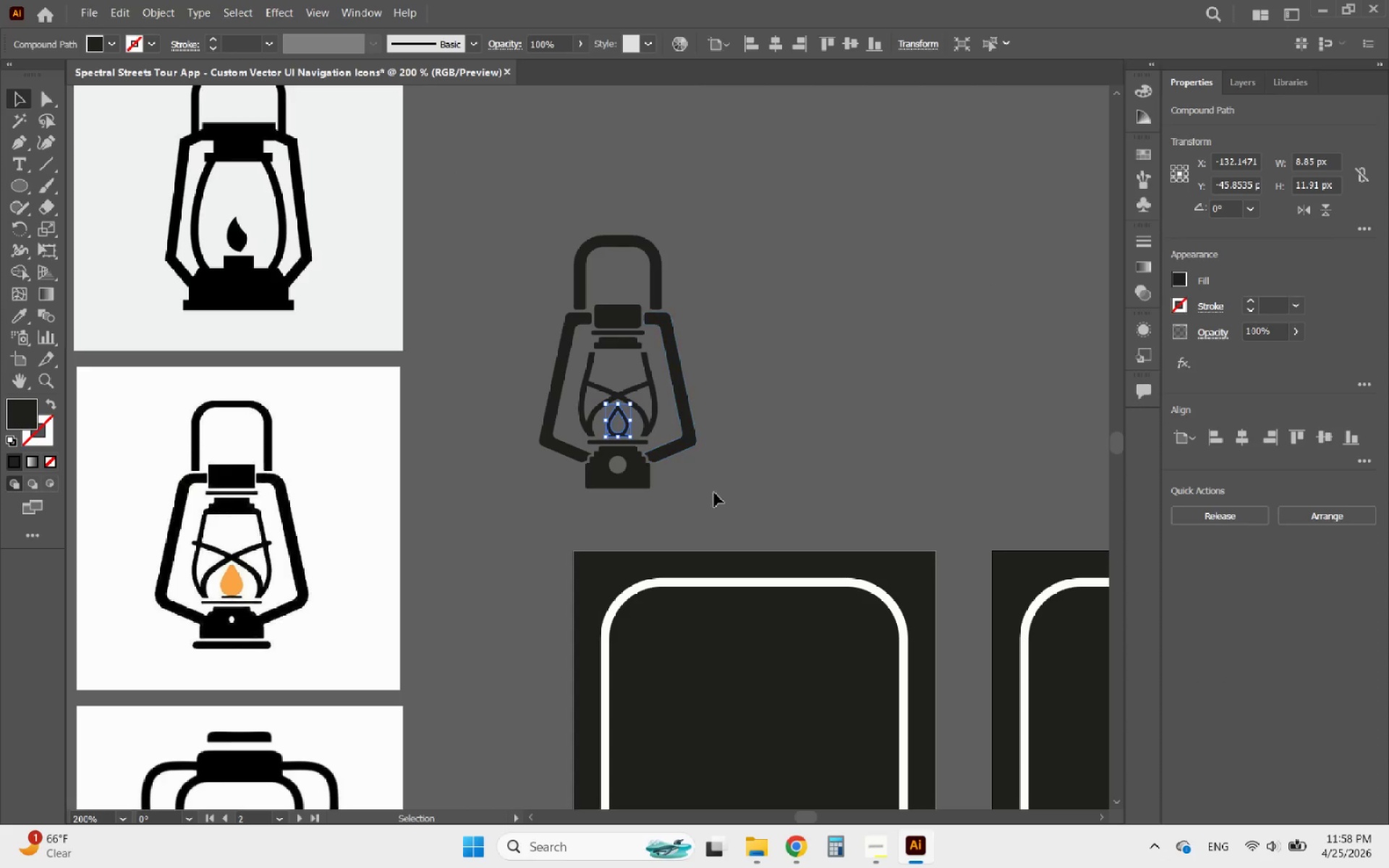 
left_click([714, 493])
 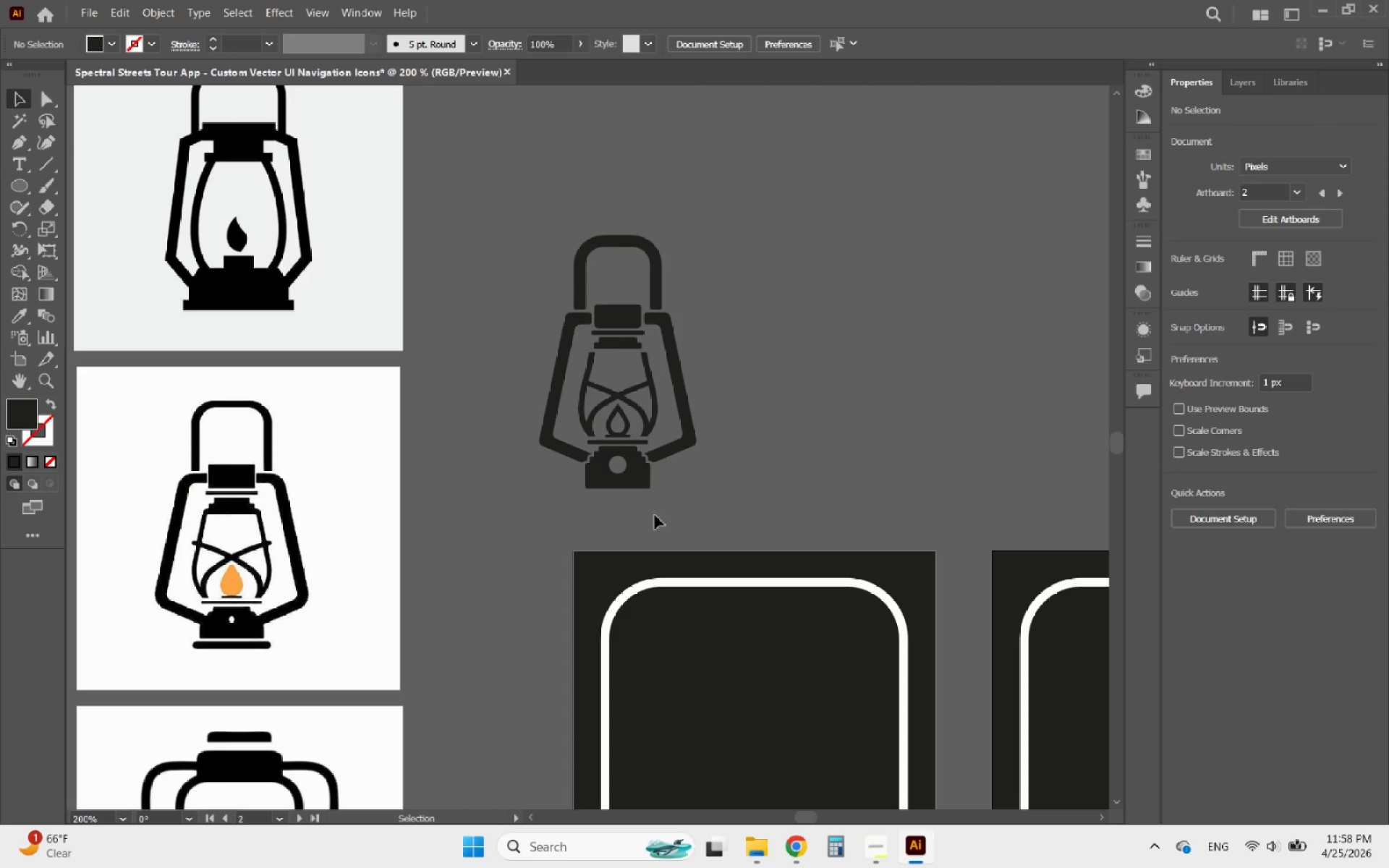 
hold_key(key=AltLeft, duration=1.05)
scroll: coordinate [575, 357], scroll_direction: up, amount: 4.0
 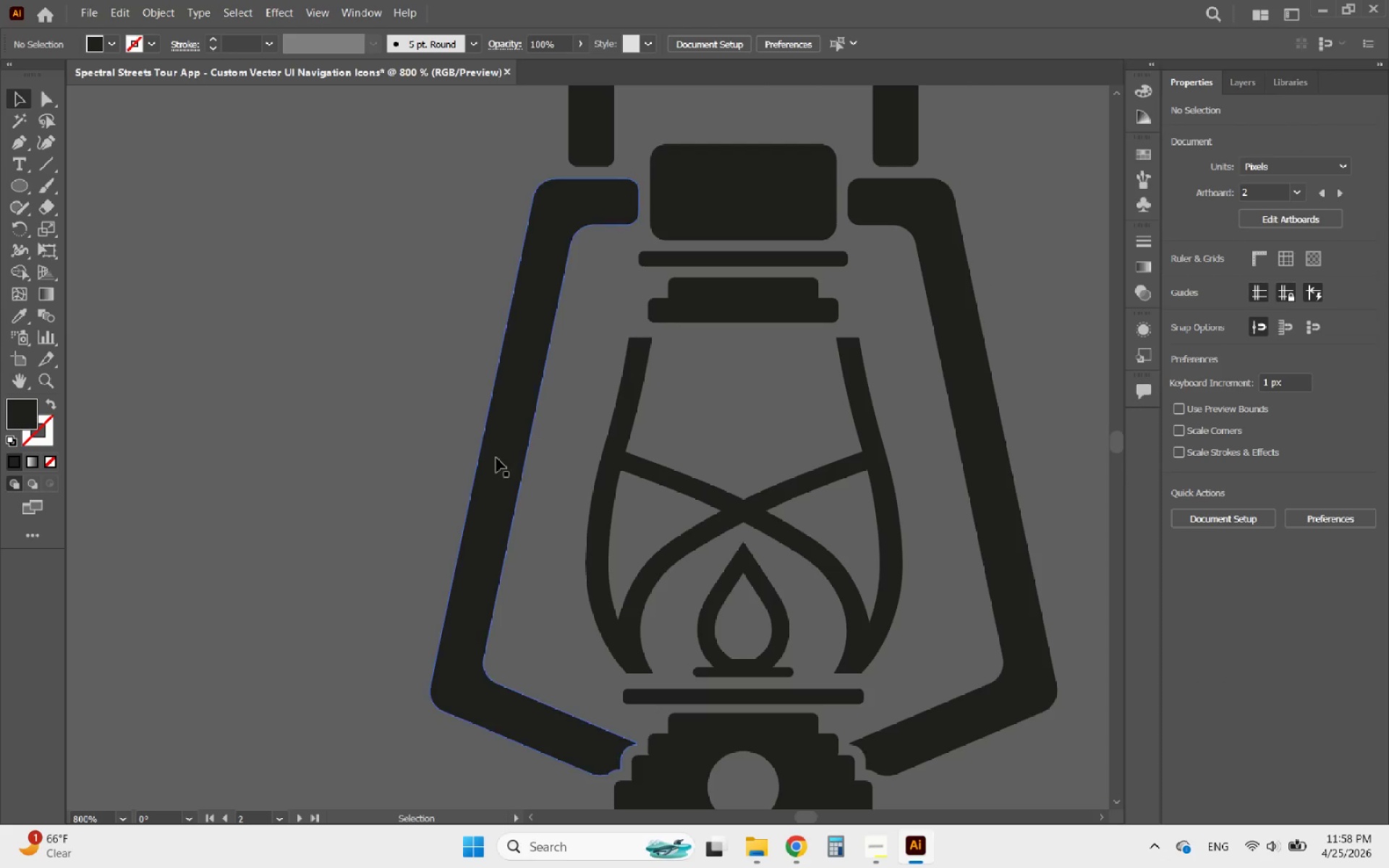 
left_click([496, 458])
 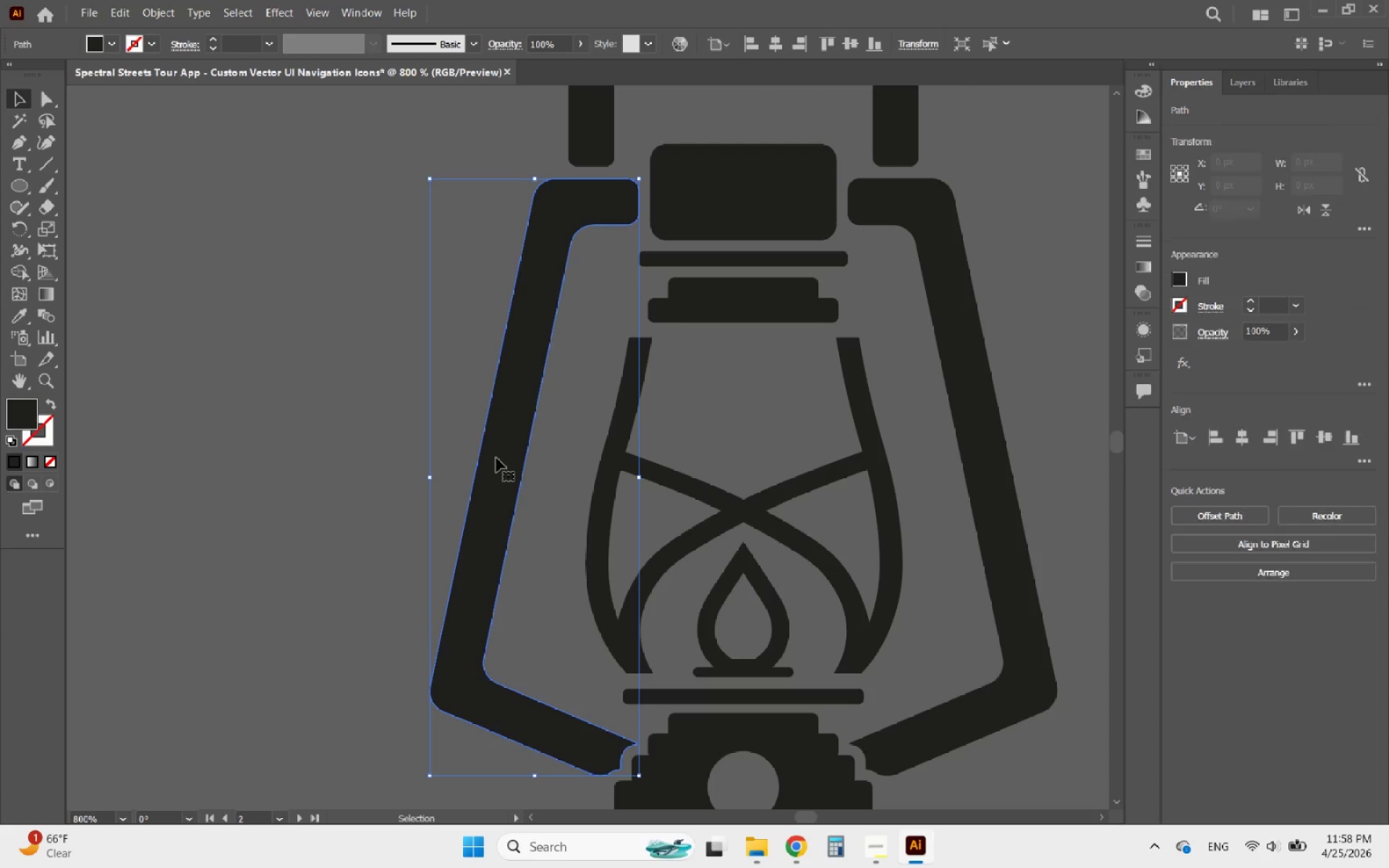 
key(Alt+AltLeft)
 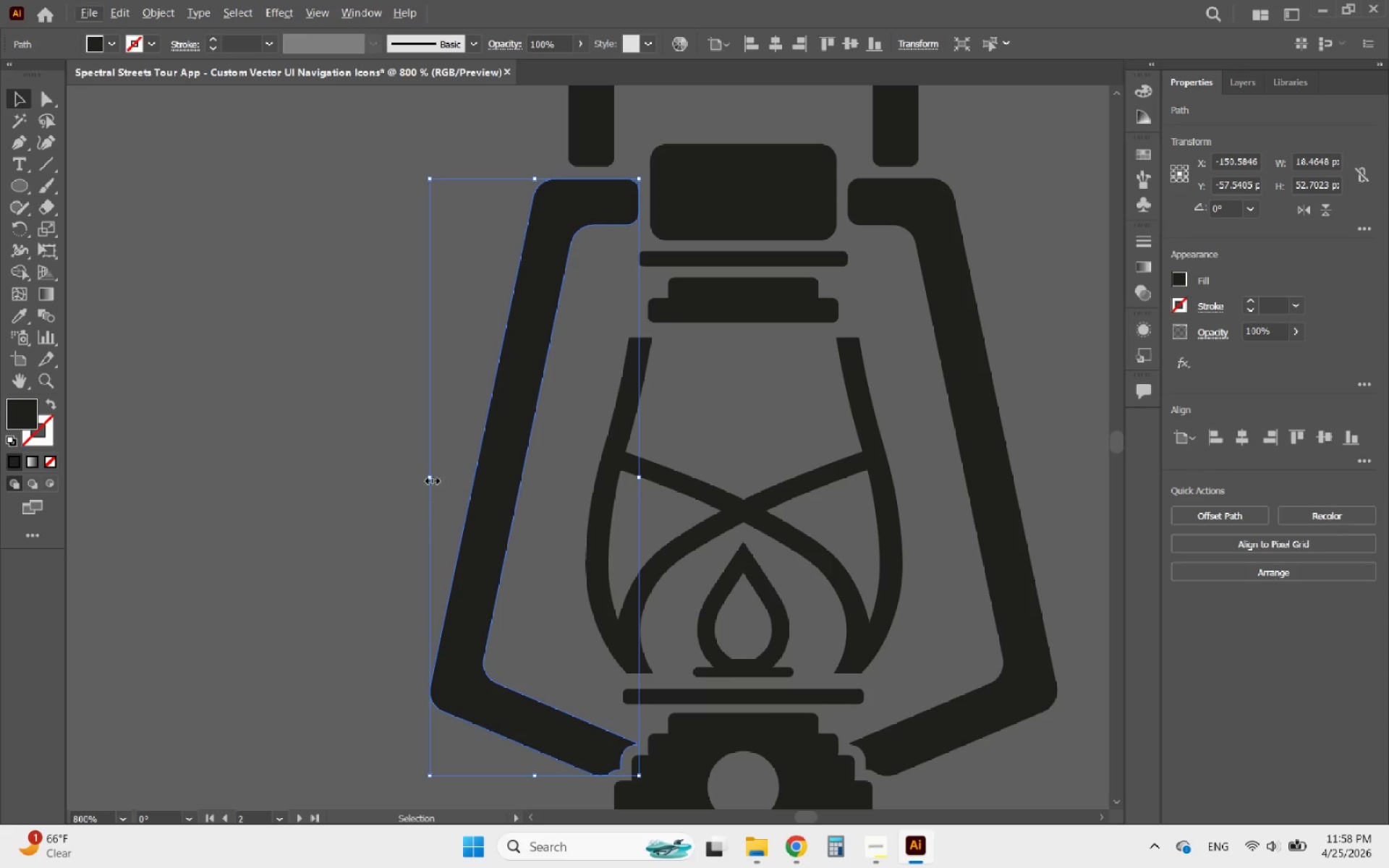 
left_click_drag(start_coordinate=[428, 478], to_coordinate=[466, 475])
 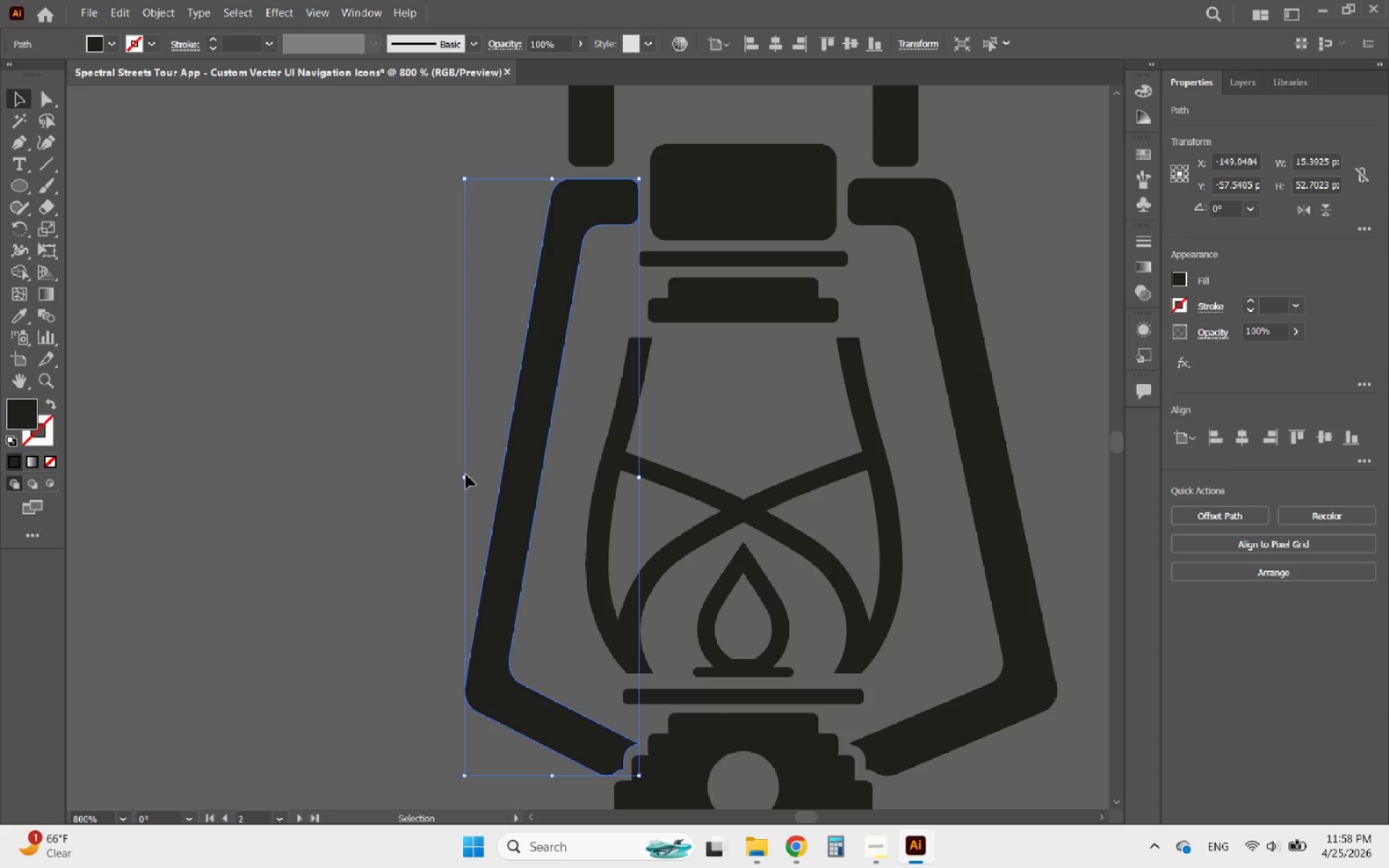 
key(Control+Z)
 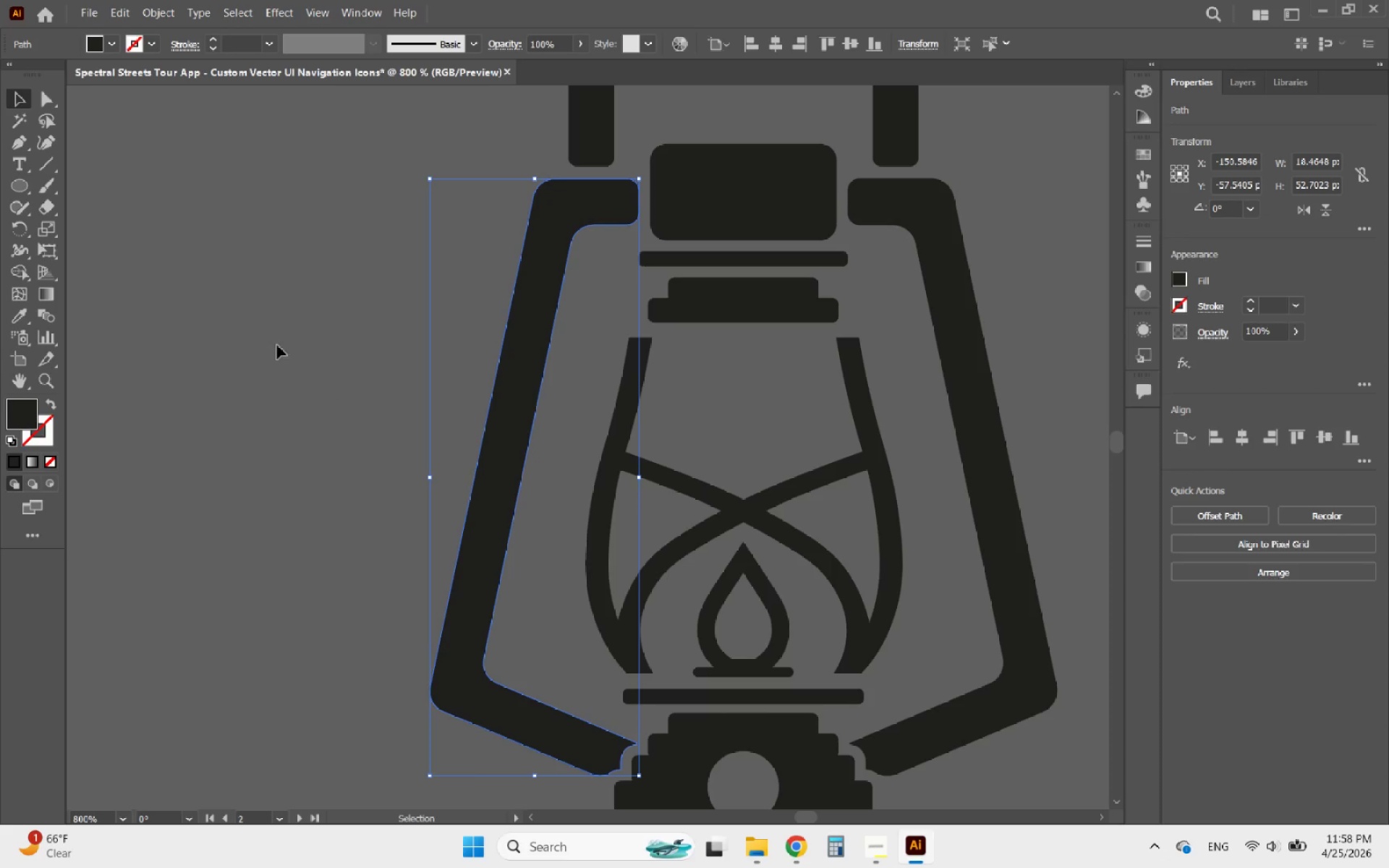 
scroll: coordinate [430, 370], scroll_direction: down, amount: 7.0
 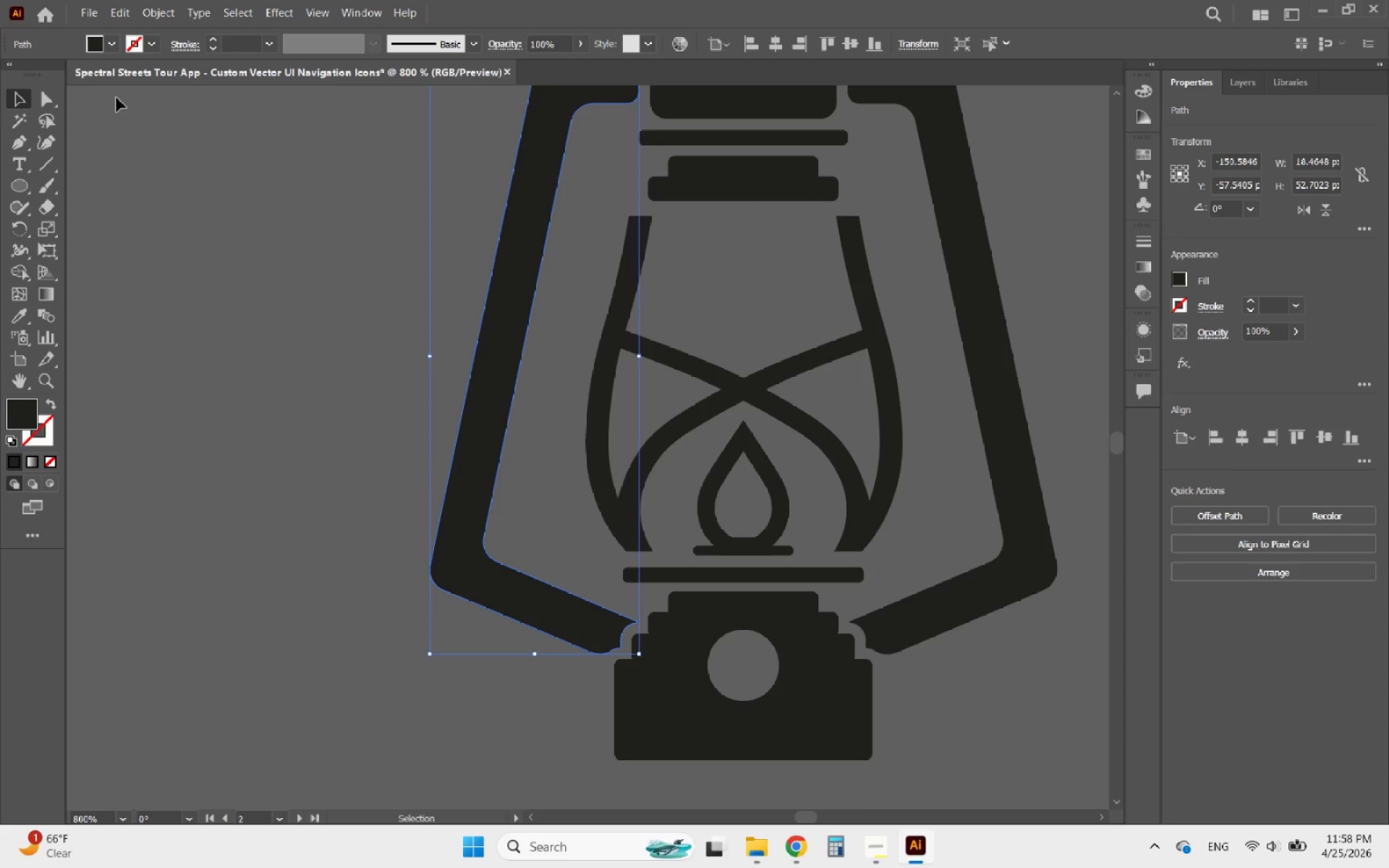 
left_click([46, 100])
 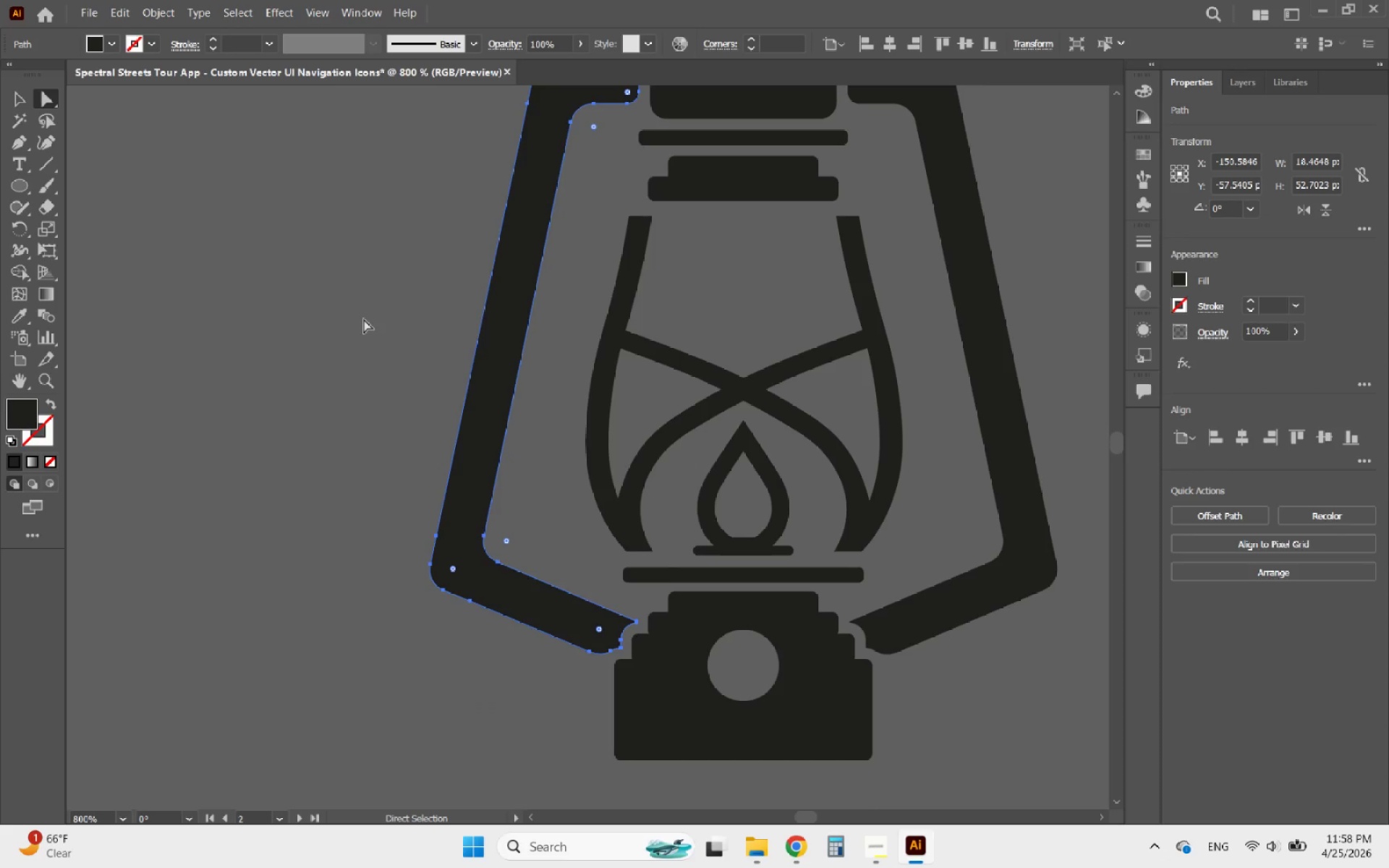 
left_click_drag(start_coordinate=[364, 319], to_coordinate=[538, 688])
 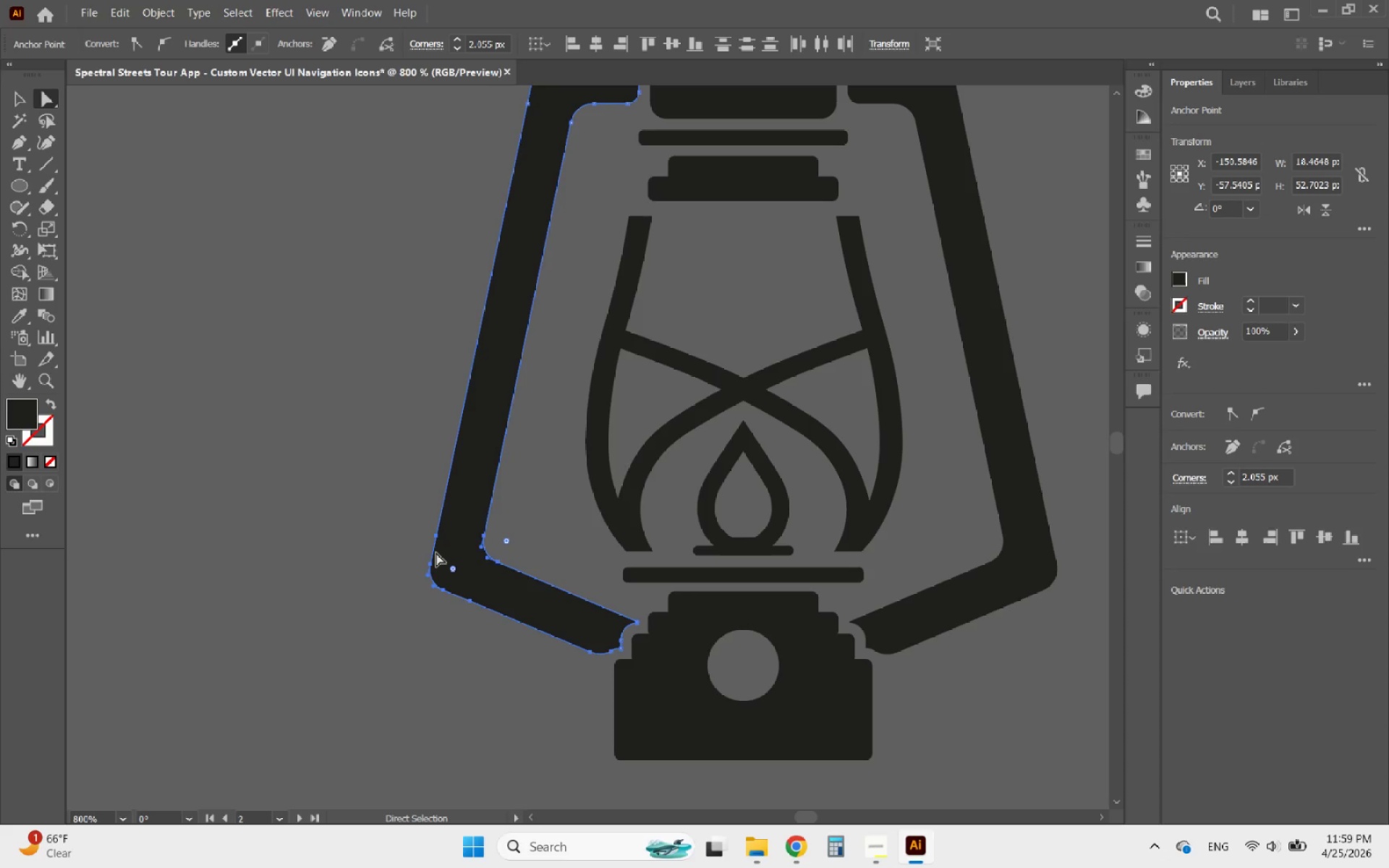 
left_click_drag(start_coordinate=[435, 551], to_coordinate=[483, 519])
 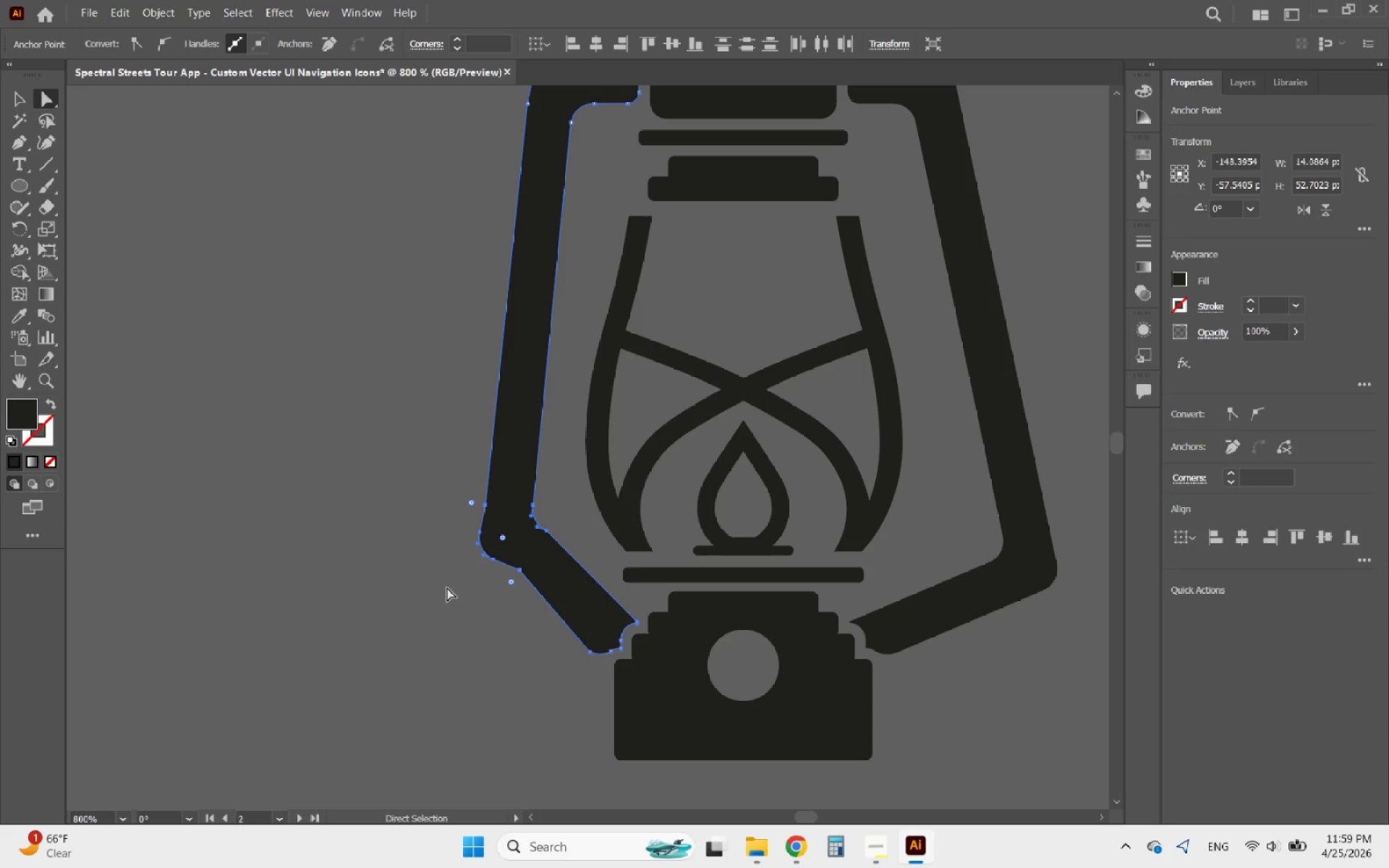 
key(Control+Z)
 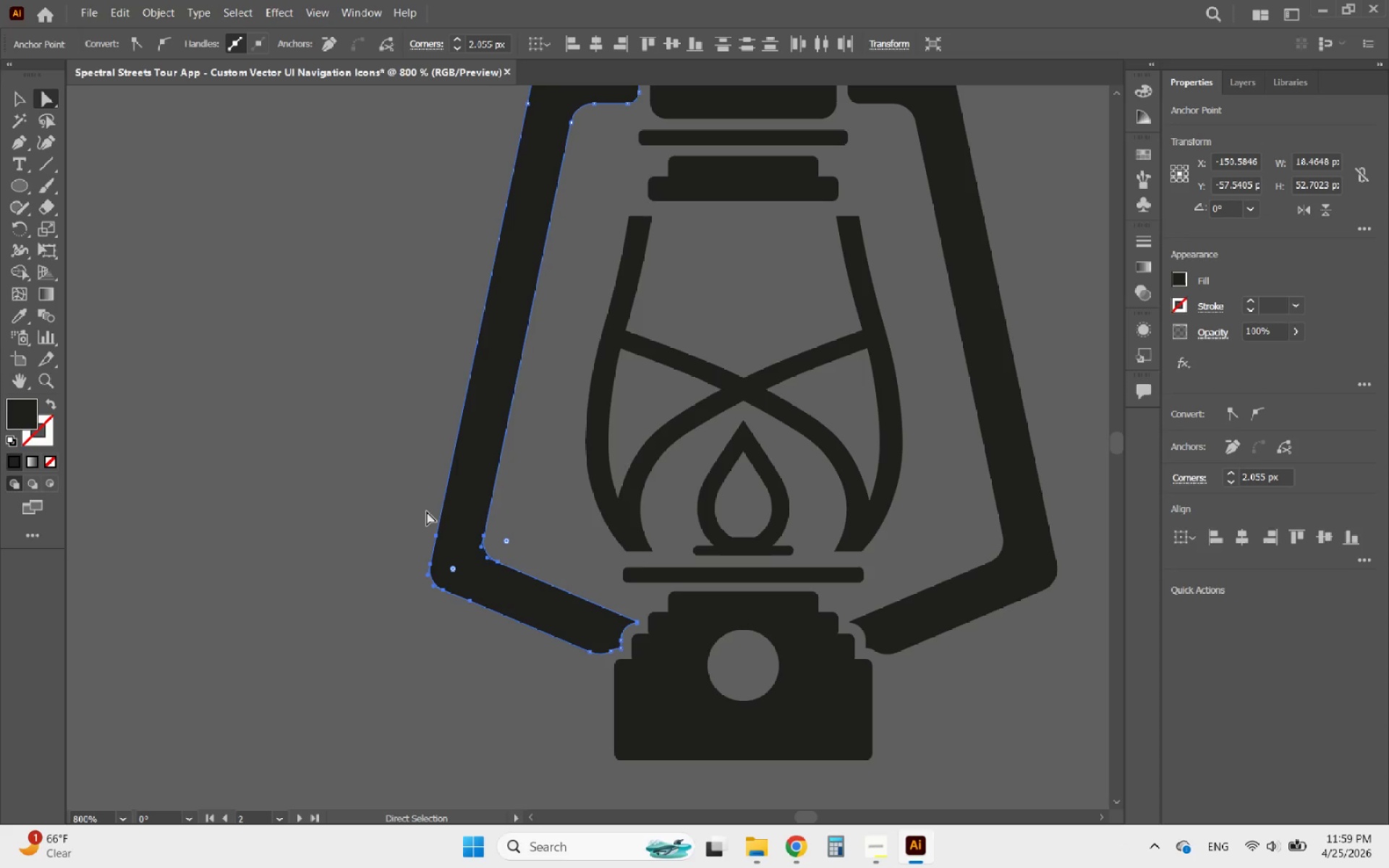 
hold_key(key=AltLeft, duration=1.8)
 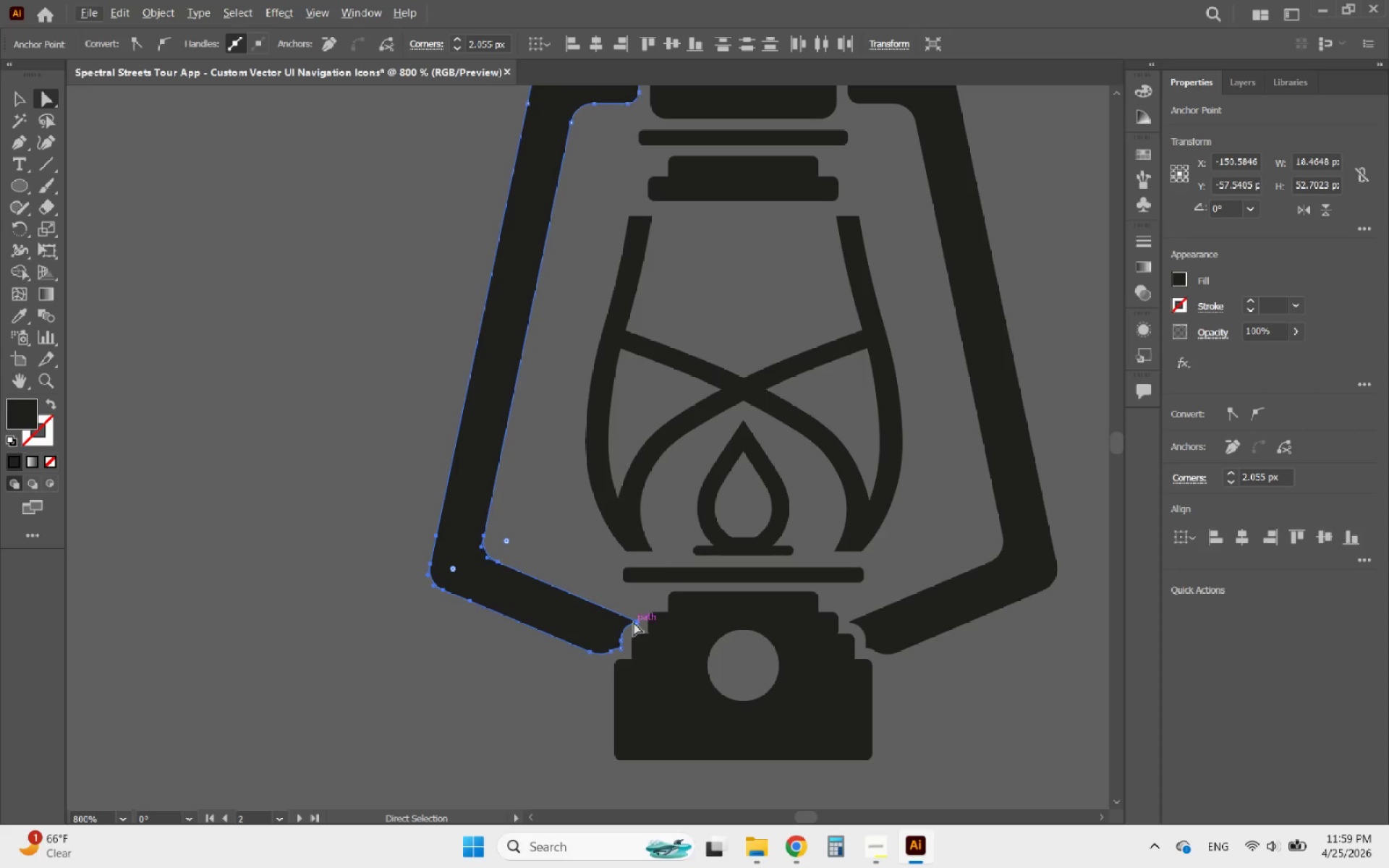 
hold_key(key=AltLeft, duration=0.47)
scroll: coordinate [590, 620], scroll_direction: down, amount: 1.0
 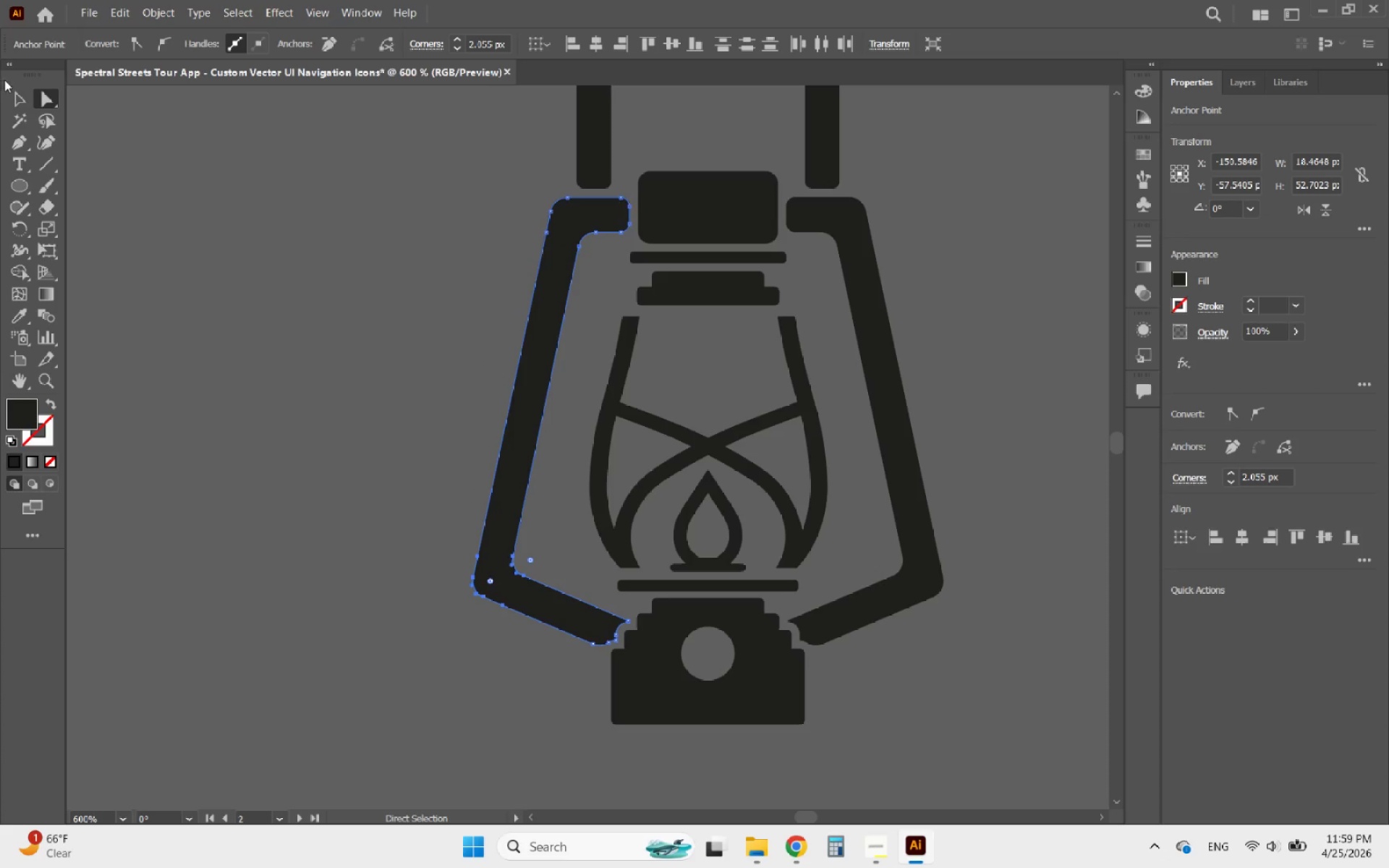 
left_click([13, 96])
 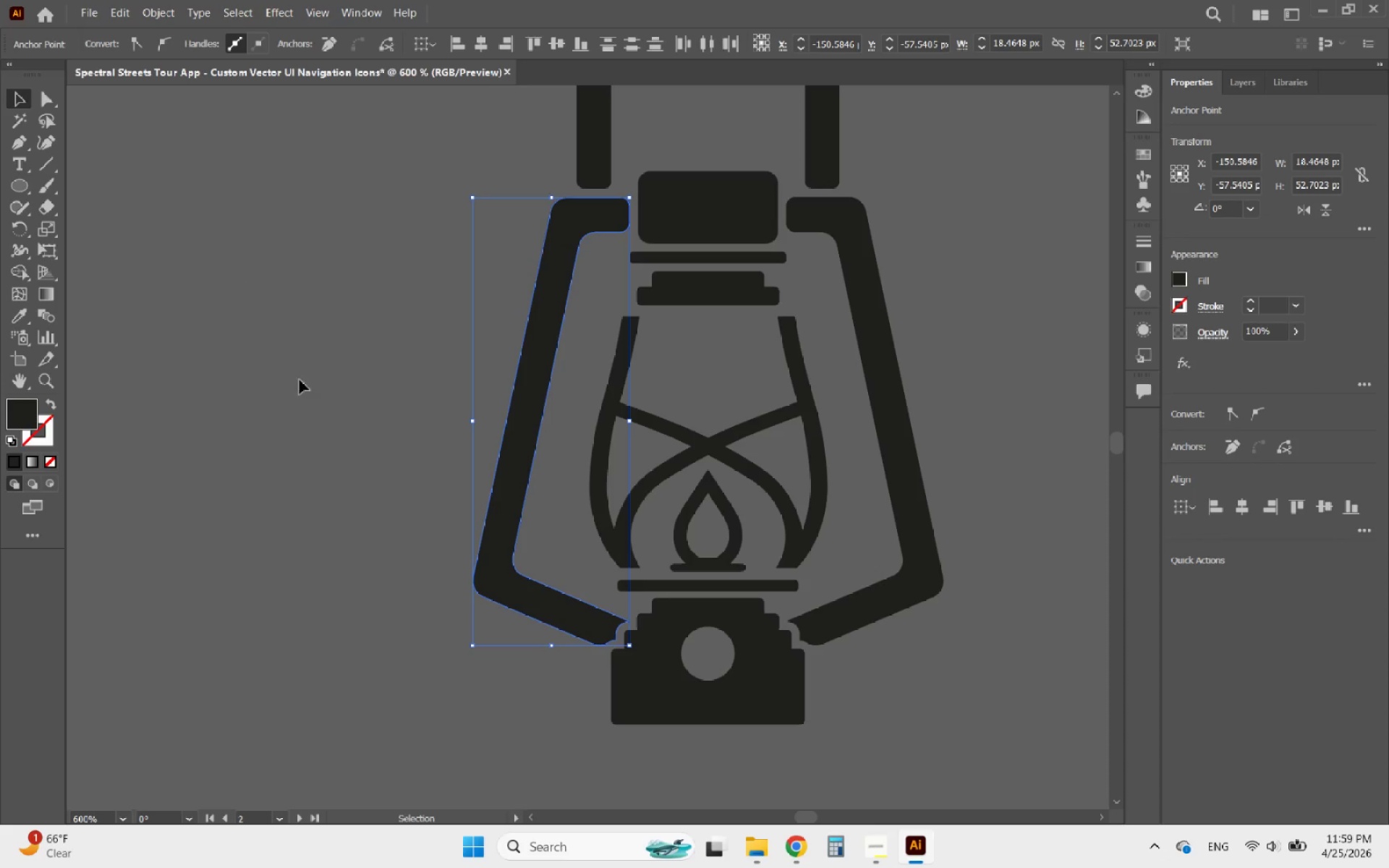 
left_click([308, 433])
 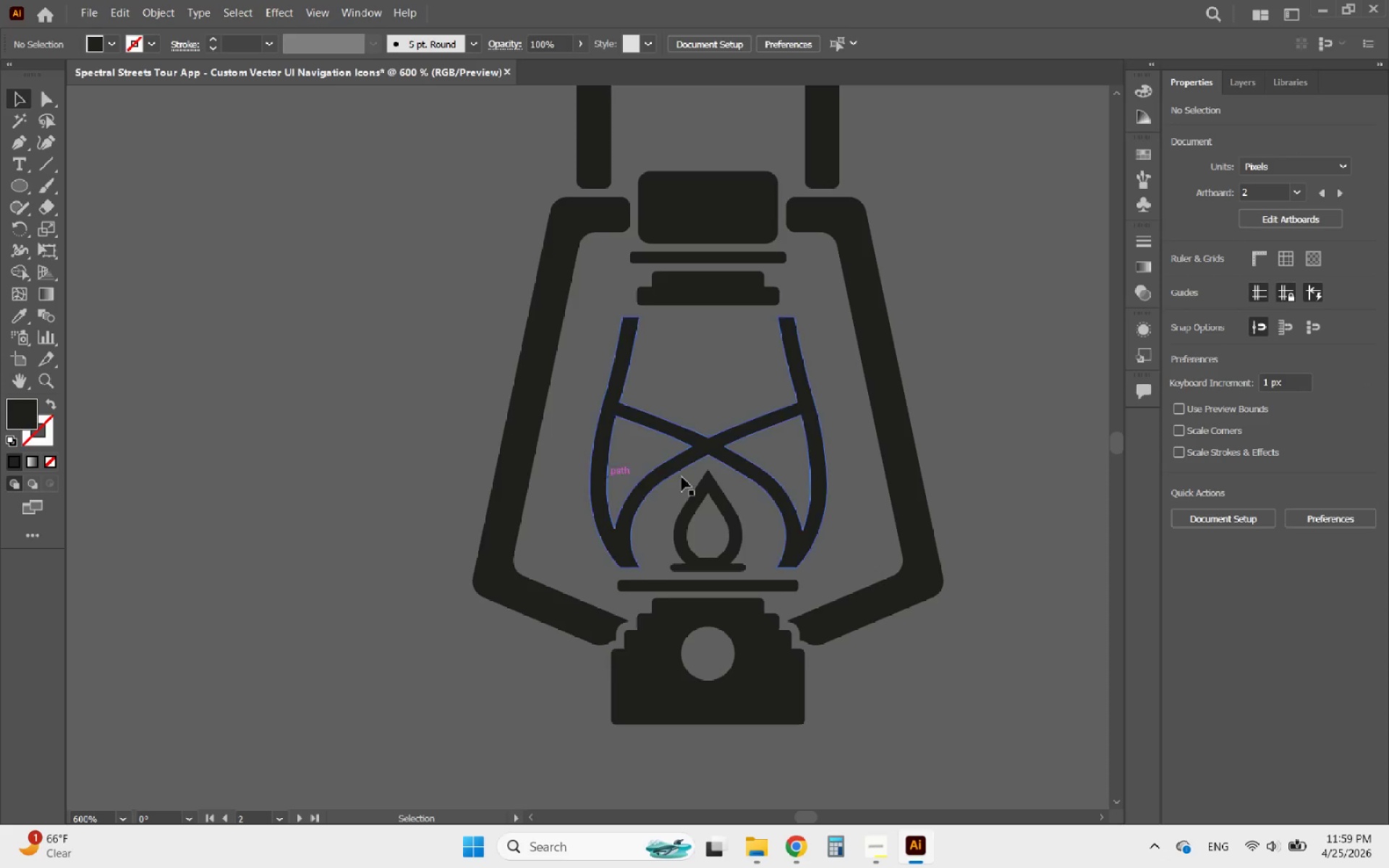 
hold_key(key=AltLeft, duration=2.84)
scroll: coordinate [880, 456], scroll_direction: up, amount: 1.0
 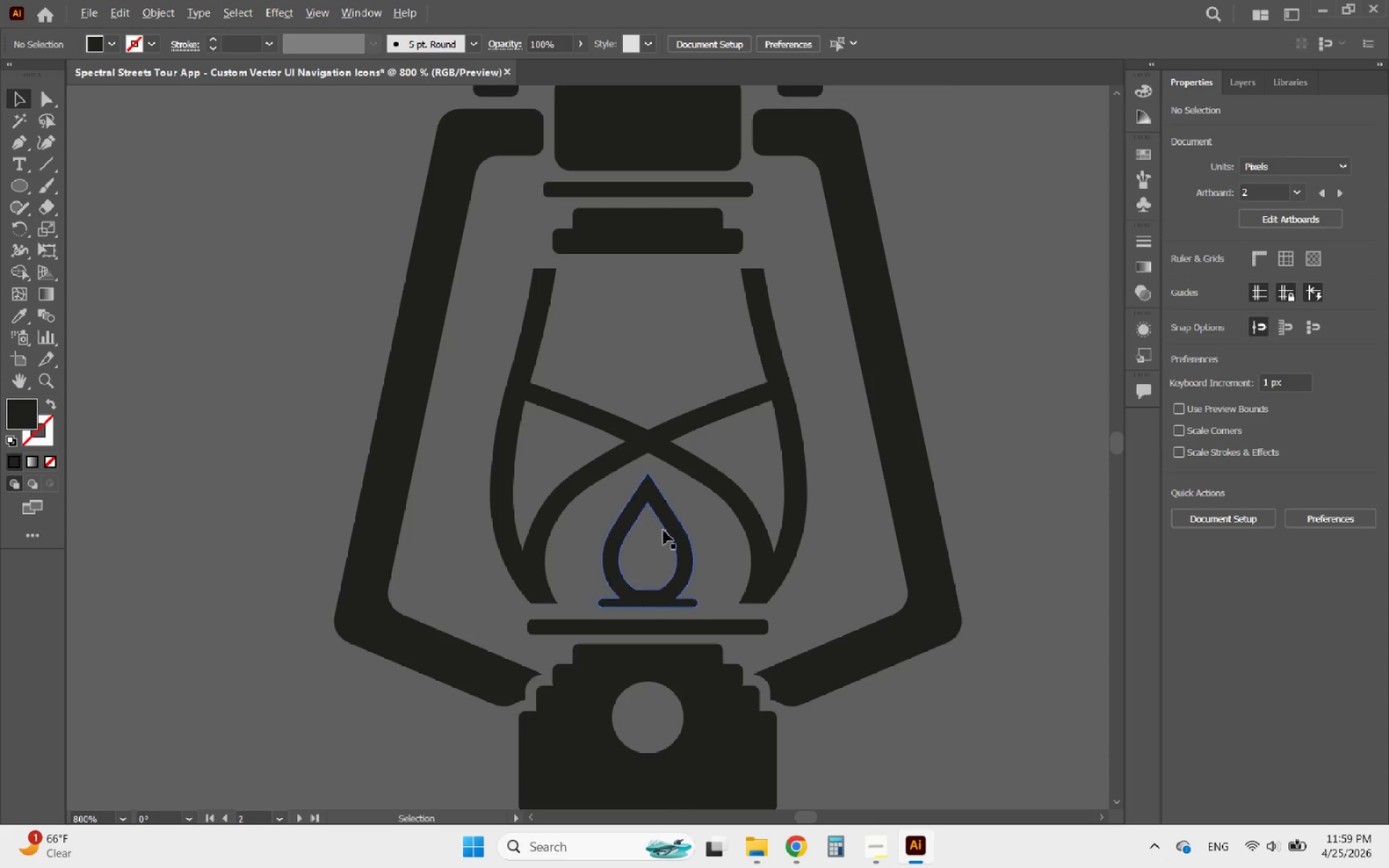 
scroll: coordinate [634, 551], scroll_direction: down, amount: 2.0
 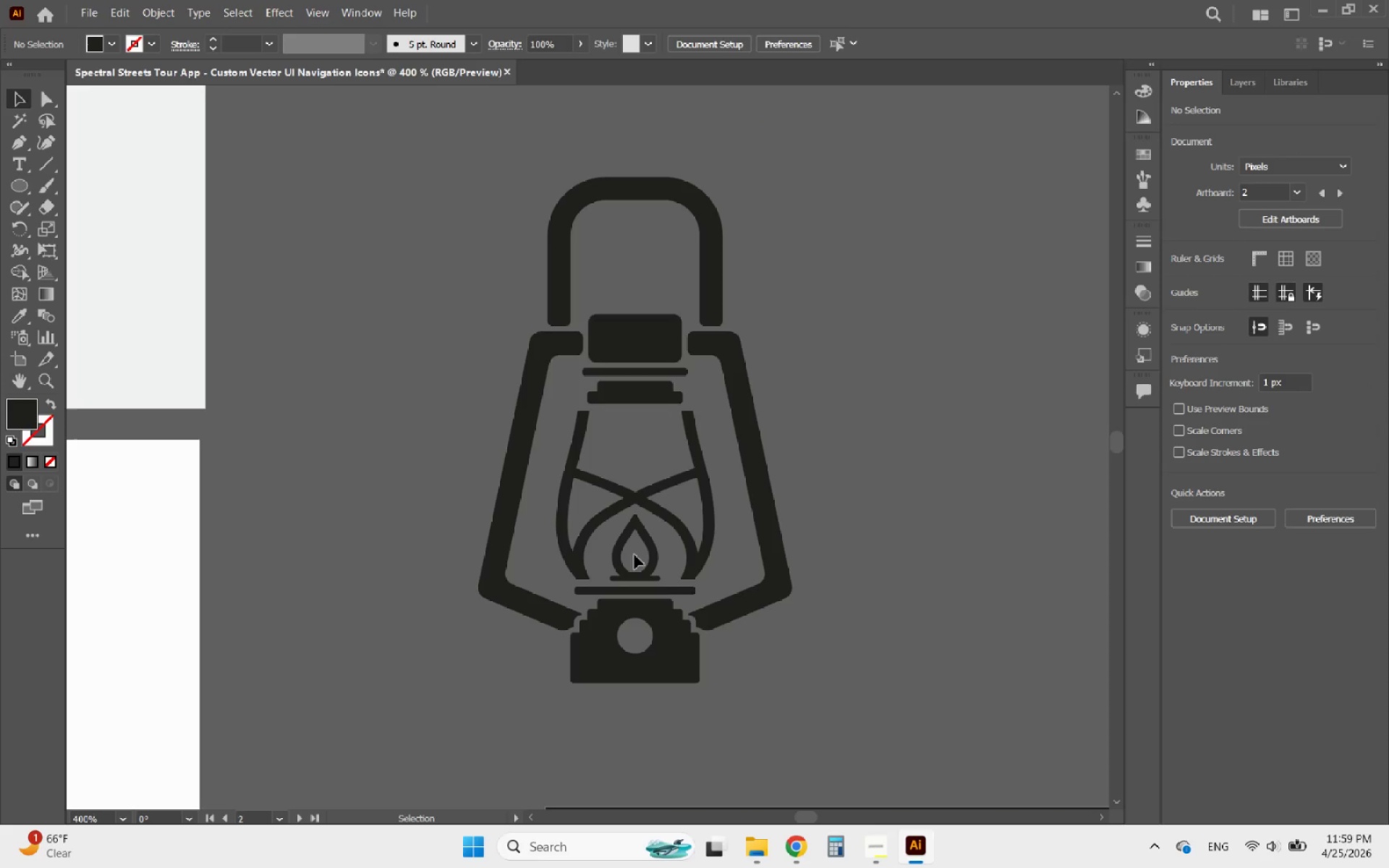 
hold_key(key=AltLeft, duration=2.89)
scroll: coordinate [641, 555], scroll_direction: up, amount: 1.0
 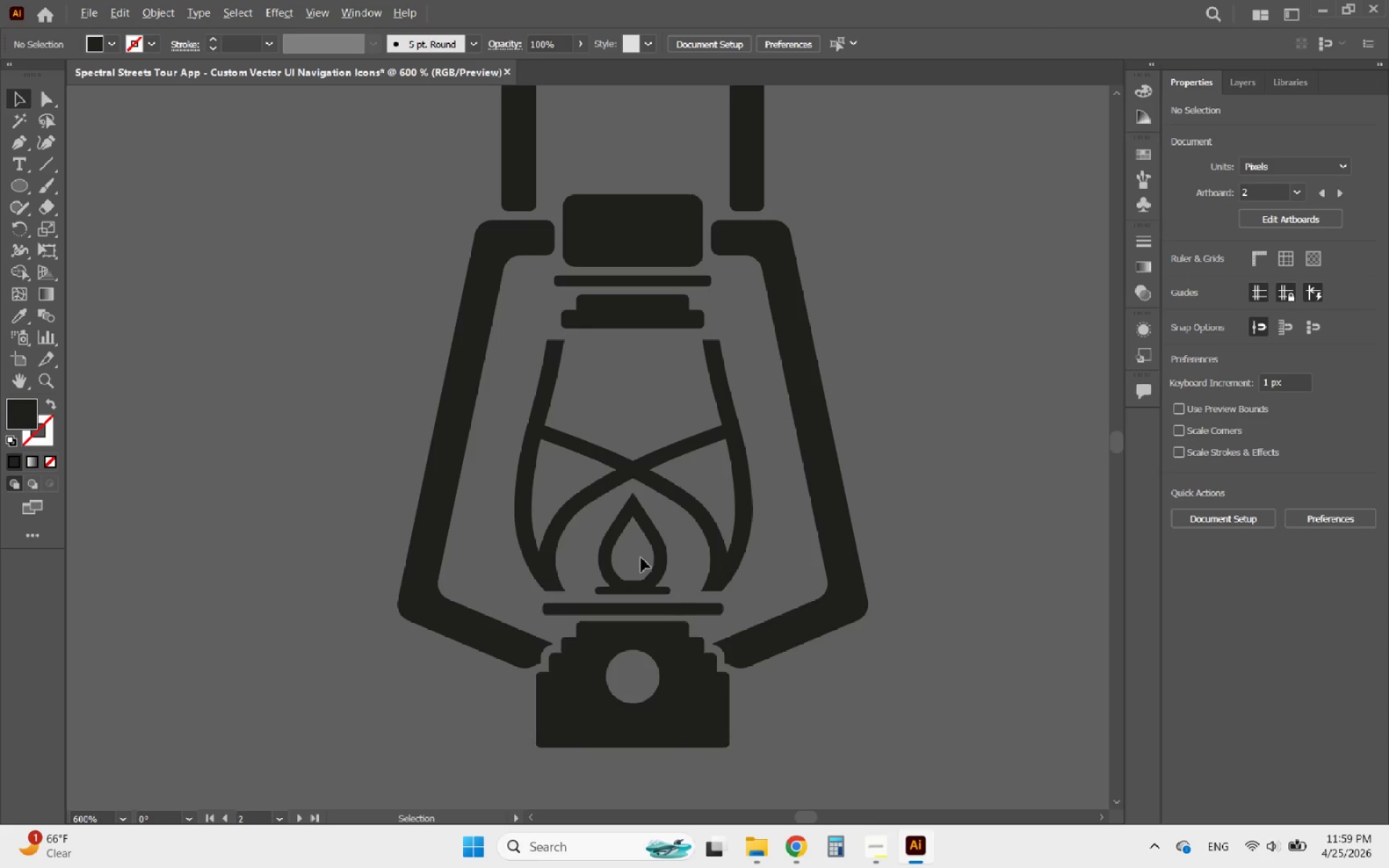 
scroll: coordinate [641, 564], scroll_direction: down, amount: 1.0
 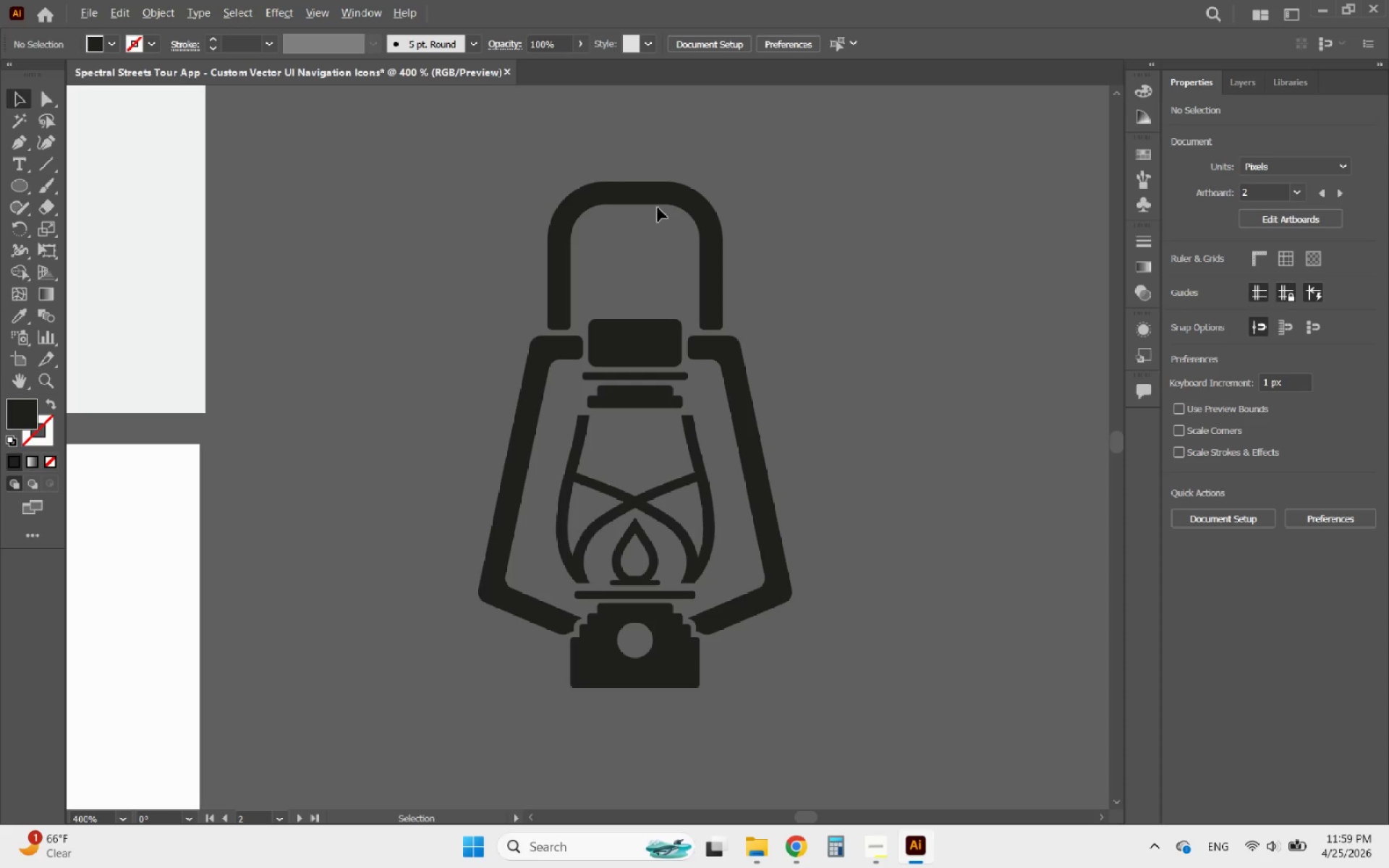 
scroll: coordinate [645, 205], scroll_direction: up, amount: 1.0
 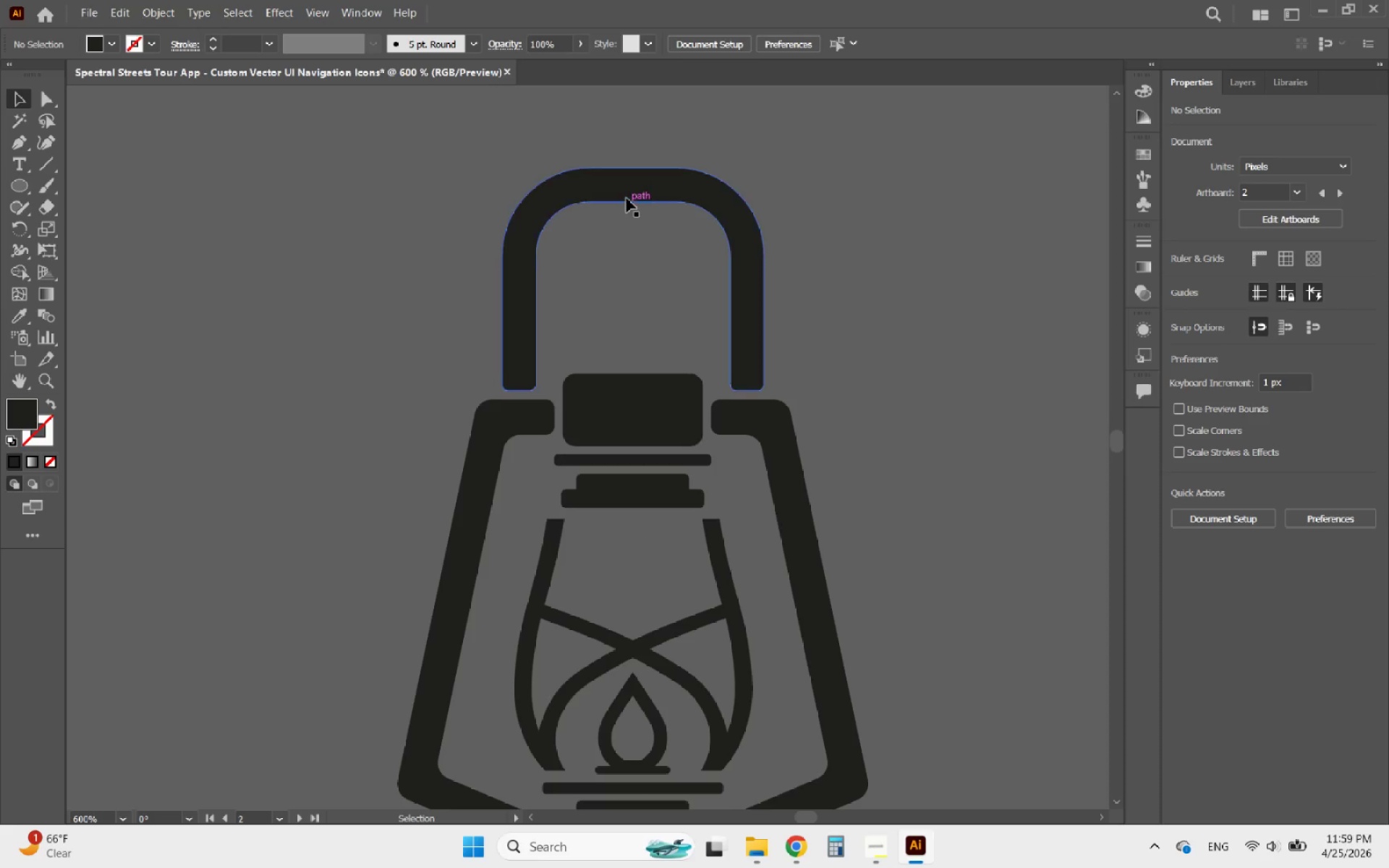 
left_click([624, 195])
 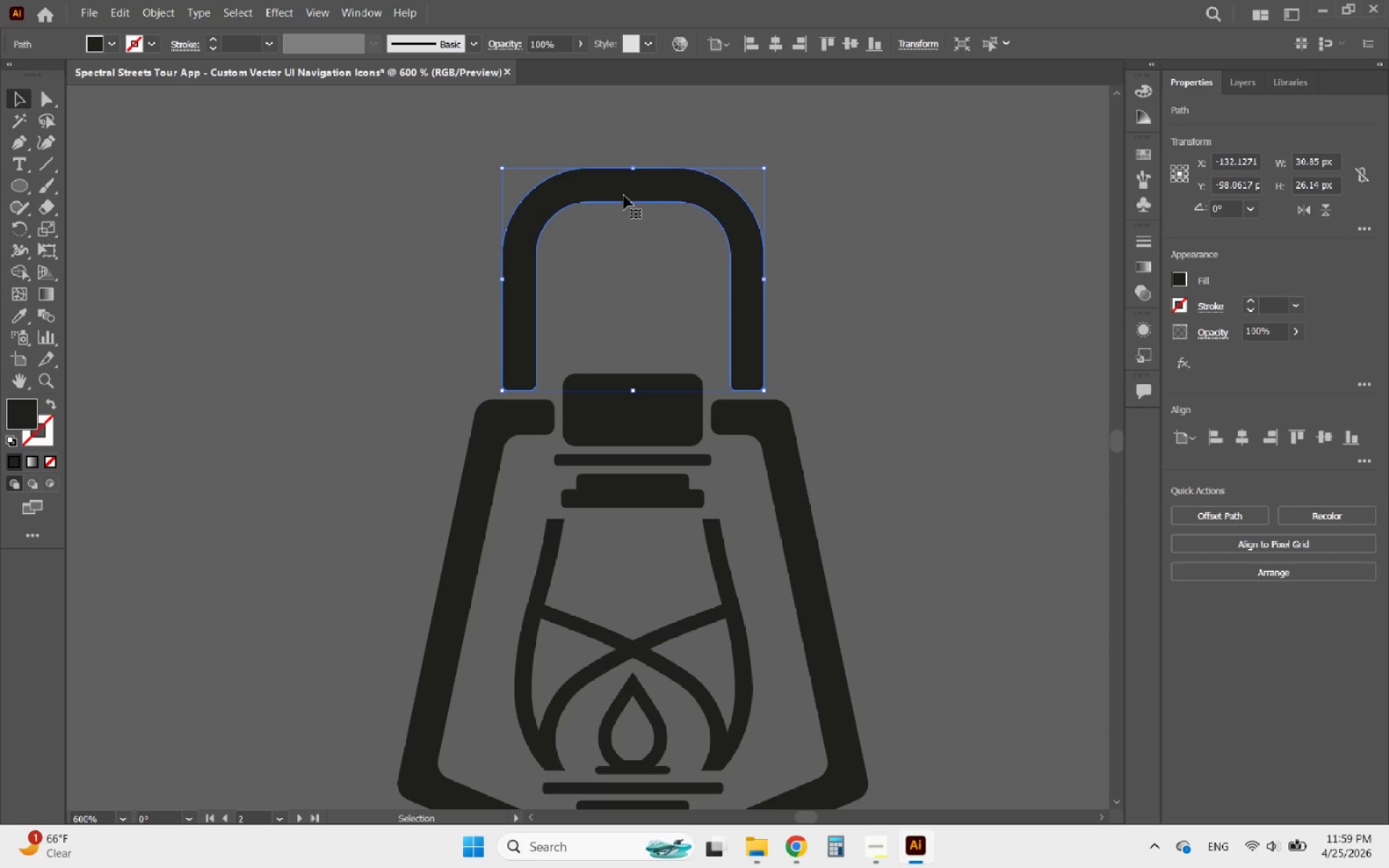 
hold_key(key=ShiftLeft, duration=2.11)
left_click_drag(start_coordinate=[629, 166], to_coordinate=[629, 245])
 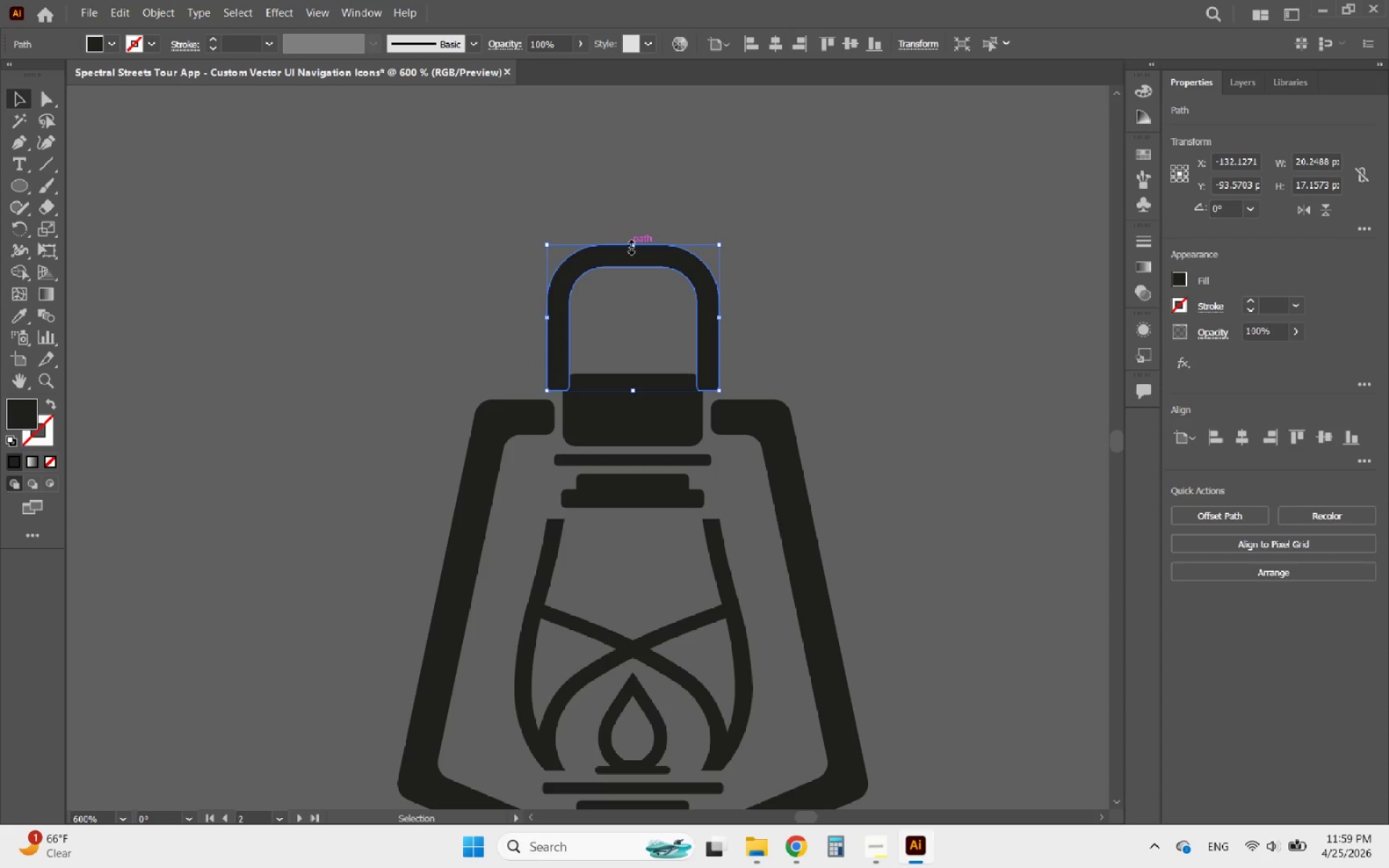 
hold_key(key=ShiftLeft, duration=1.31)
 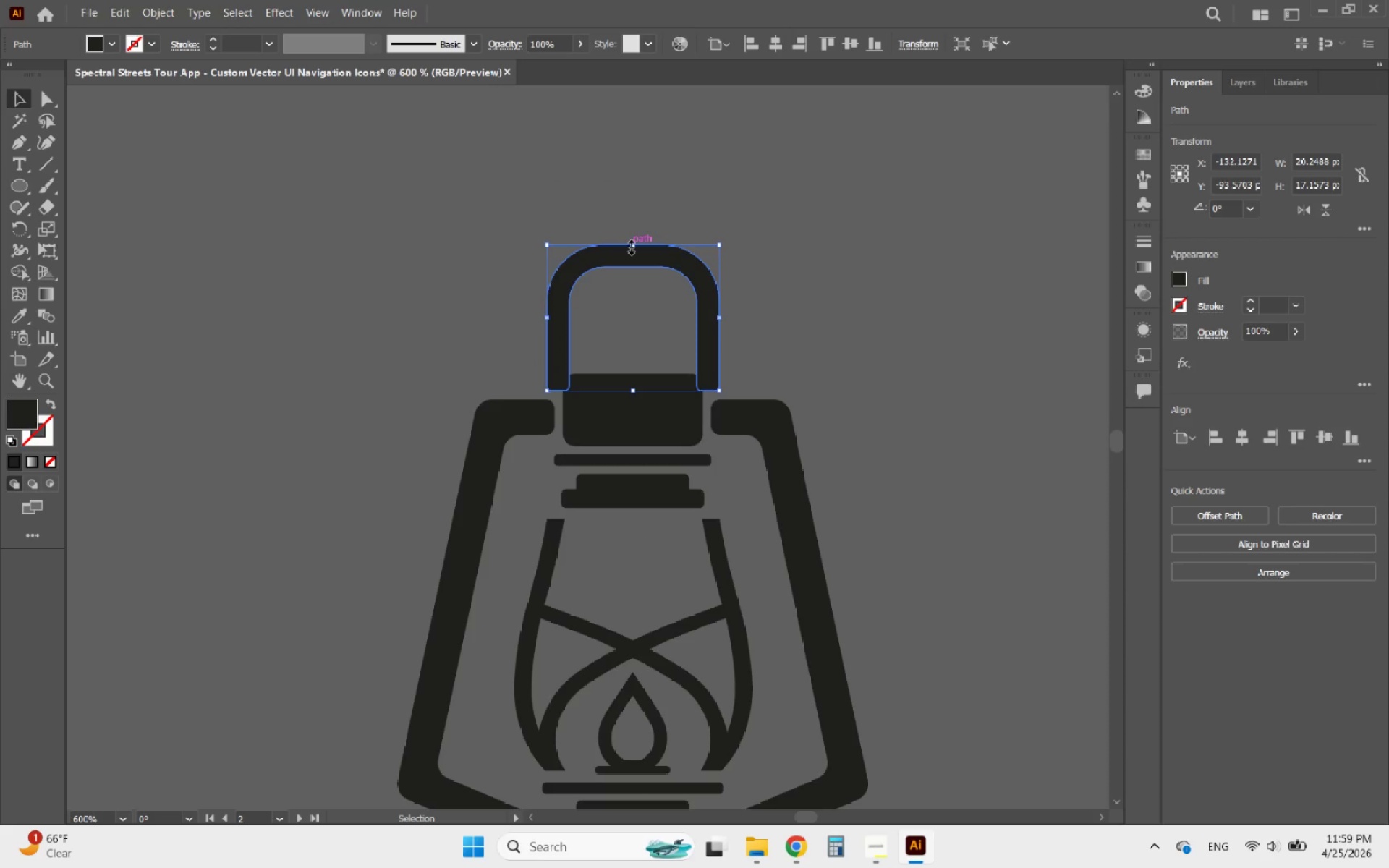 
key(Control+Z)
 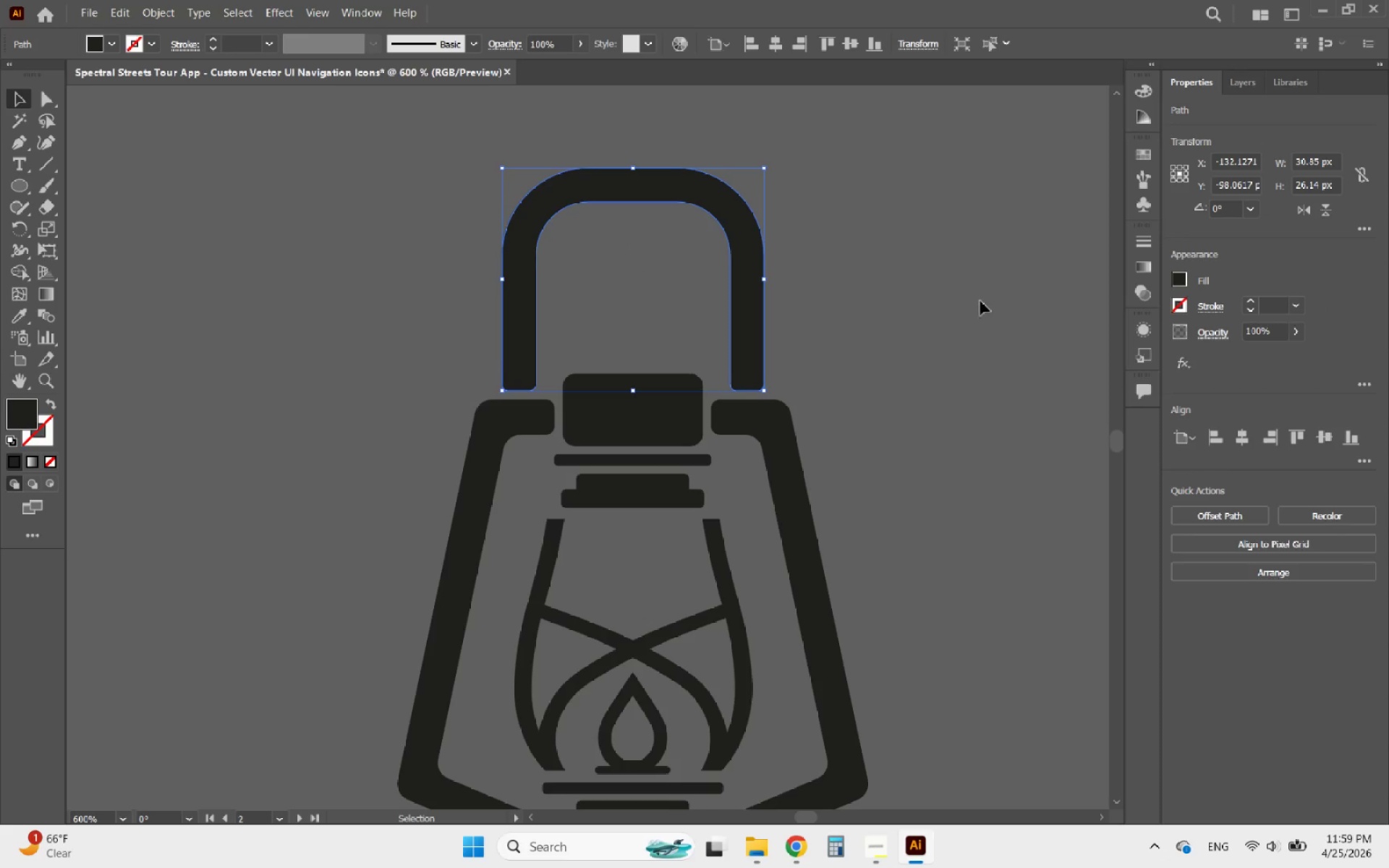 
left_click([833, 286])
 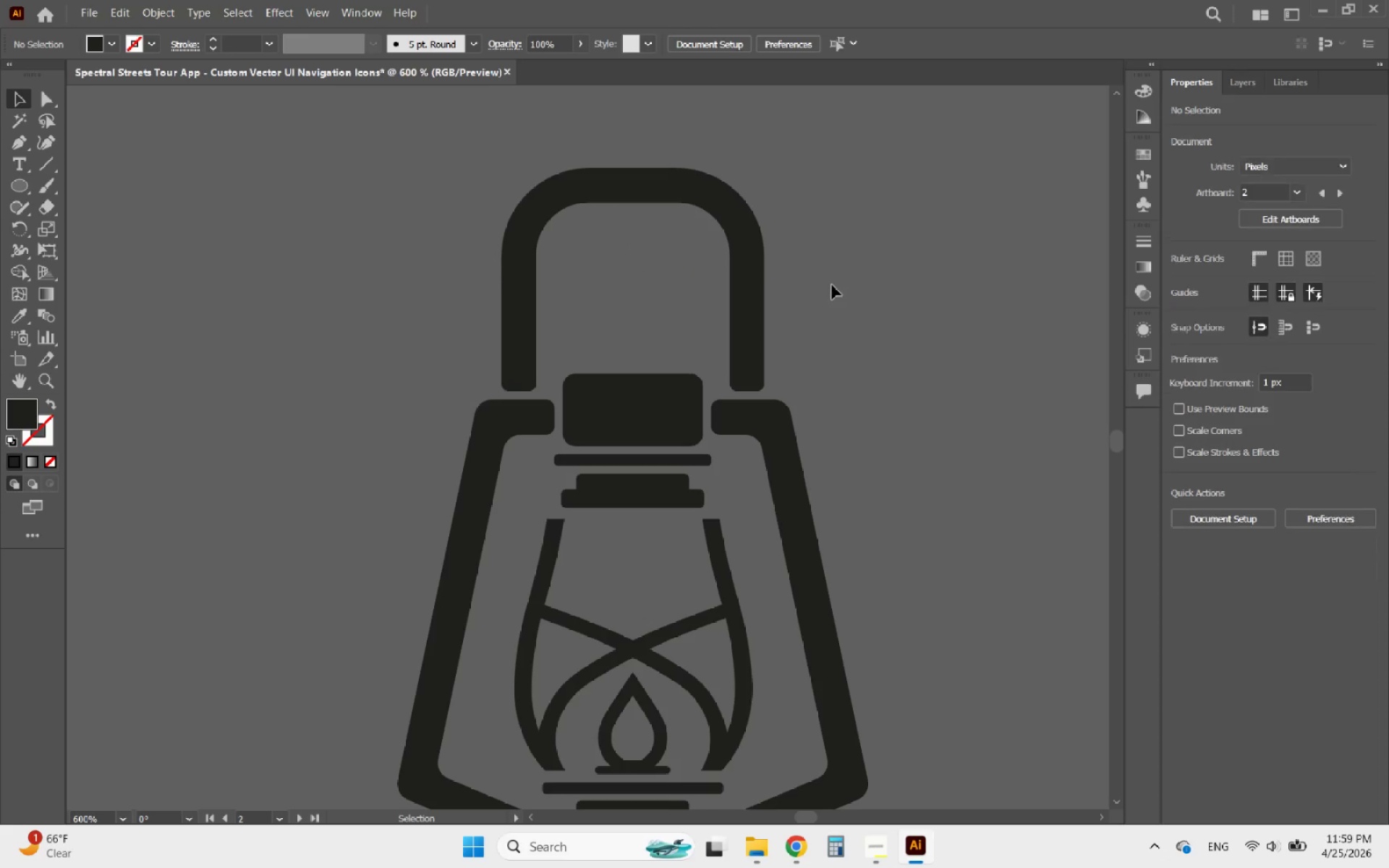 
hold_key(key=AltLeft, duration=0.58)
scroll: coordinate [642, 228], scroll_direction: up, amount: 2.0
 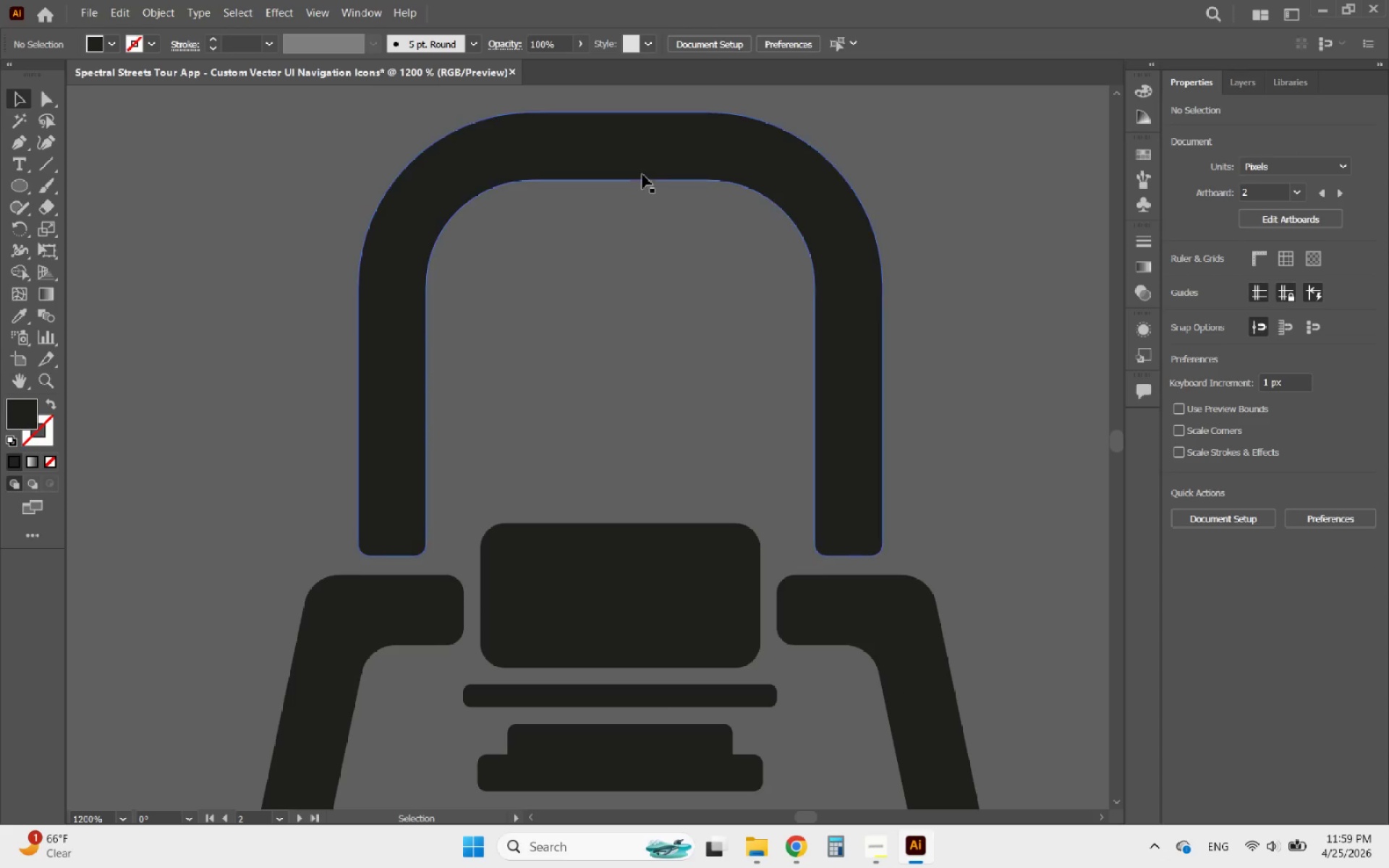 
left_click([647, 160])
 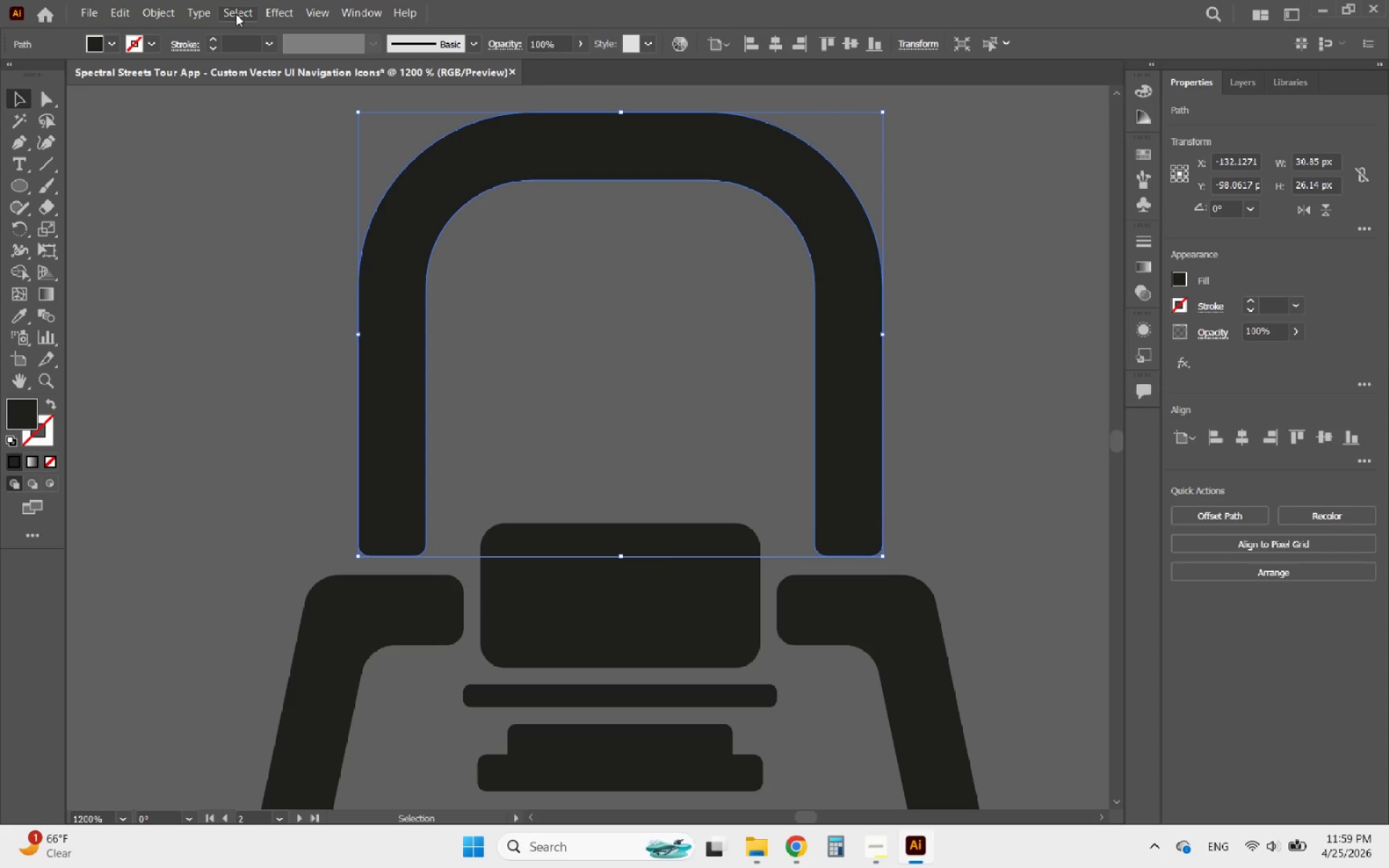 
left_click([166, 9])
 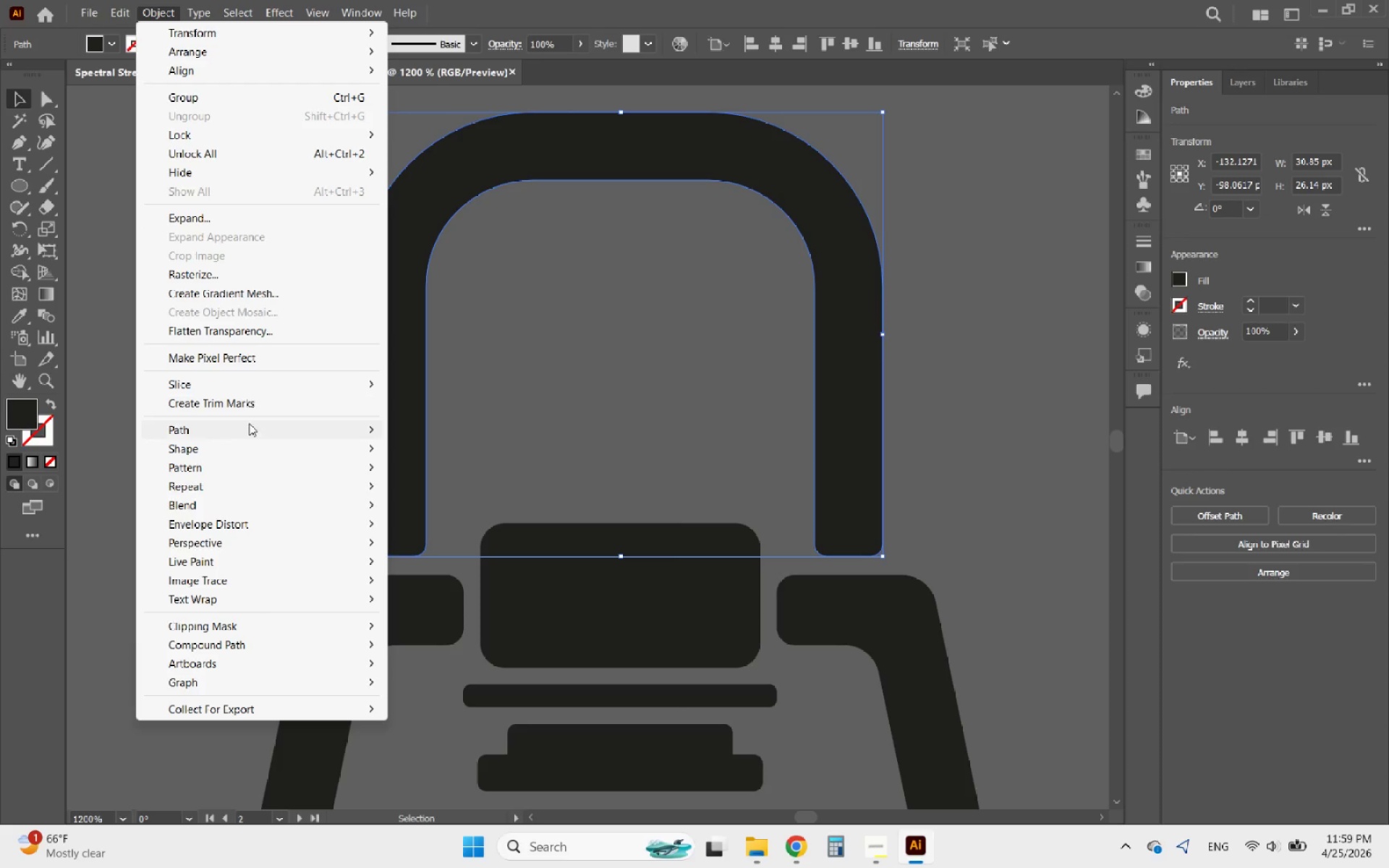 
left_click([208, 427])
 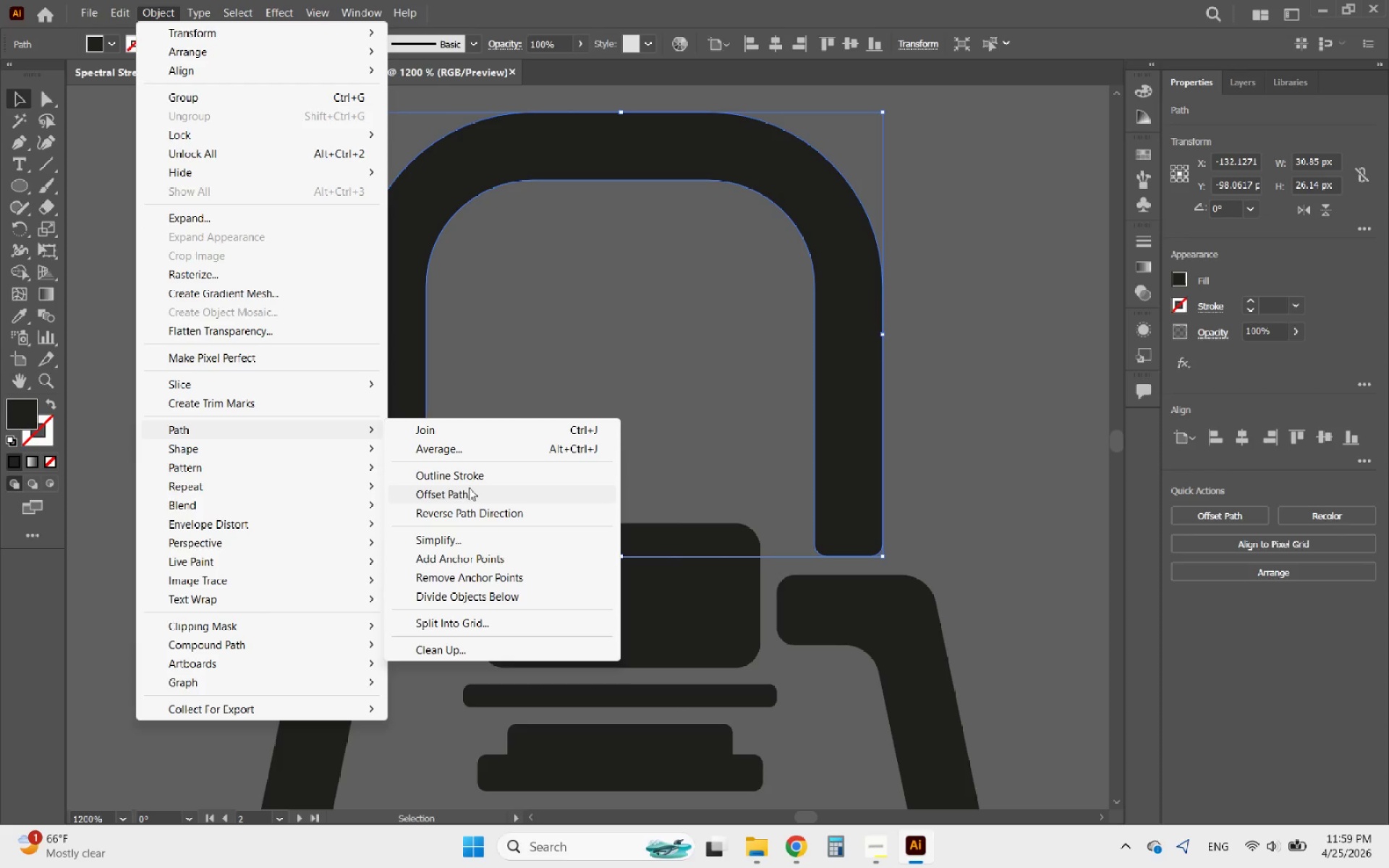 
left_click([454, 493])
 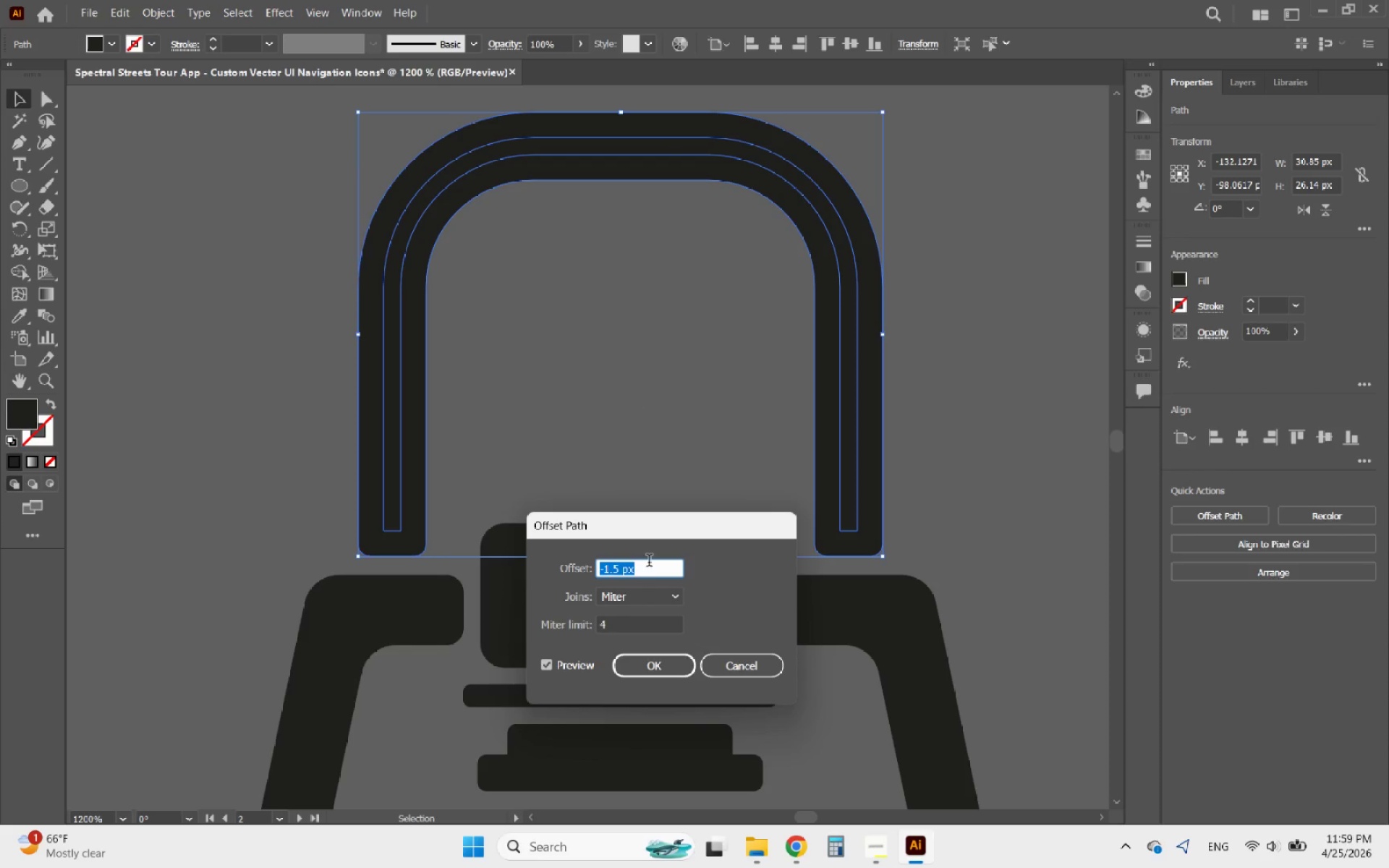 
scroll: coordinate [640, 569], scroll_direction: up, amount: 2.0
 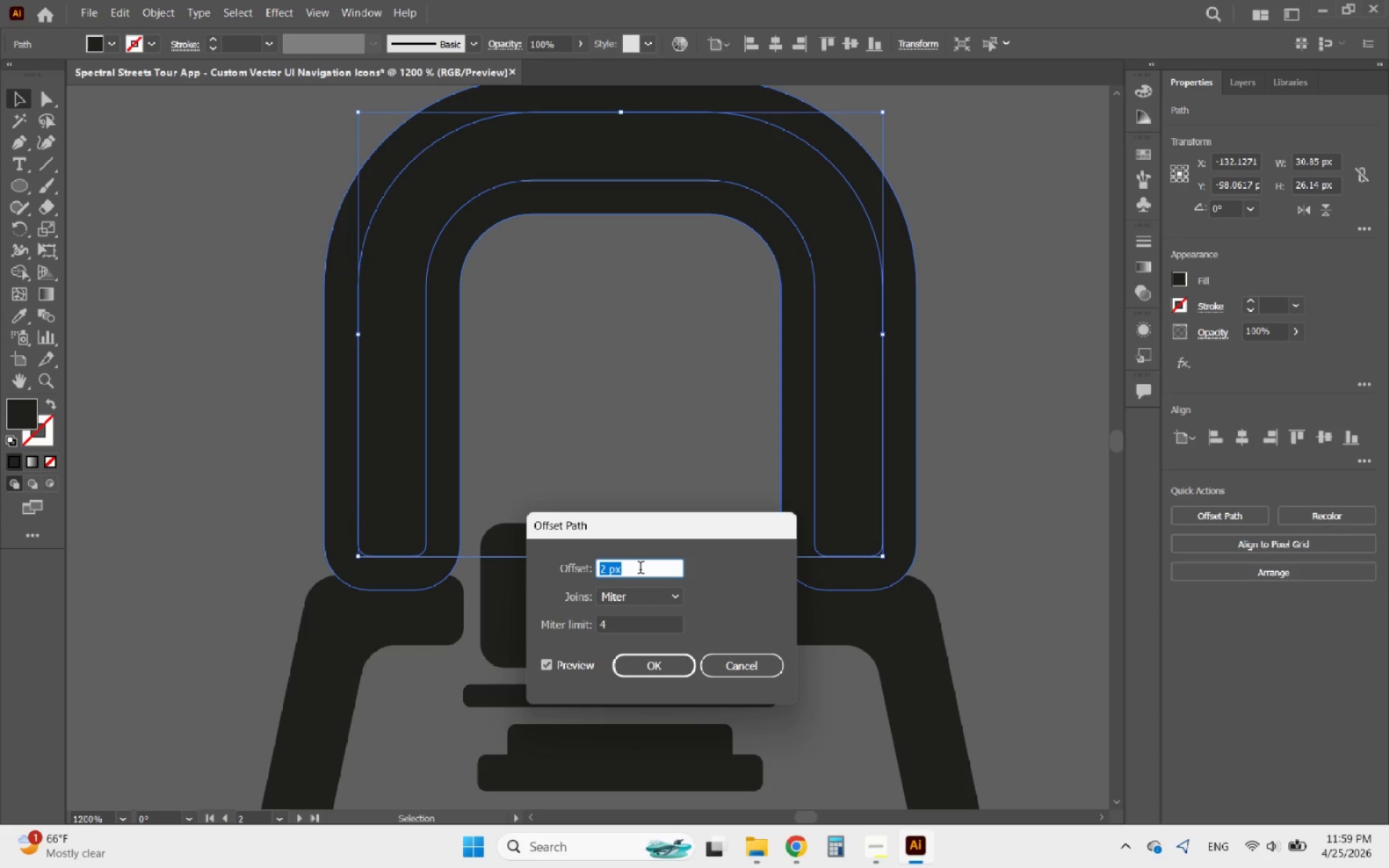 
scroll: coordinate [640, 569], scroll_direction: down, amount: 1.0
 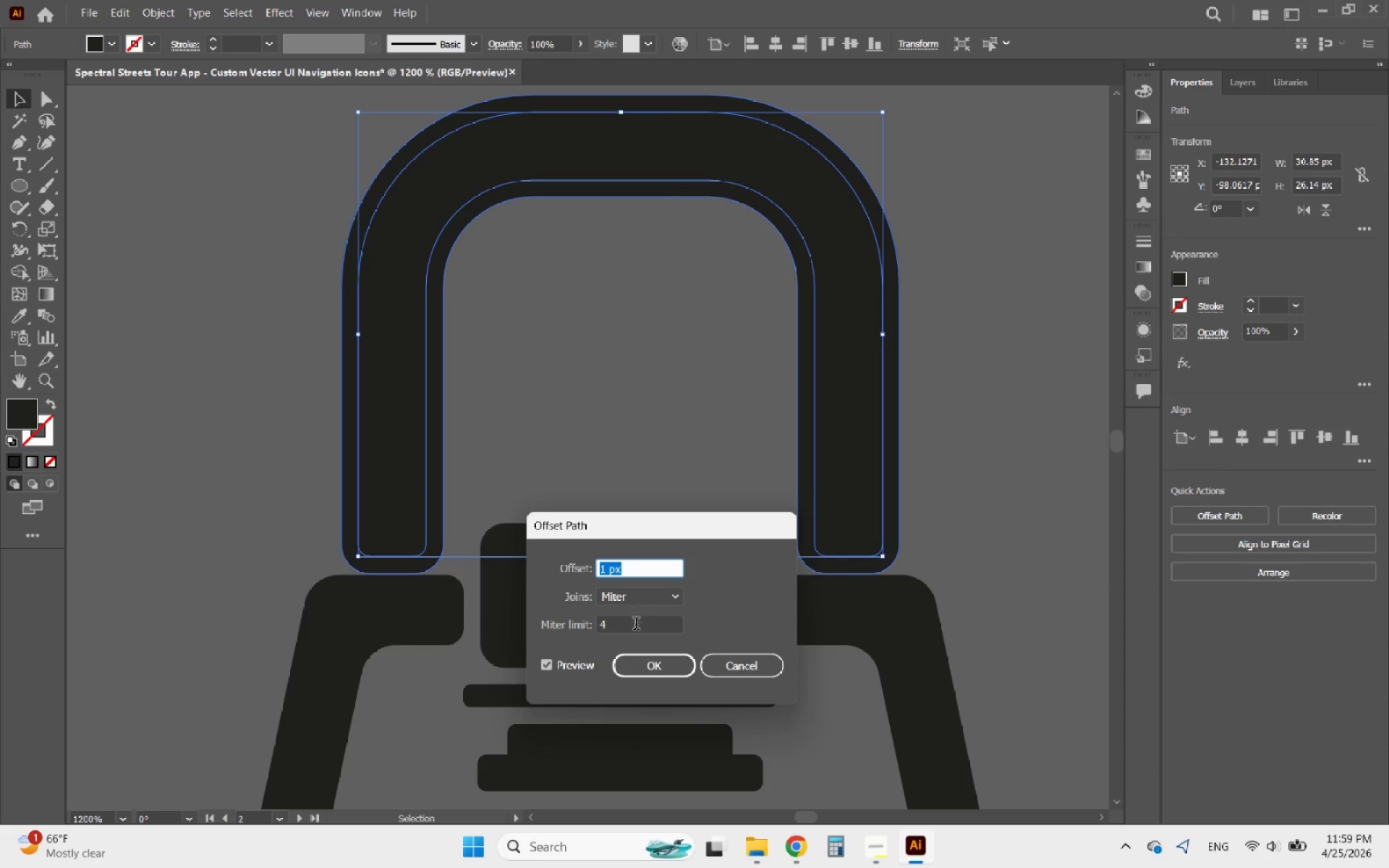 
left_click([650, 666])
 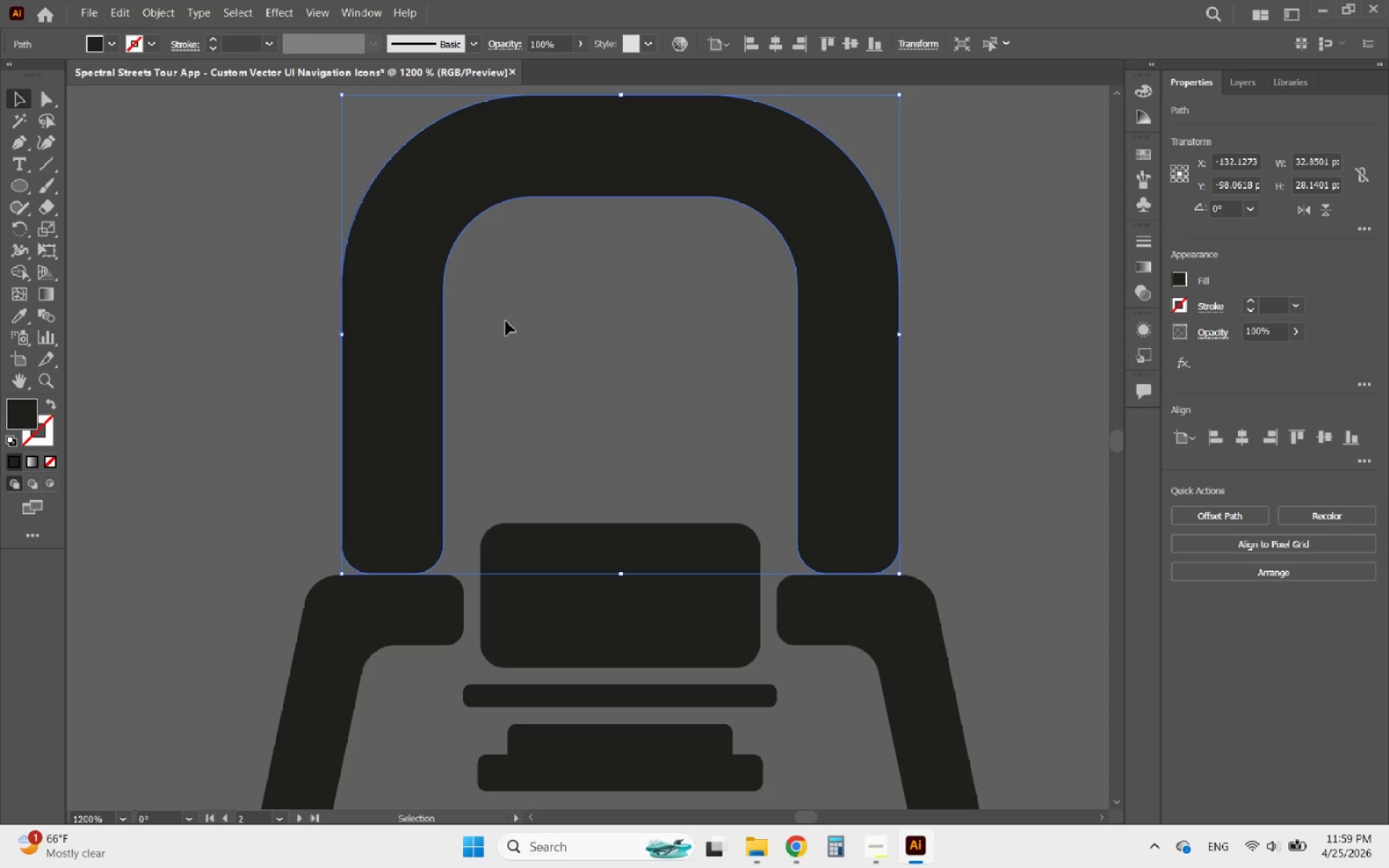 
key(Control+Z)
 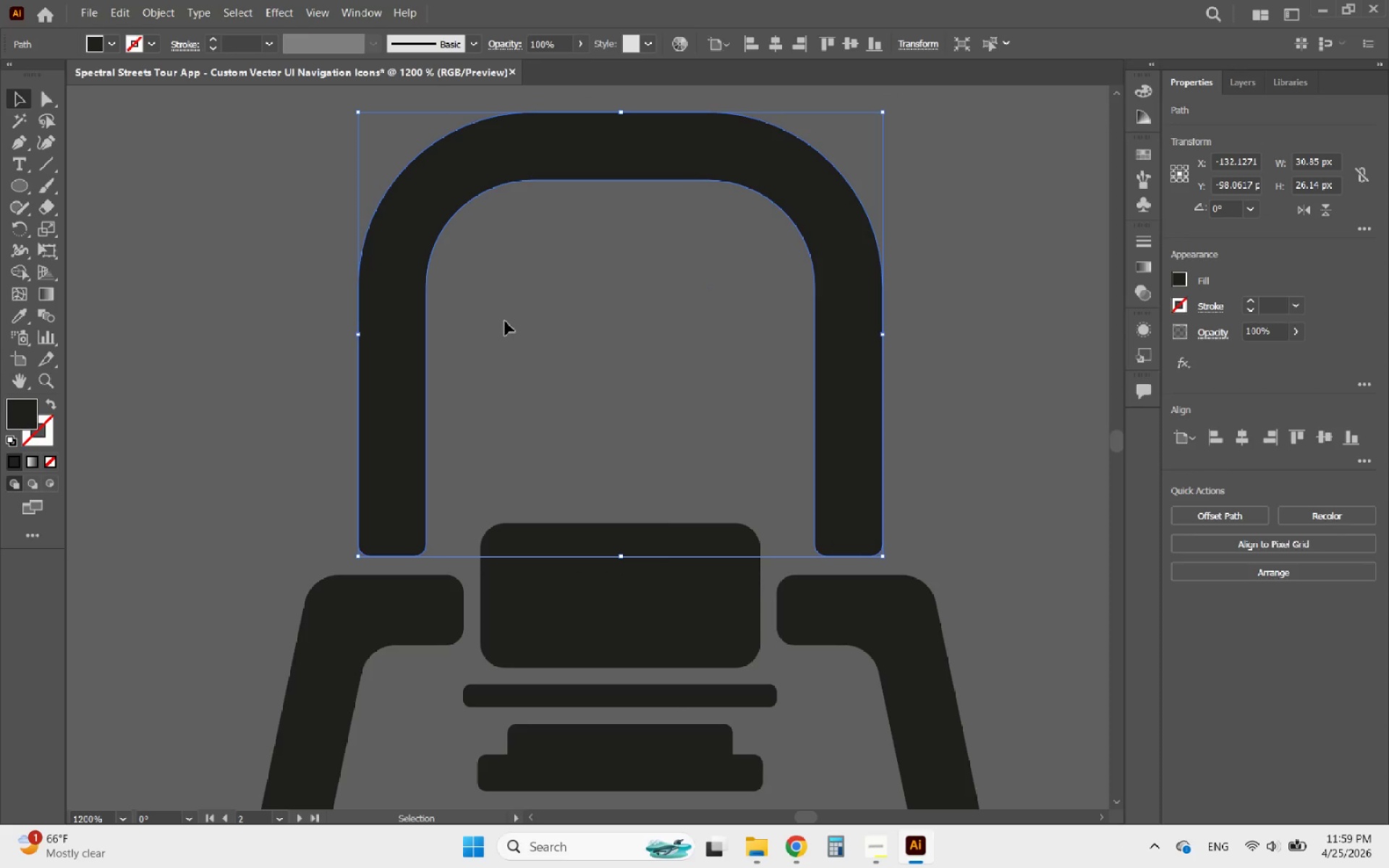 
left_click([505, 321])
 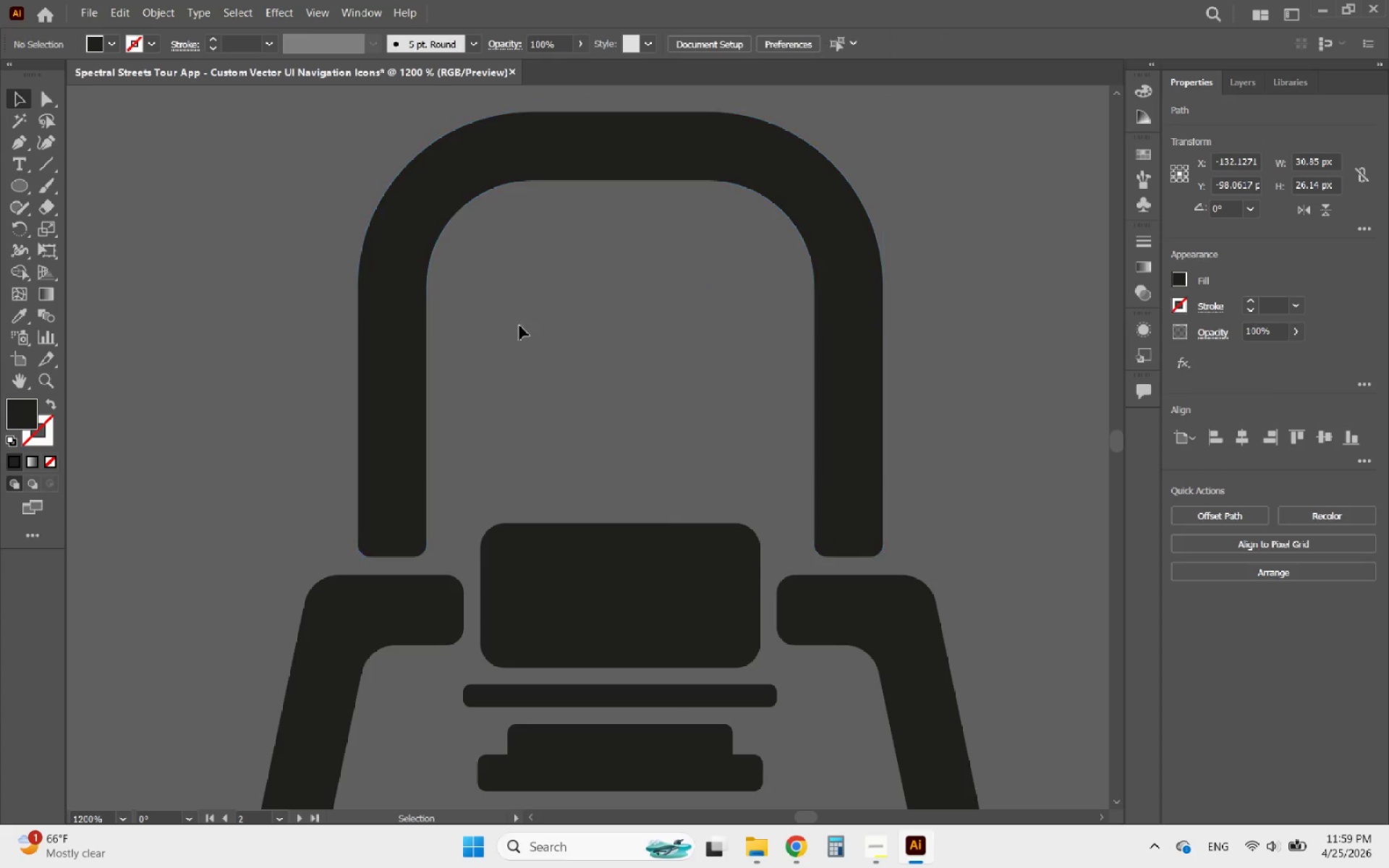 
hold_key(key=AltLeft, duration=2.7)
scroll: coordinate [427, 348], scroll_direction: down, amount: 8.0
 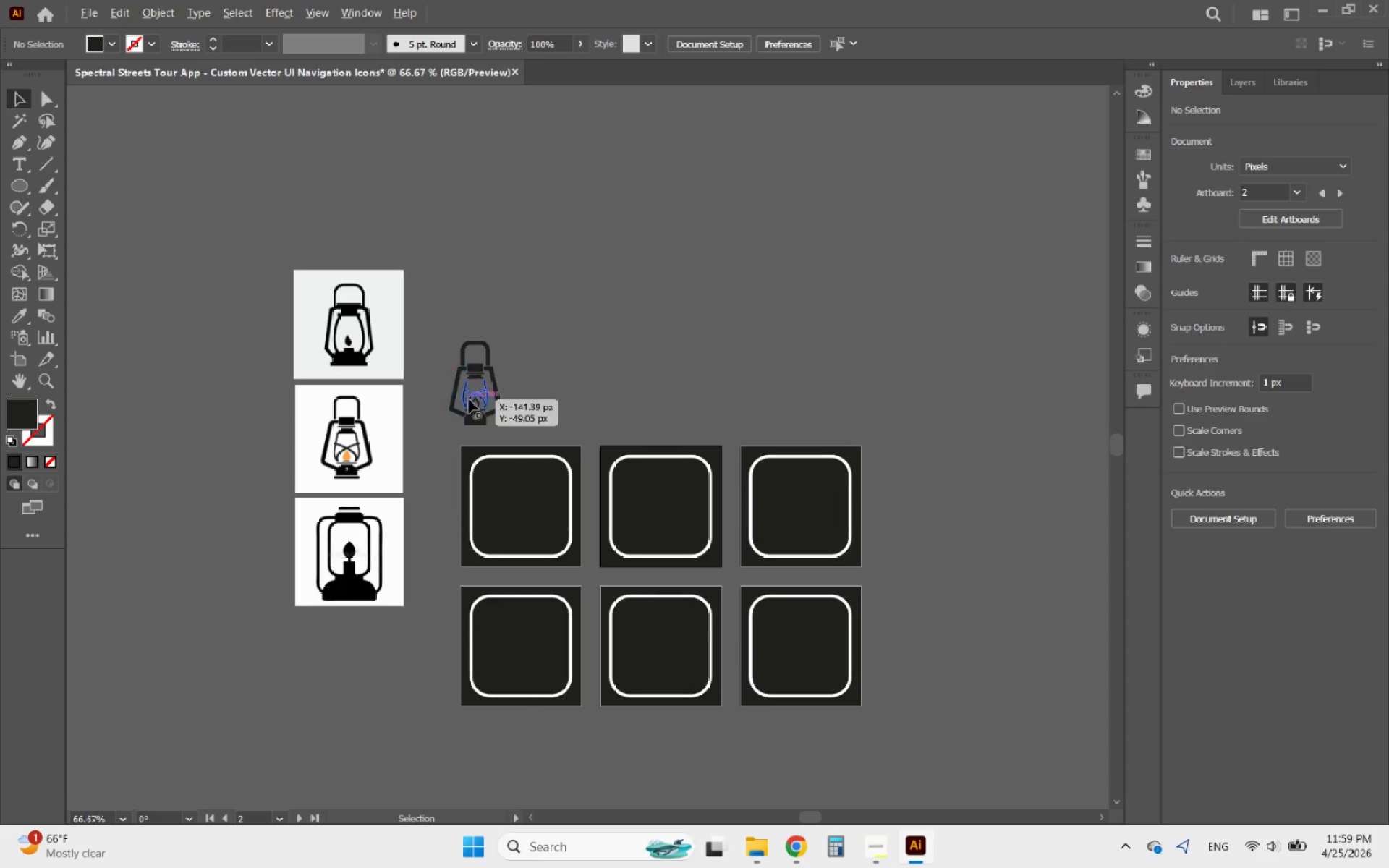 
scroll: coordinate [479, 414], scroll_direction: up, amount: 3.0
 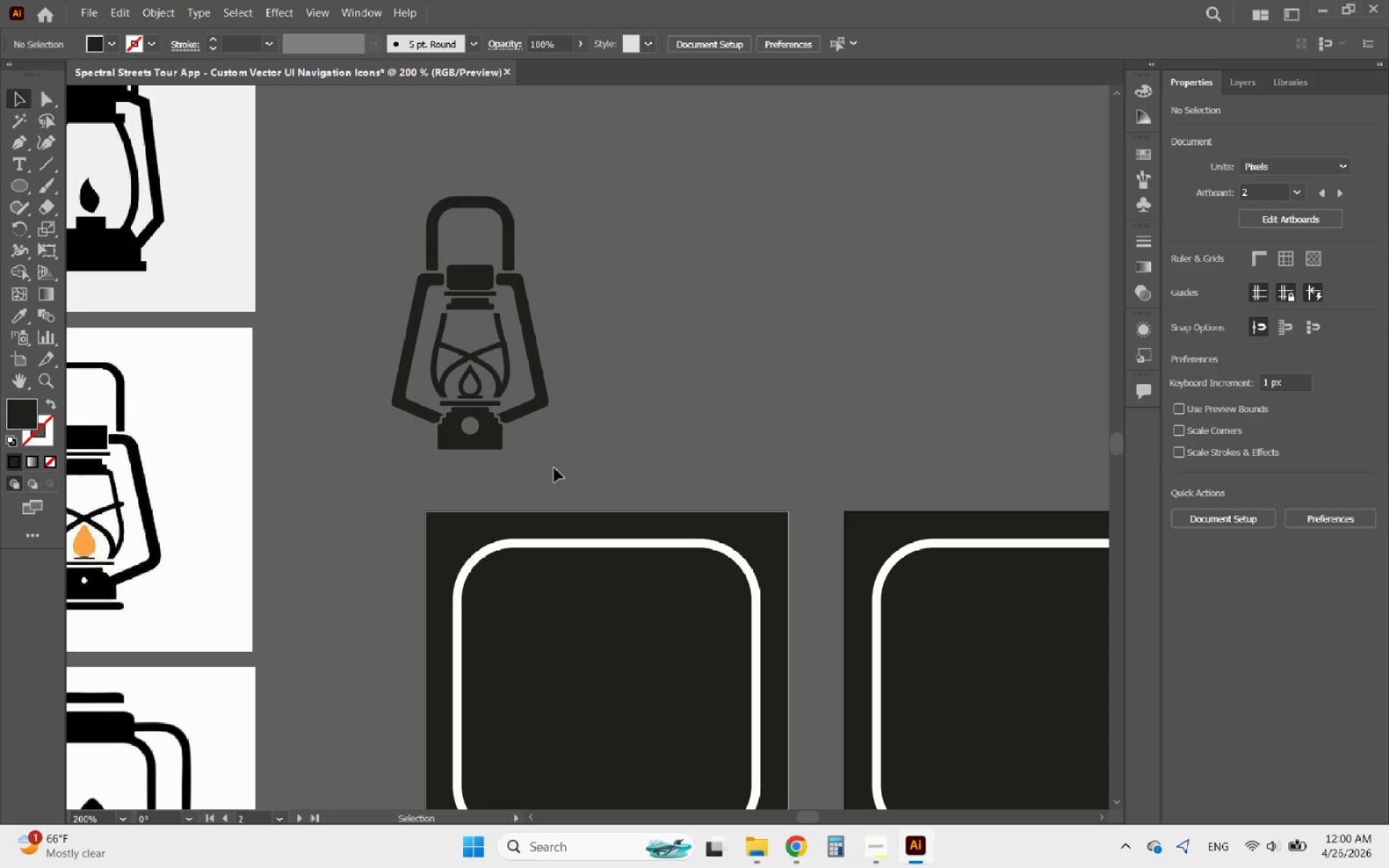 
left_click_drag(start_coordinate=[569, 468], to_coordinate=[349, 179])
 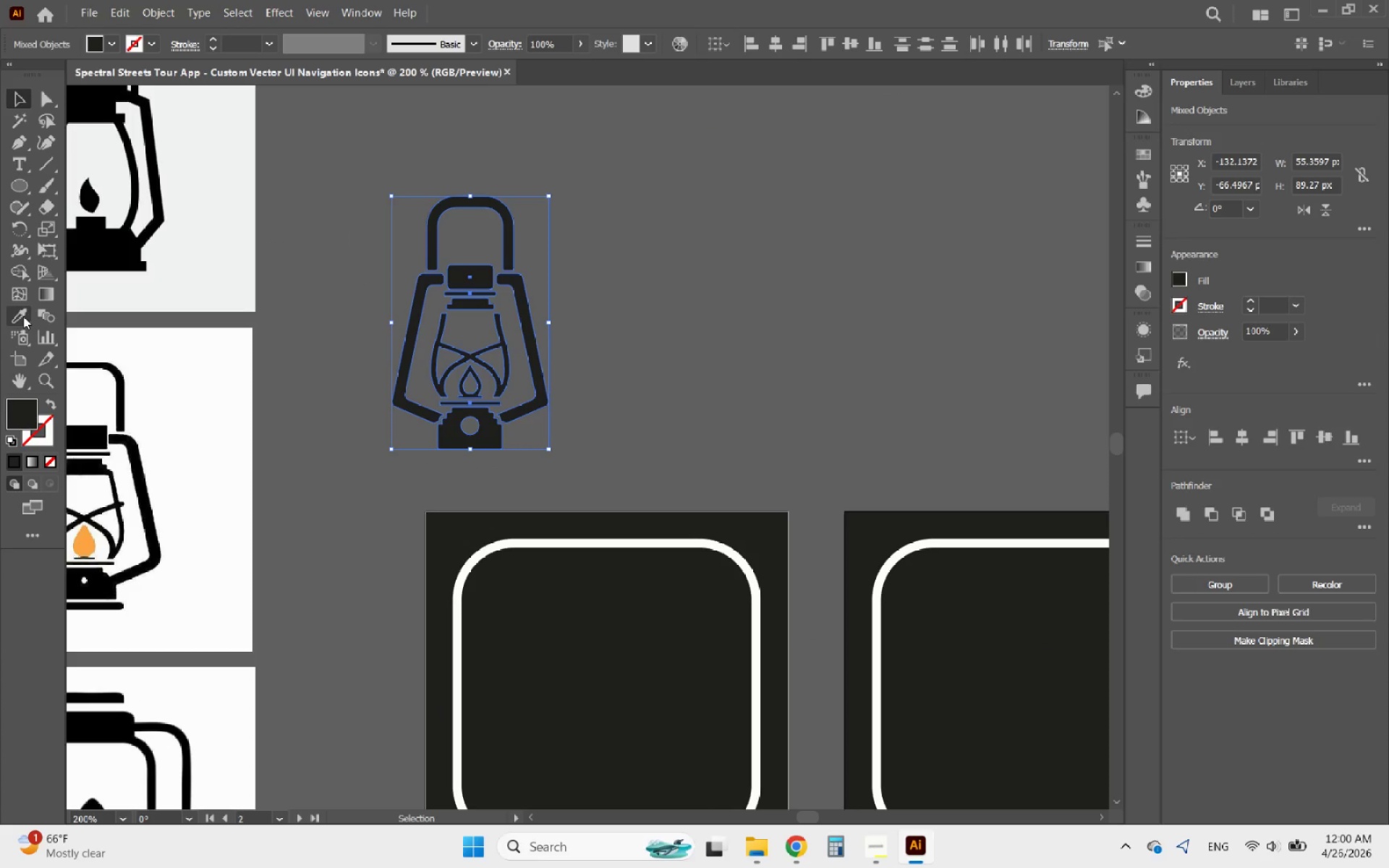 
left_click([23, 316])
 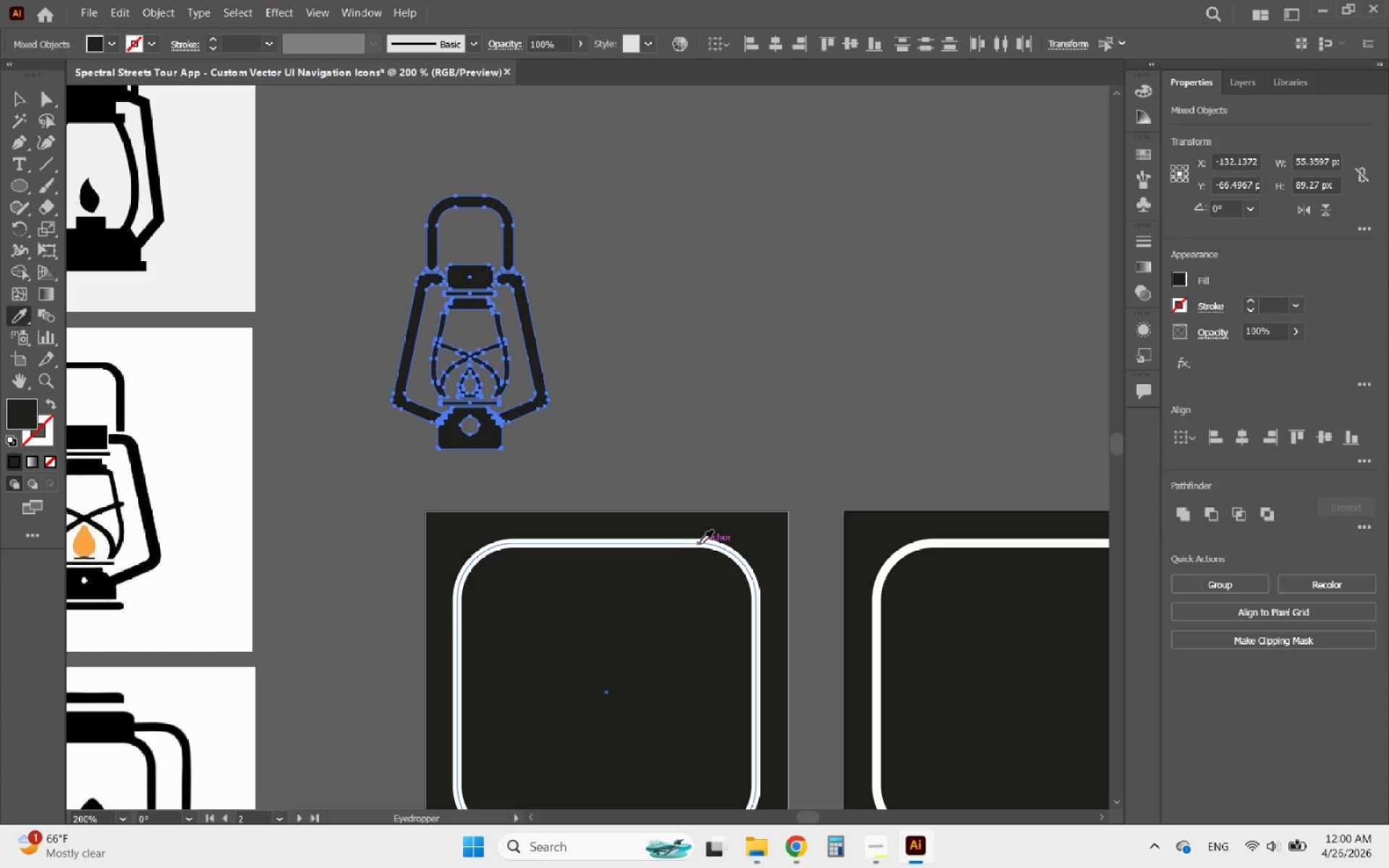 
hold_key(key=ShiftLeft, duration=1.2)
left_click([675, 540])
 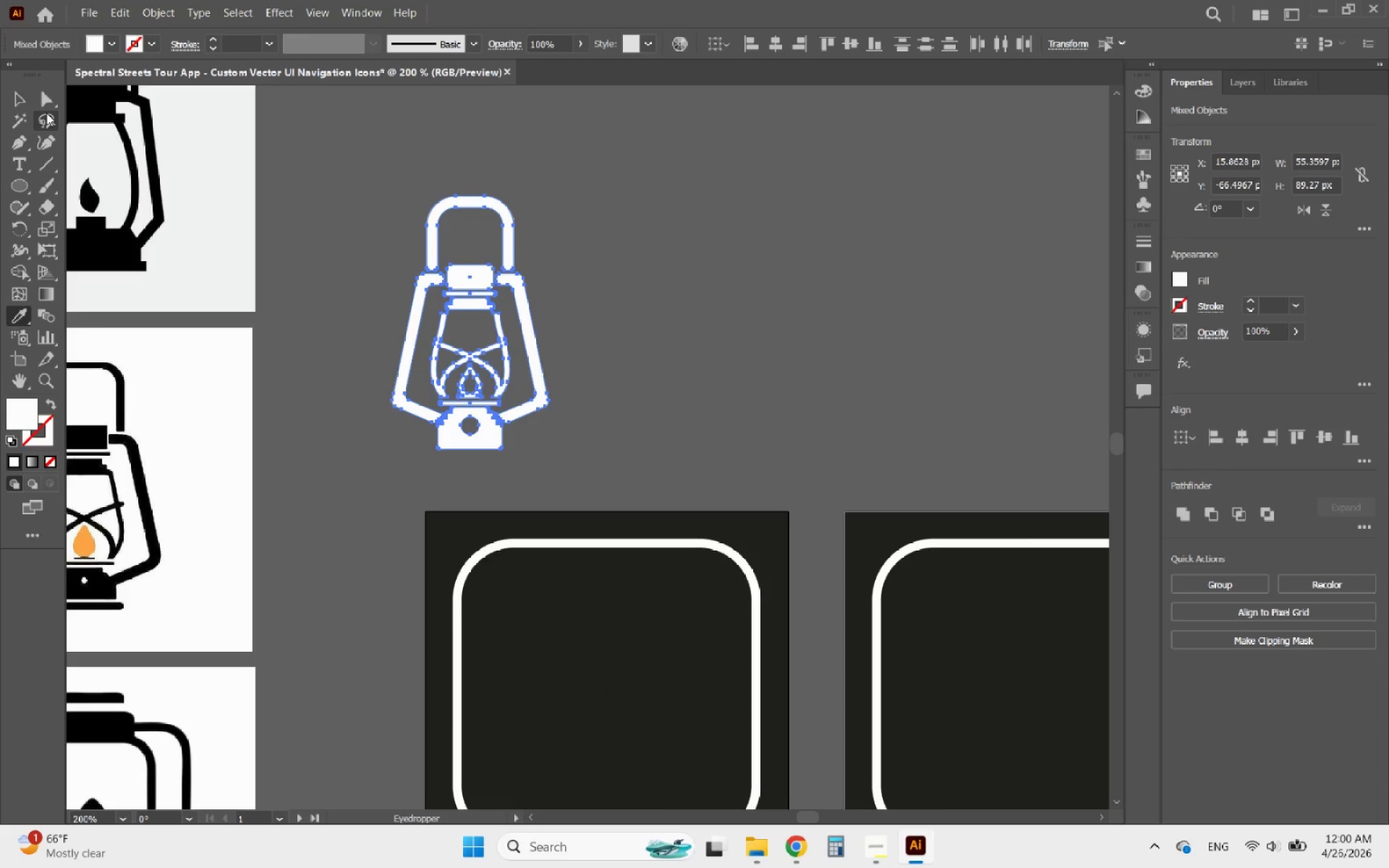 
left_click([17, 95])
 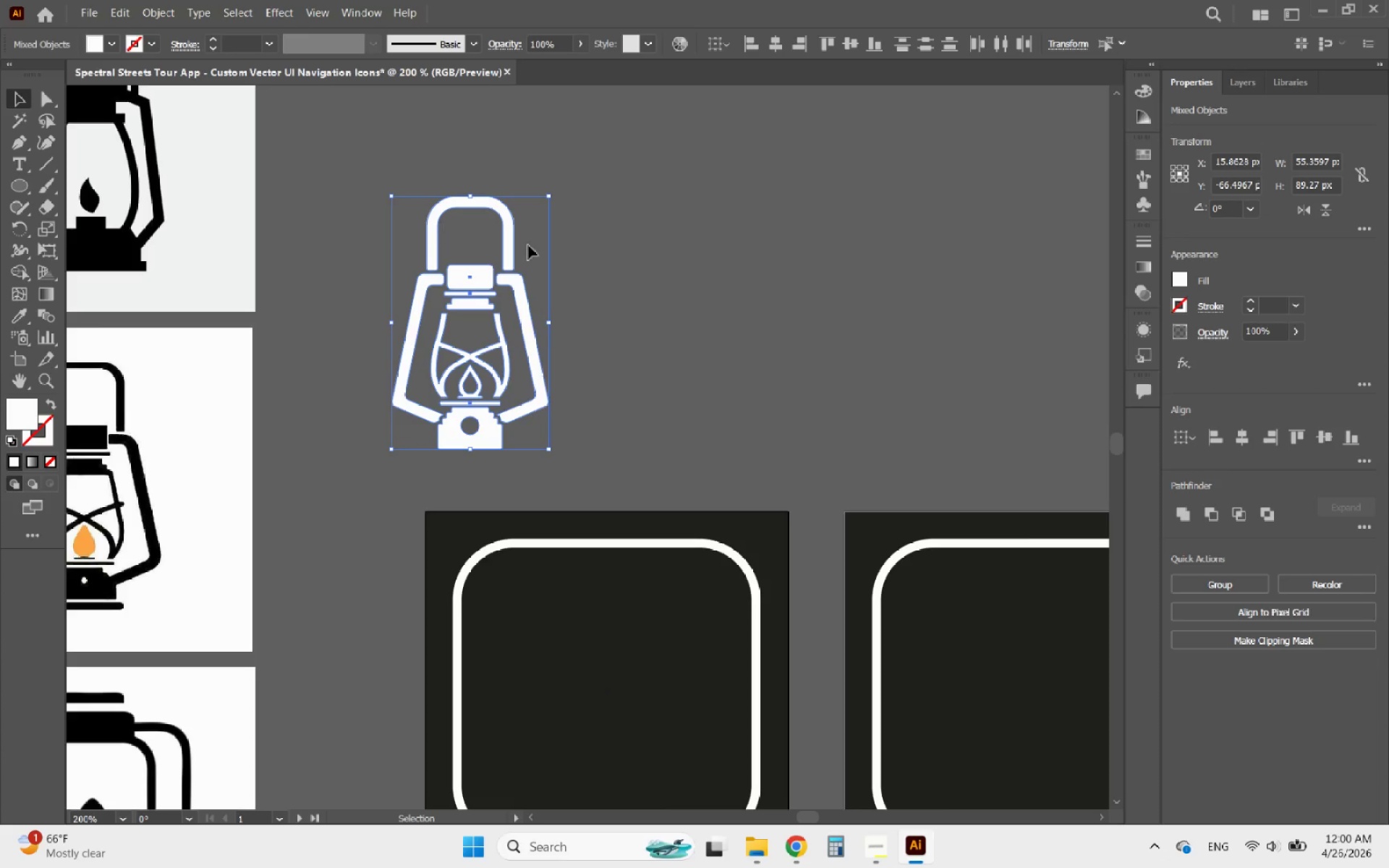 
hold_key(key=AltLeft, duration=0.31)
 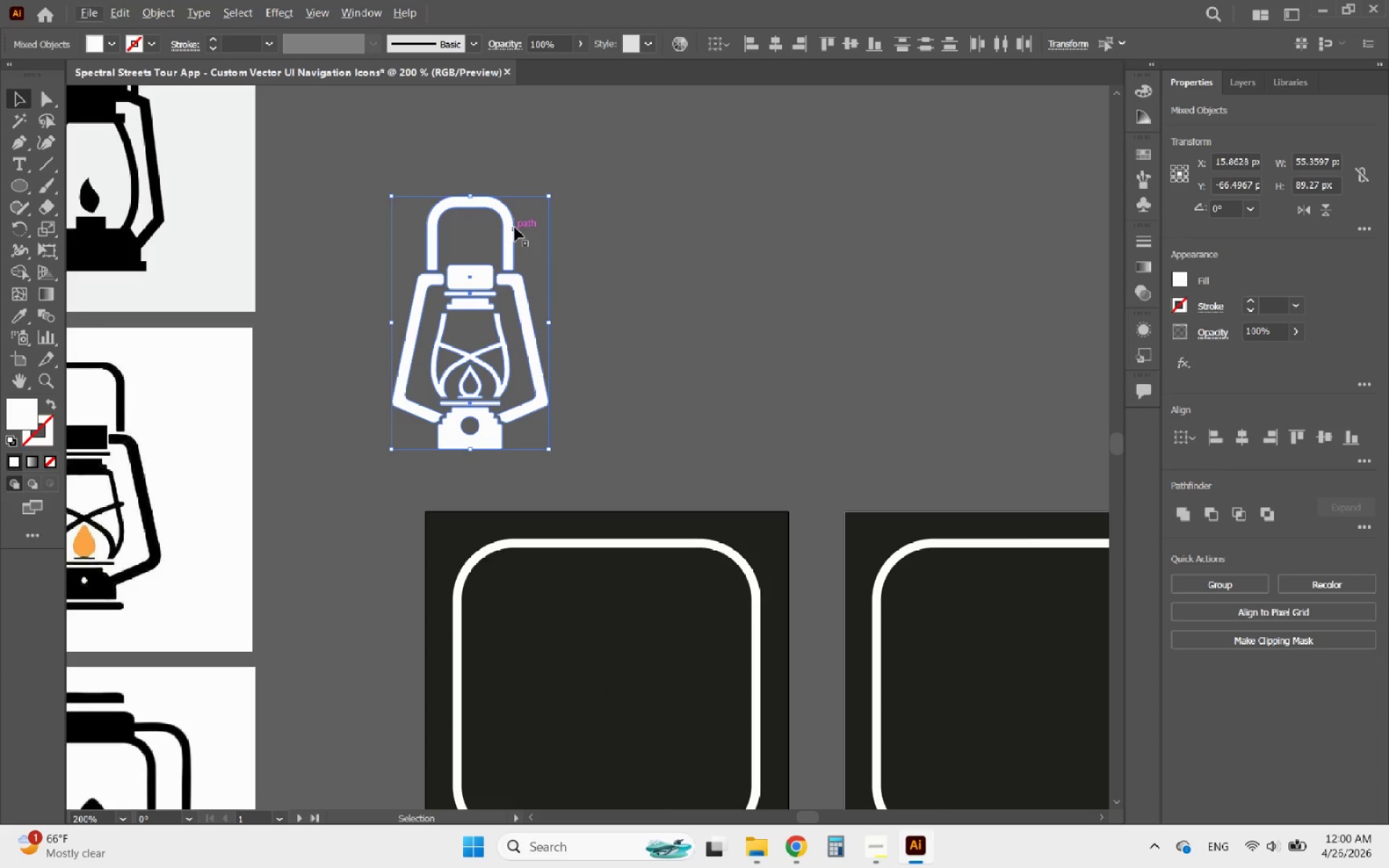 
hold_key(key=AltLeft, duration=1.05)
scroll: coordinate [514, 224], scroll_direction: down, amount: 2.0
 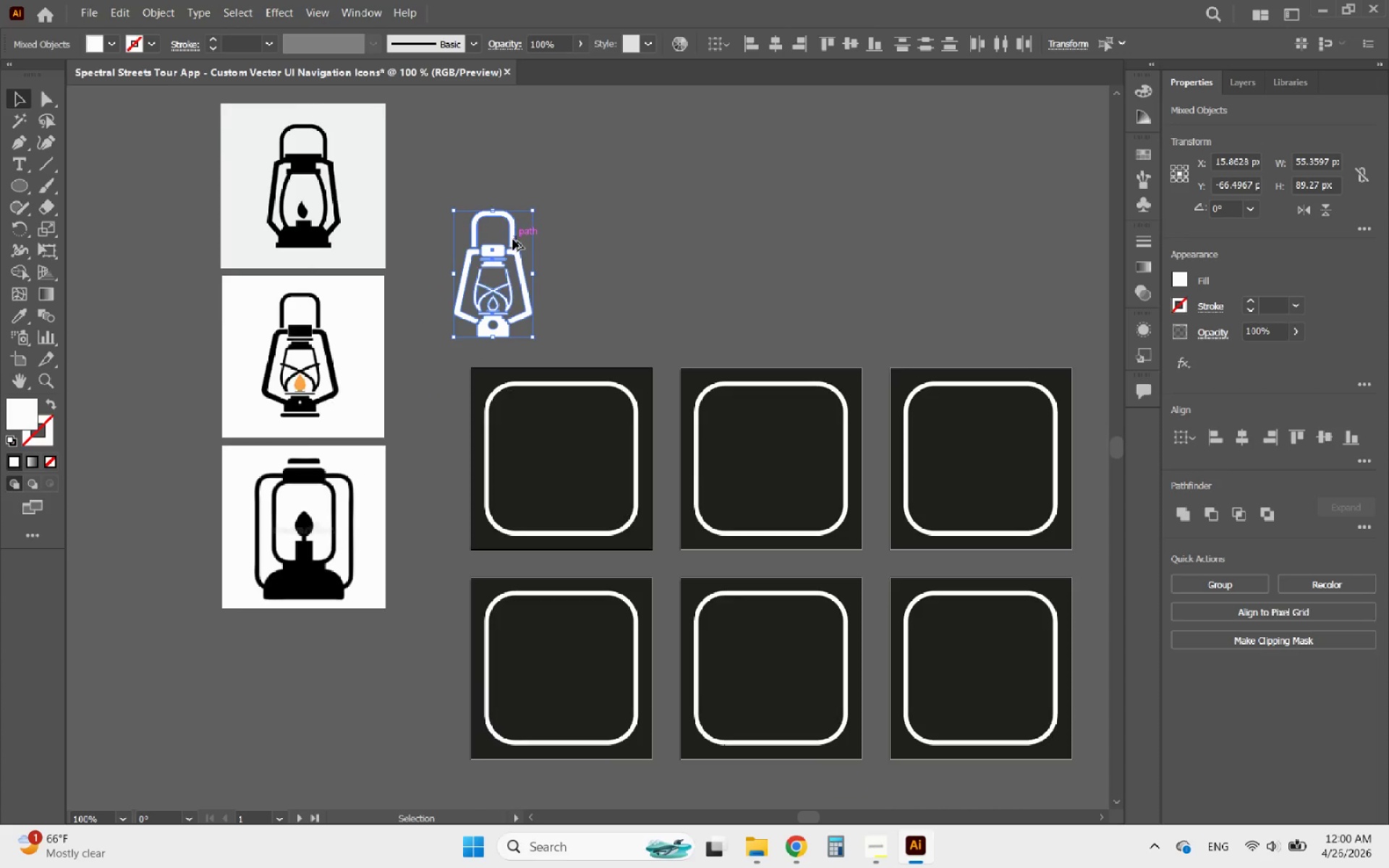 
scroll: coordinate [513, 241], scroll_direction: up, amount: 1.0
 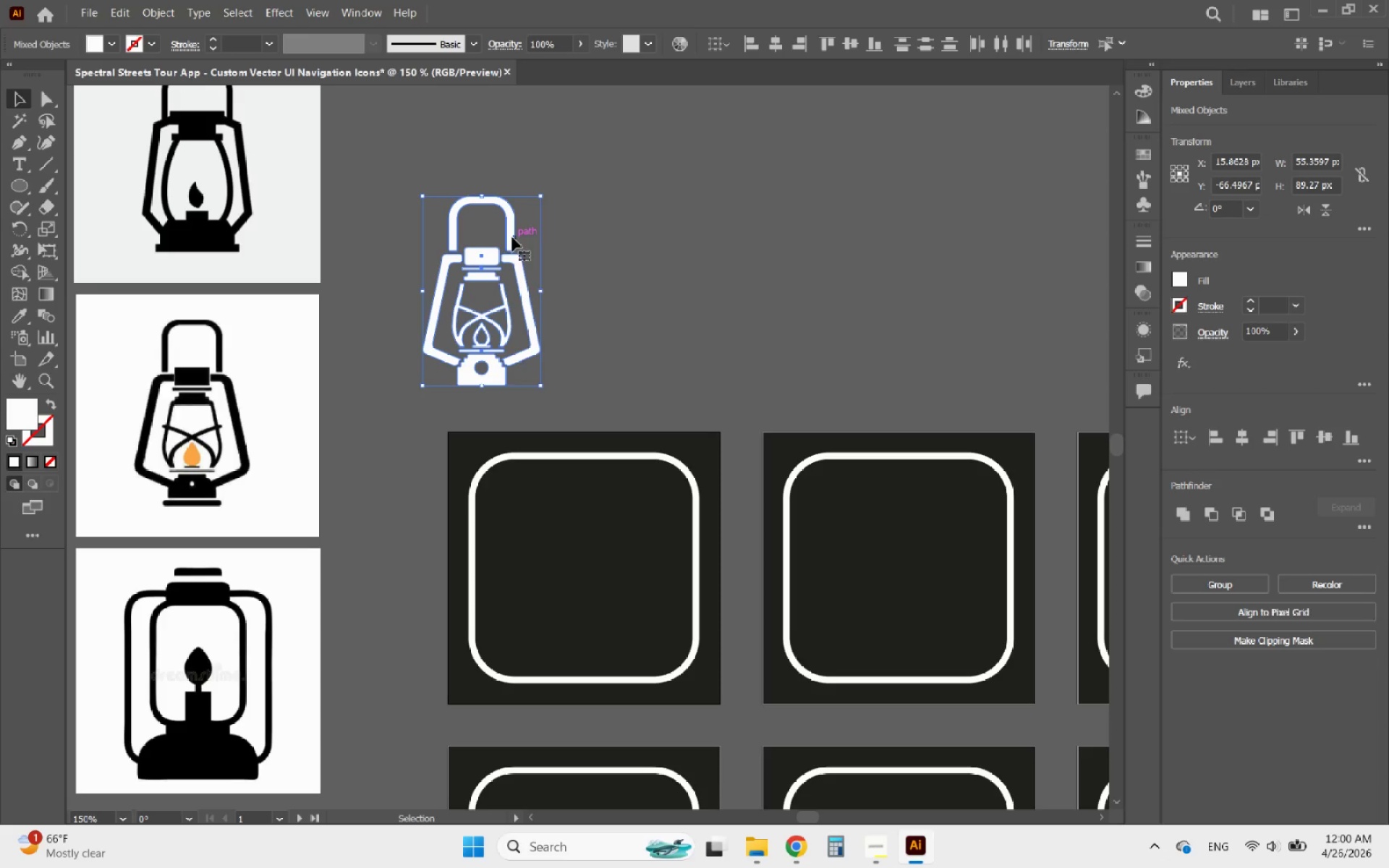 
left_click_drag(start_coordinate=[510, 235], to_coordinate=[606, 516])
 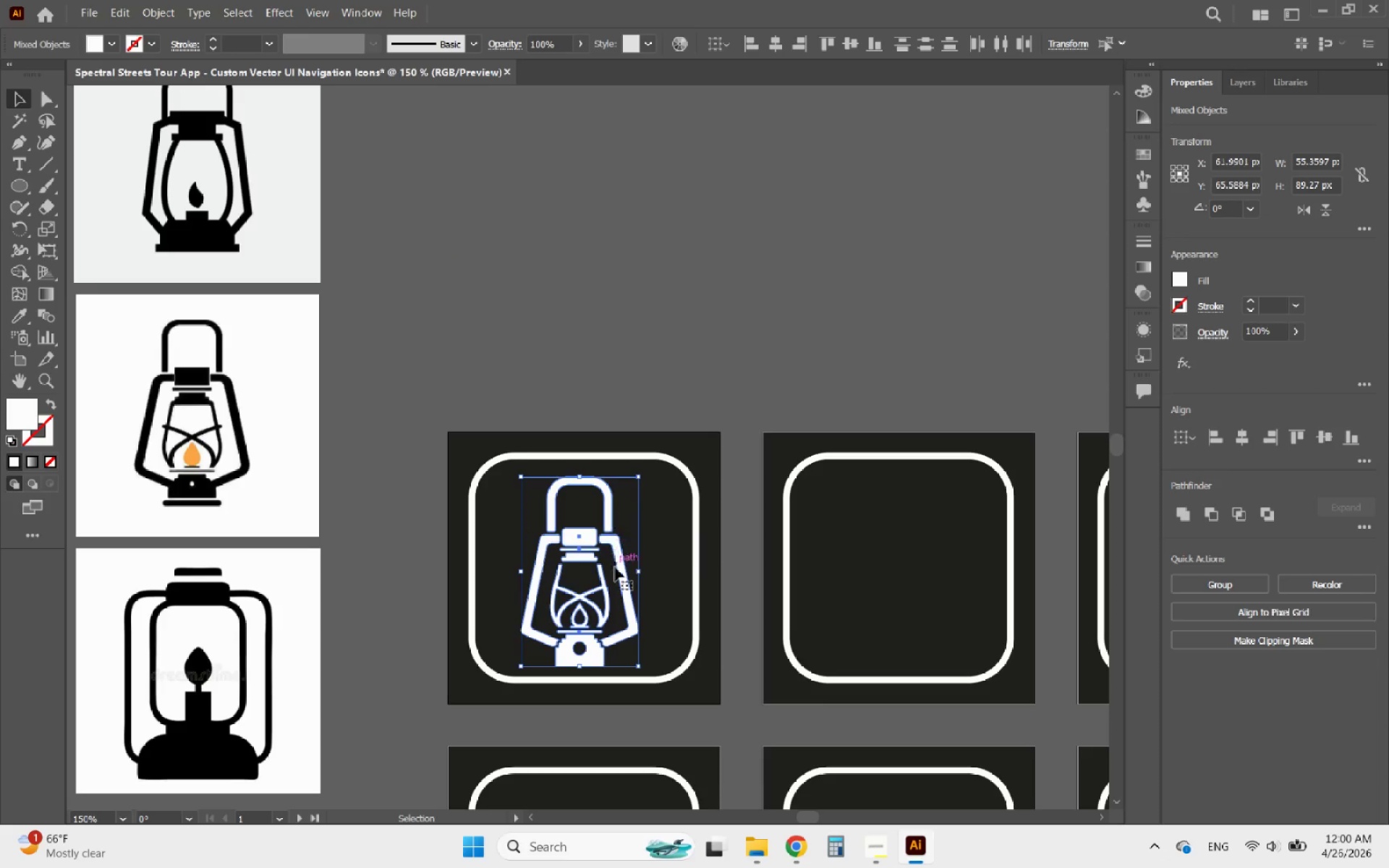 
hold_key(key=AltLeft, duration=0.88)
scroll: coordinate [587, 657], scroll_direction: up, amount: 2.0
 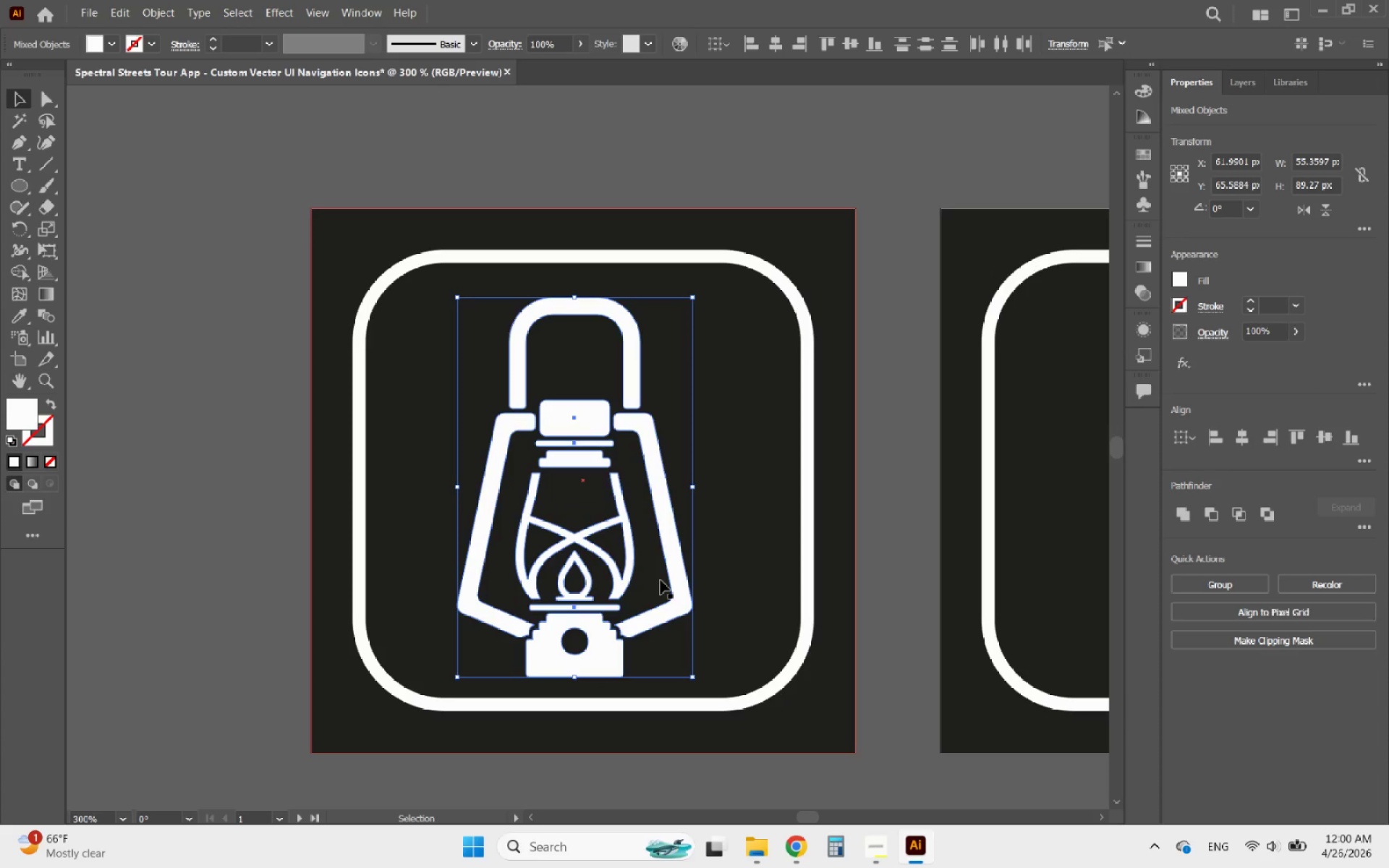 
hold_key(key=AltLeft, duration=1.31)
scroll: coordinate [635, 649], scroll_direction: down, amount: 3.0
 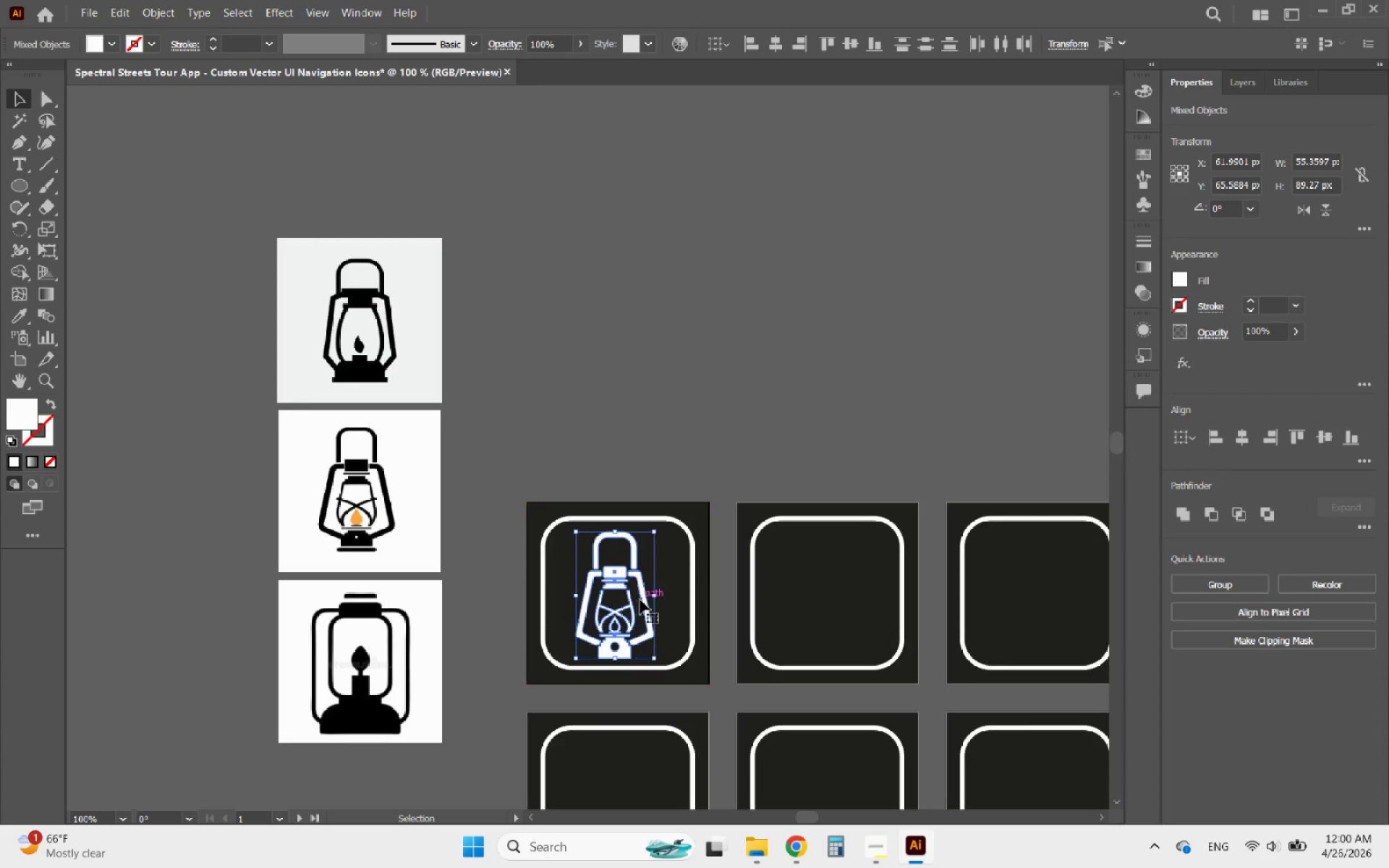 
left_click_drag(start_coordinate=[644, 599], to_coordinate=[694, 373])
 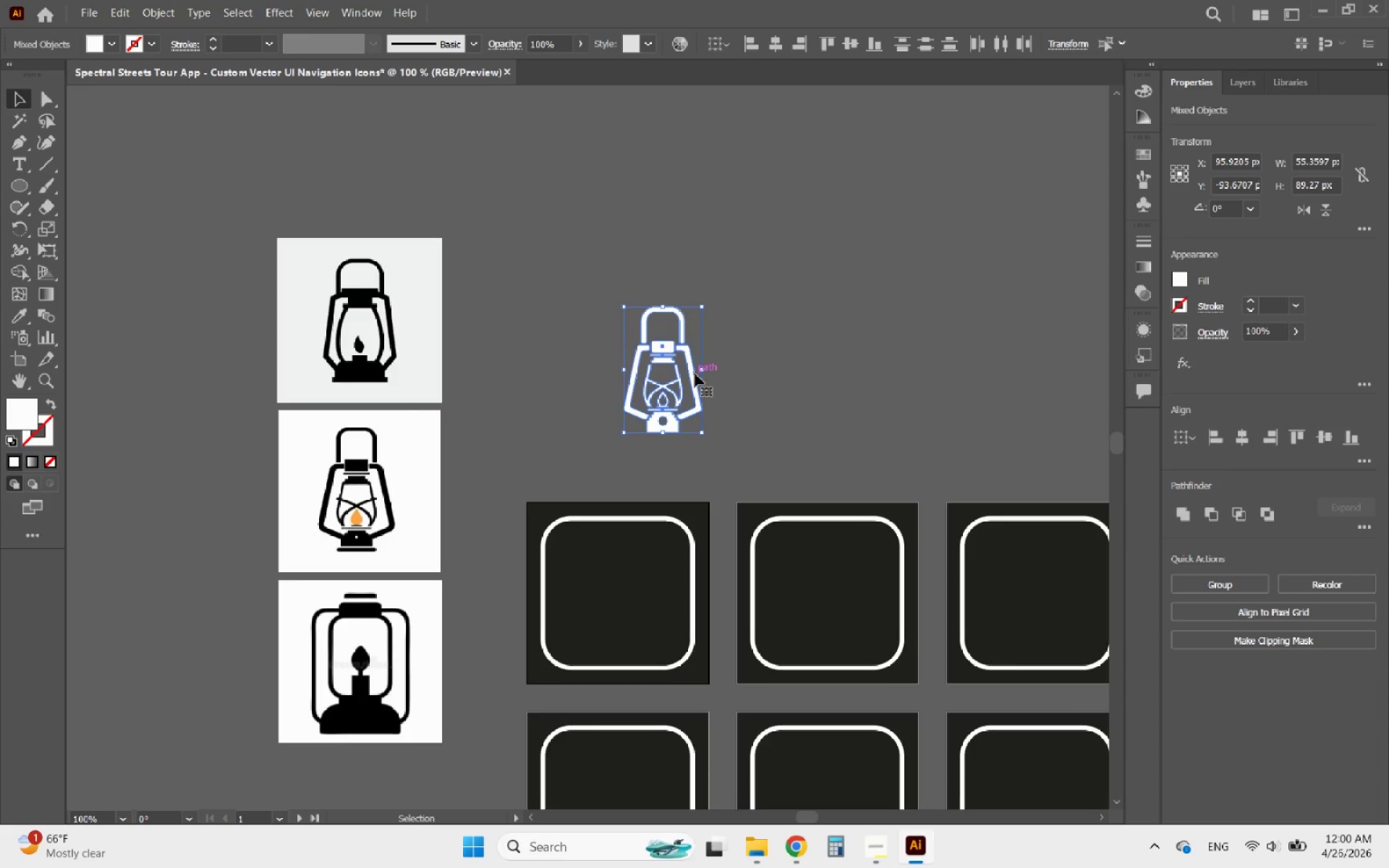 
hold_key(key=AltLeft, duration=1.91)
scroll: coordinate [655, 409], scroll_direction: up, amount: 4.0
 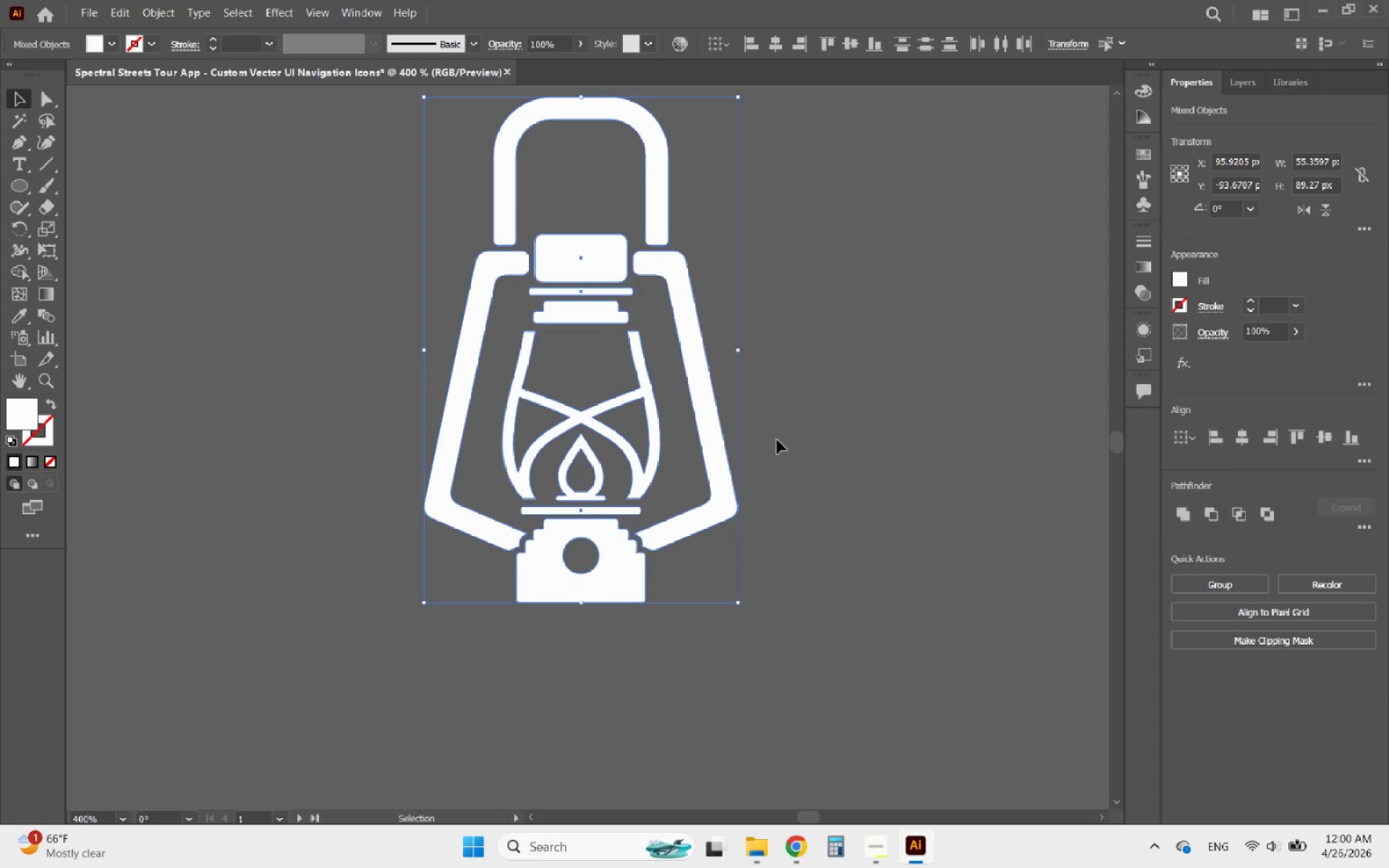 
left_click([834, 441])
 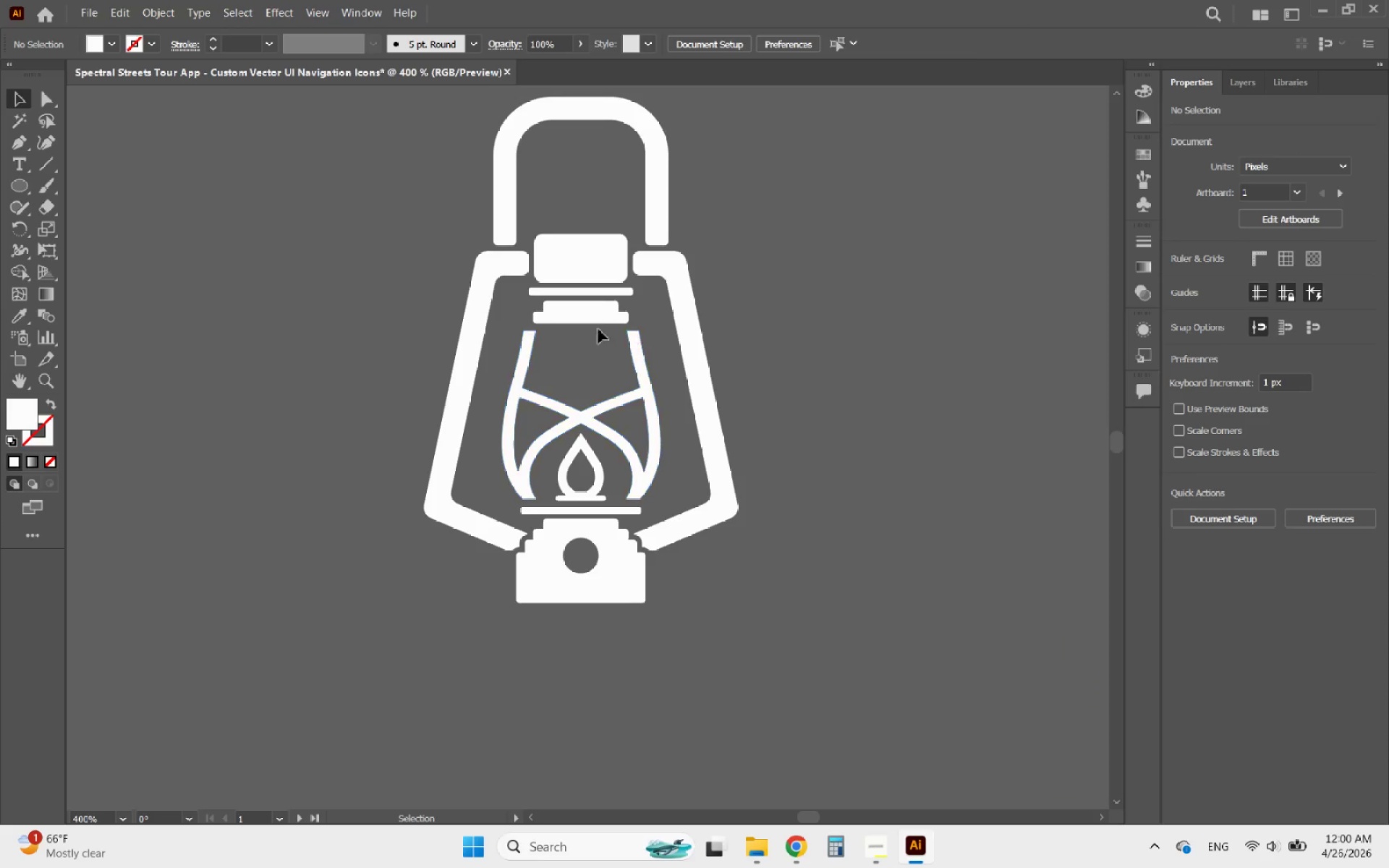 
left_click([584, 320])
 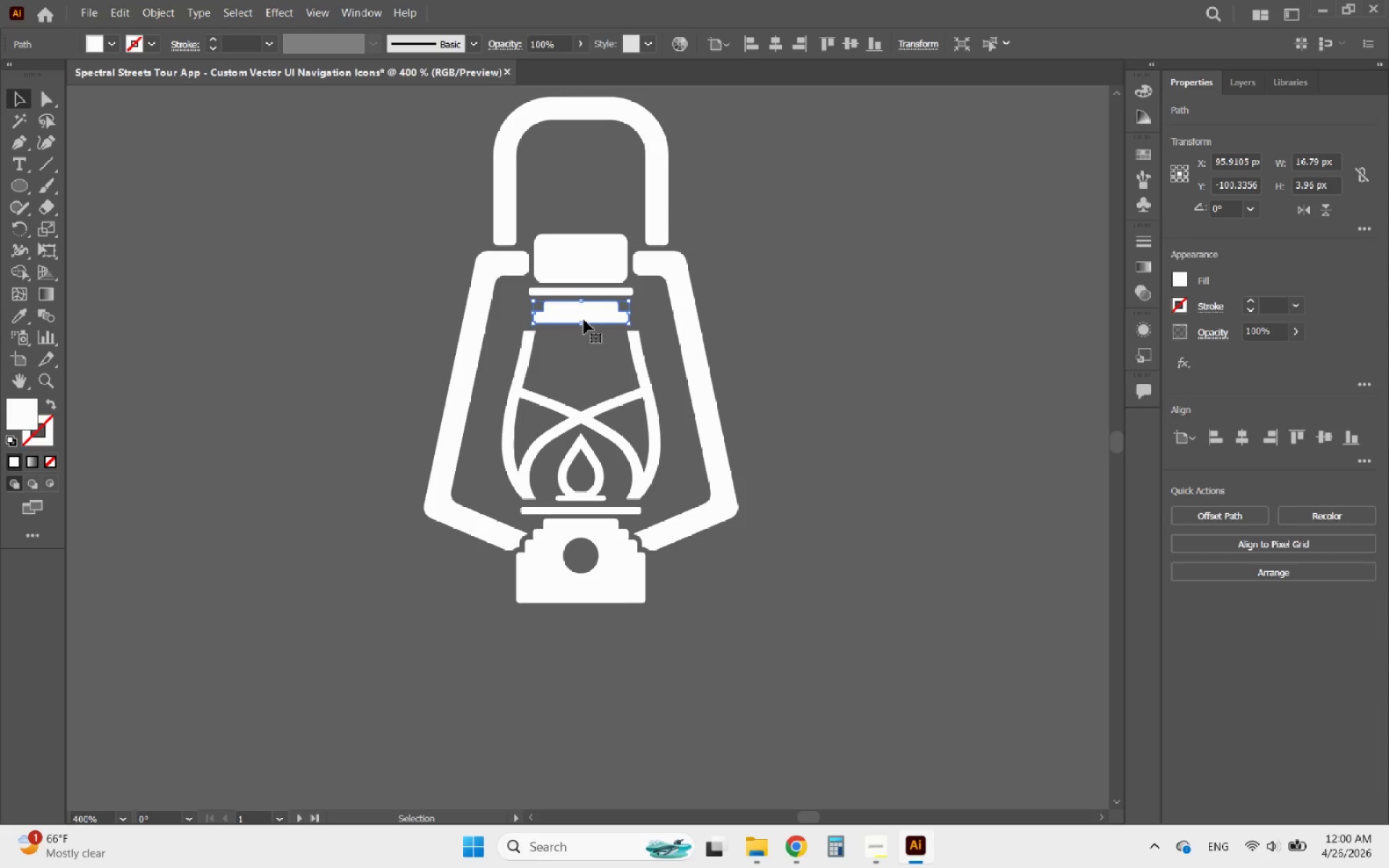 
key(Delete)
 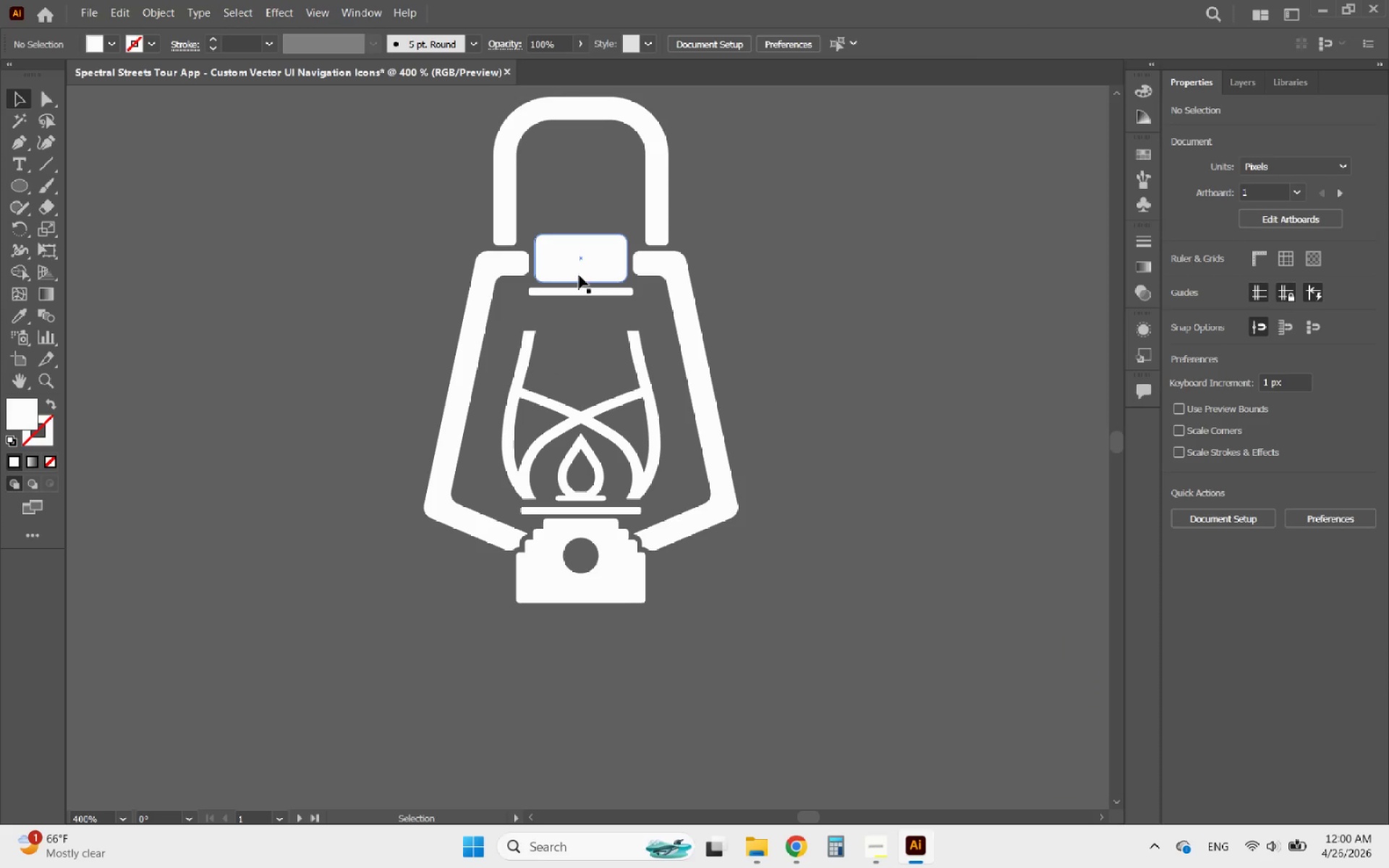 
left_click([579, 292])
 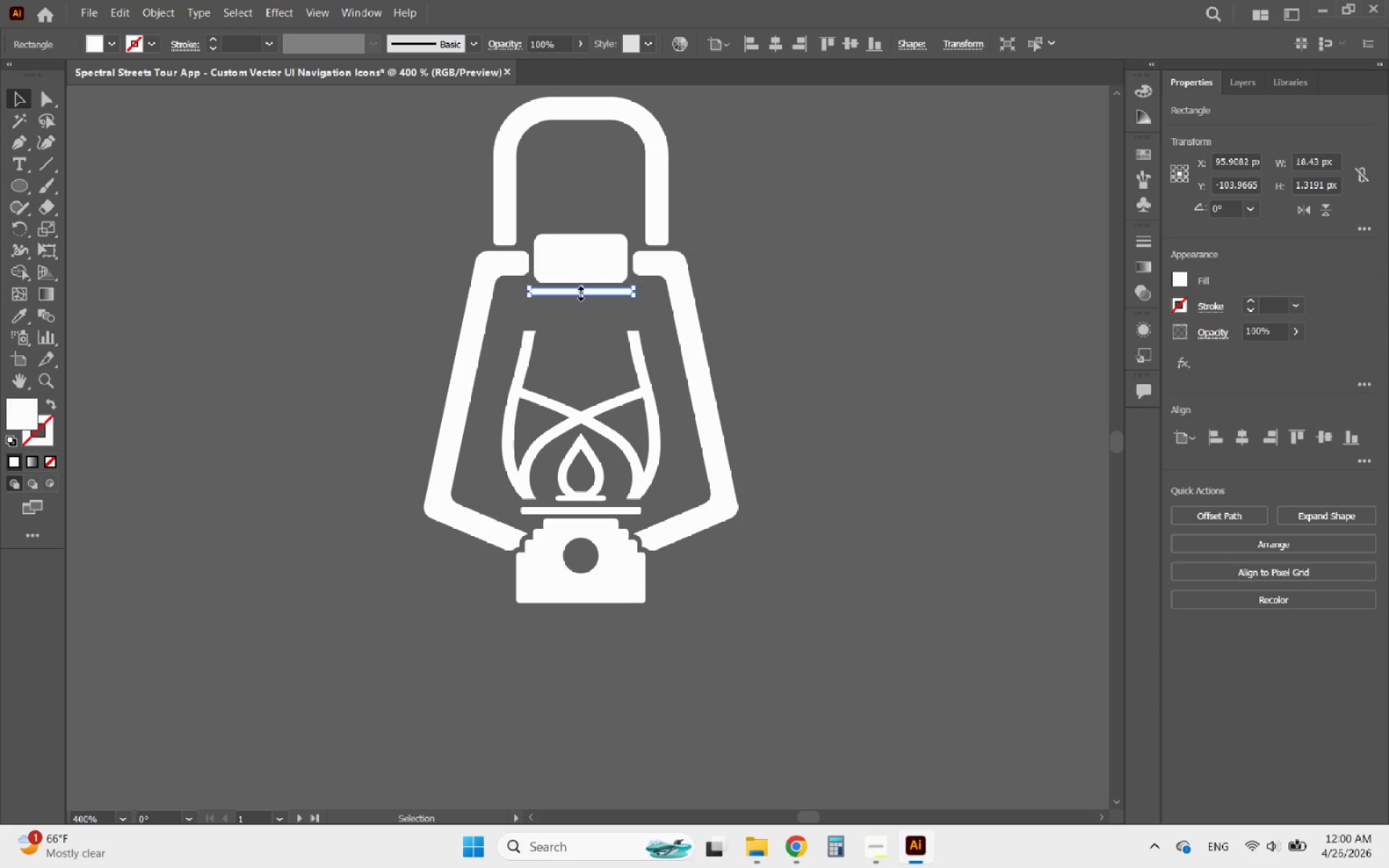 
key(Delete)
 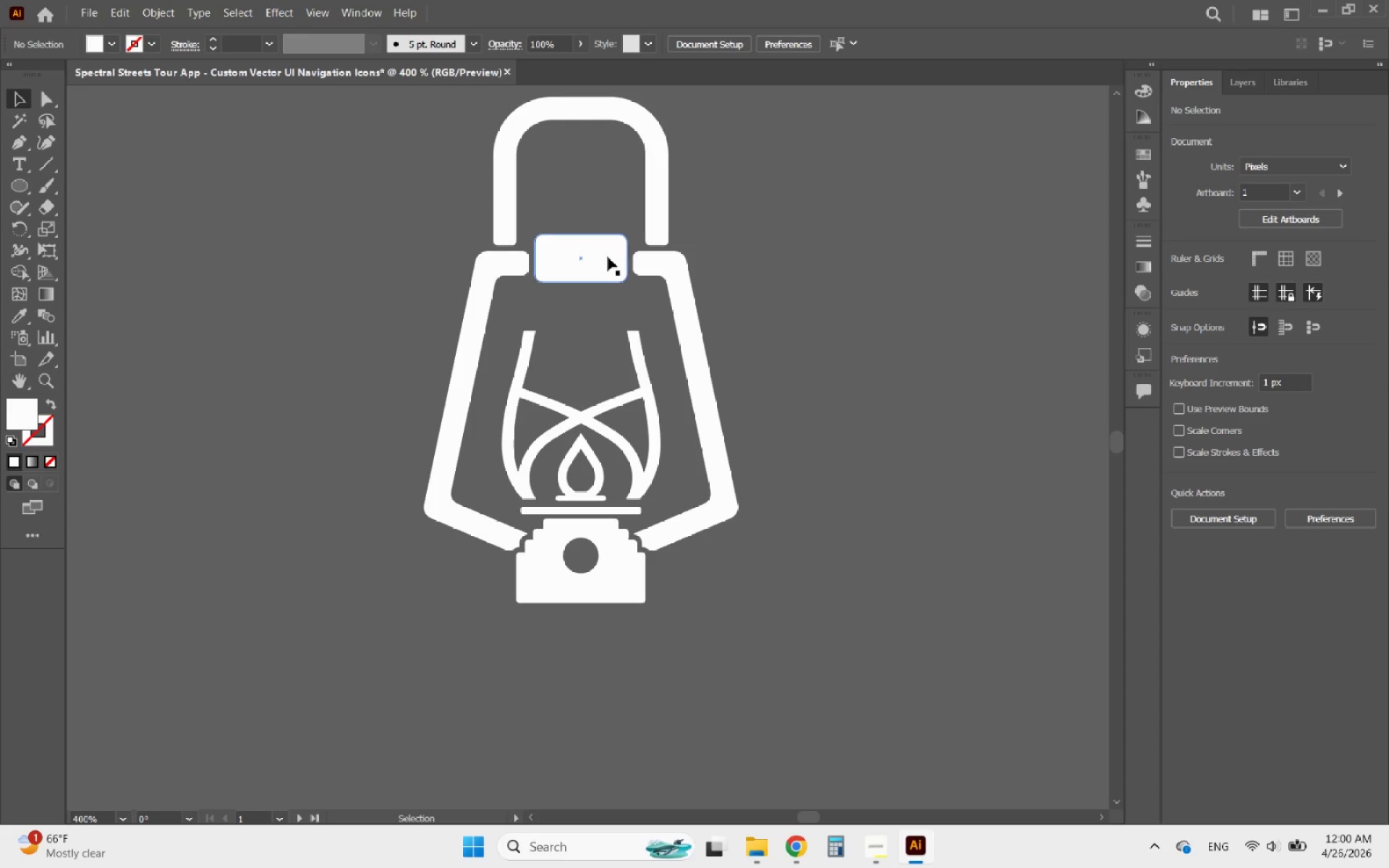 
left_click([606, 258])
 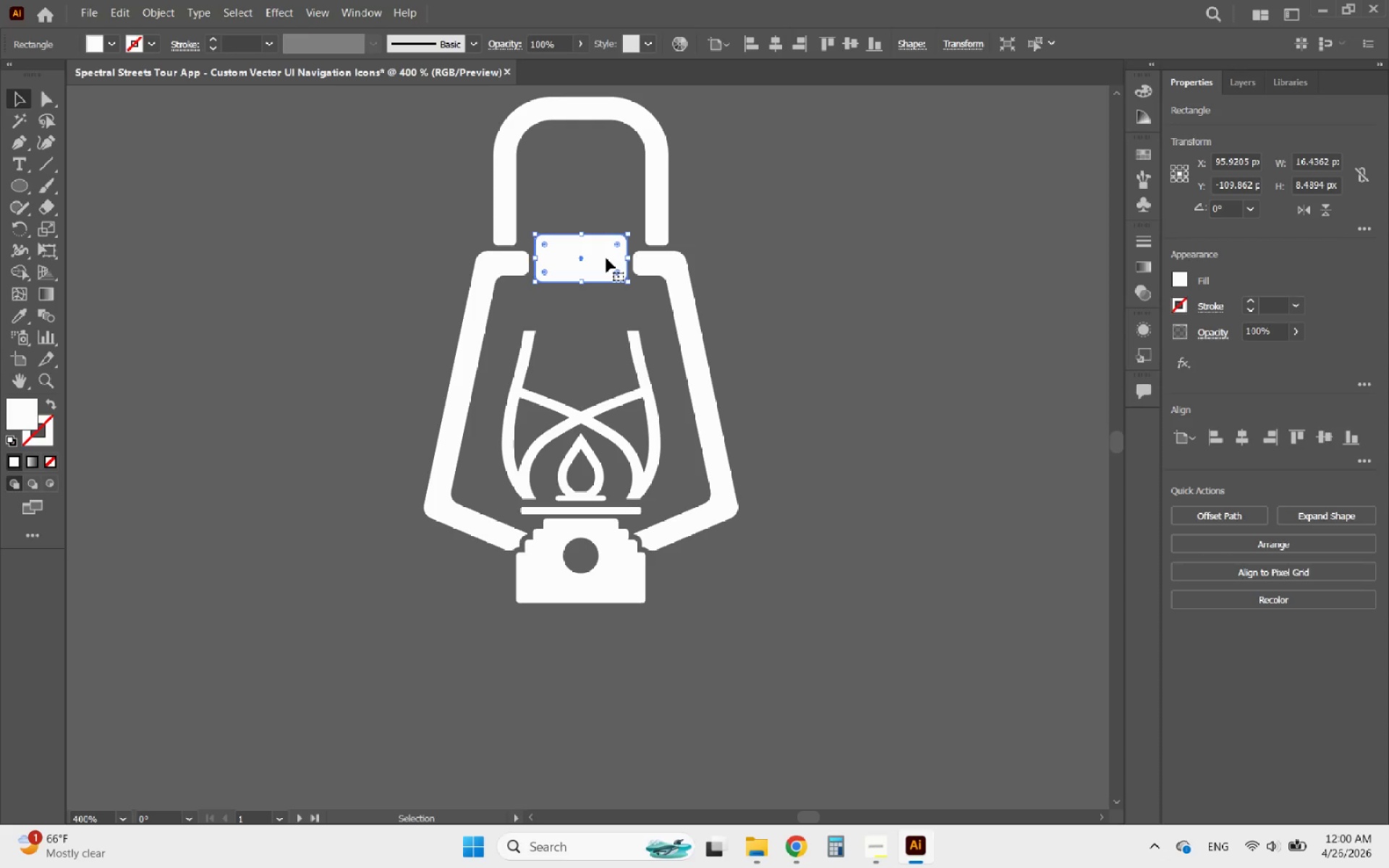 
left_click_drag(start_coordinate=[606, 258], to_coordinate=[899, 285])
 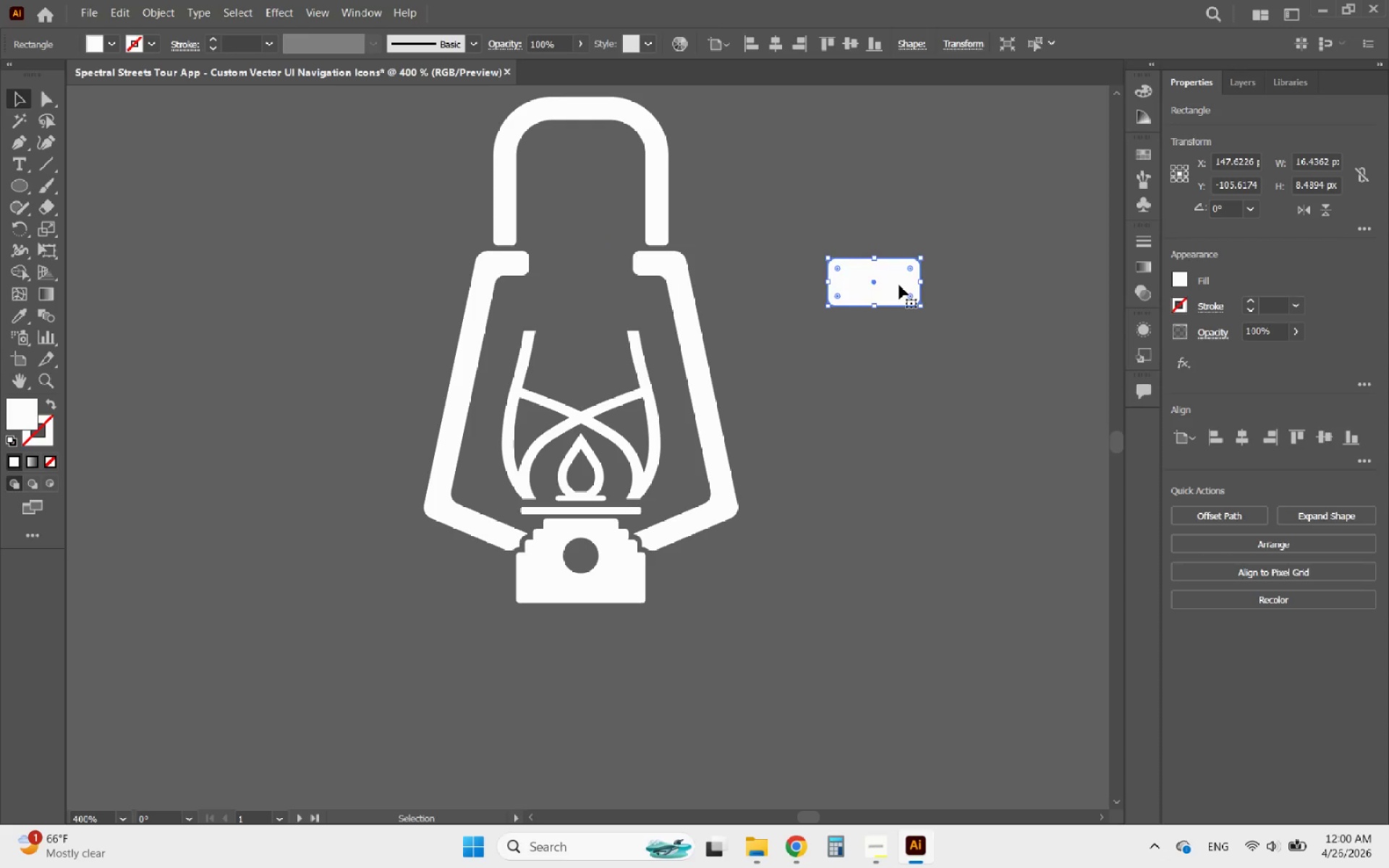 
key(Delete)
 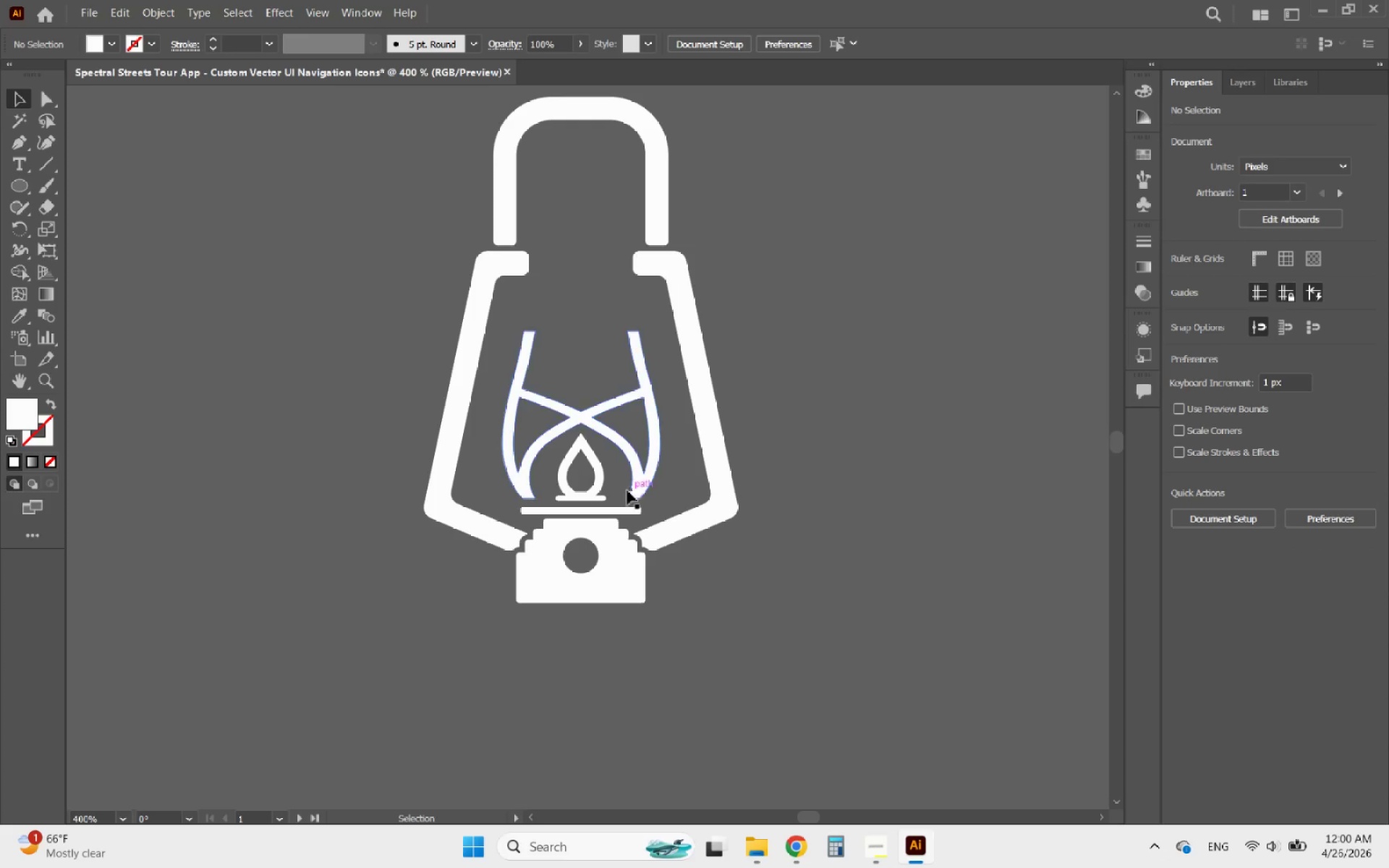 
left_click([615, 543])
 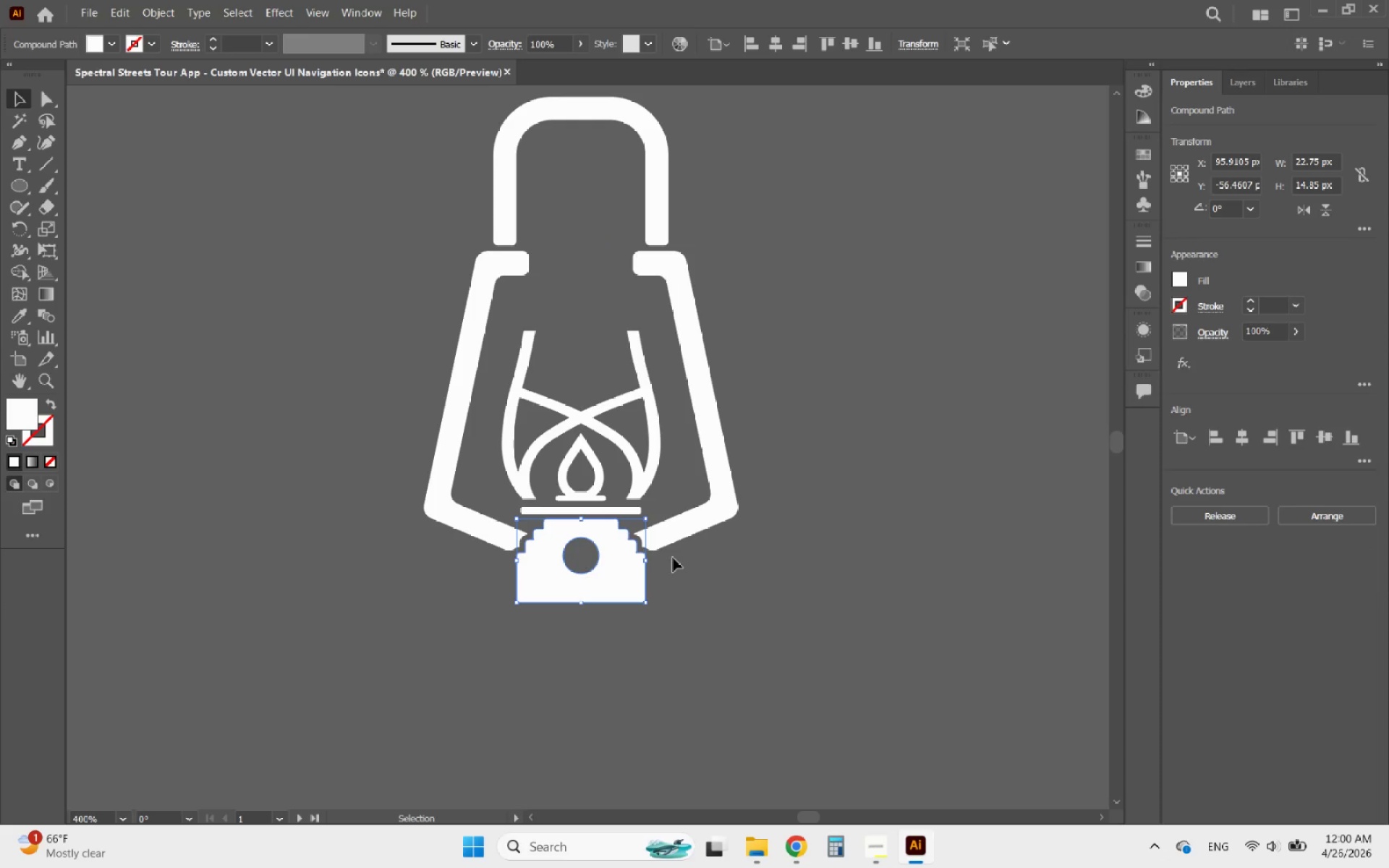 
wait(6.89)
 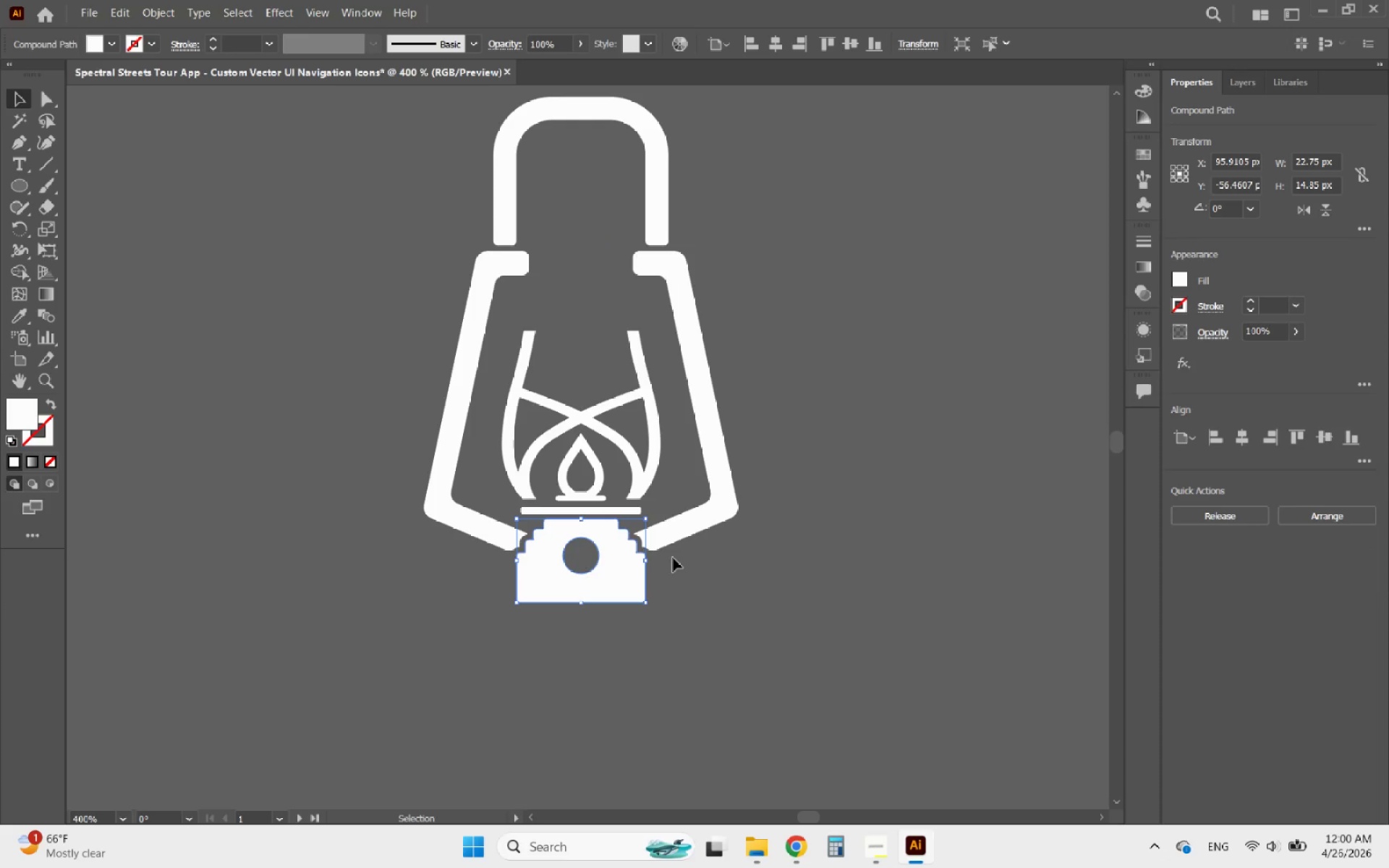 
key(Control+Z)
 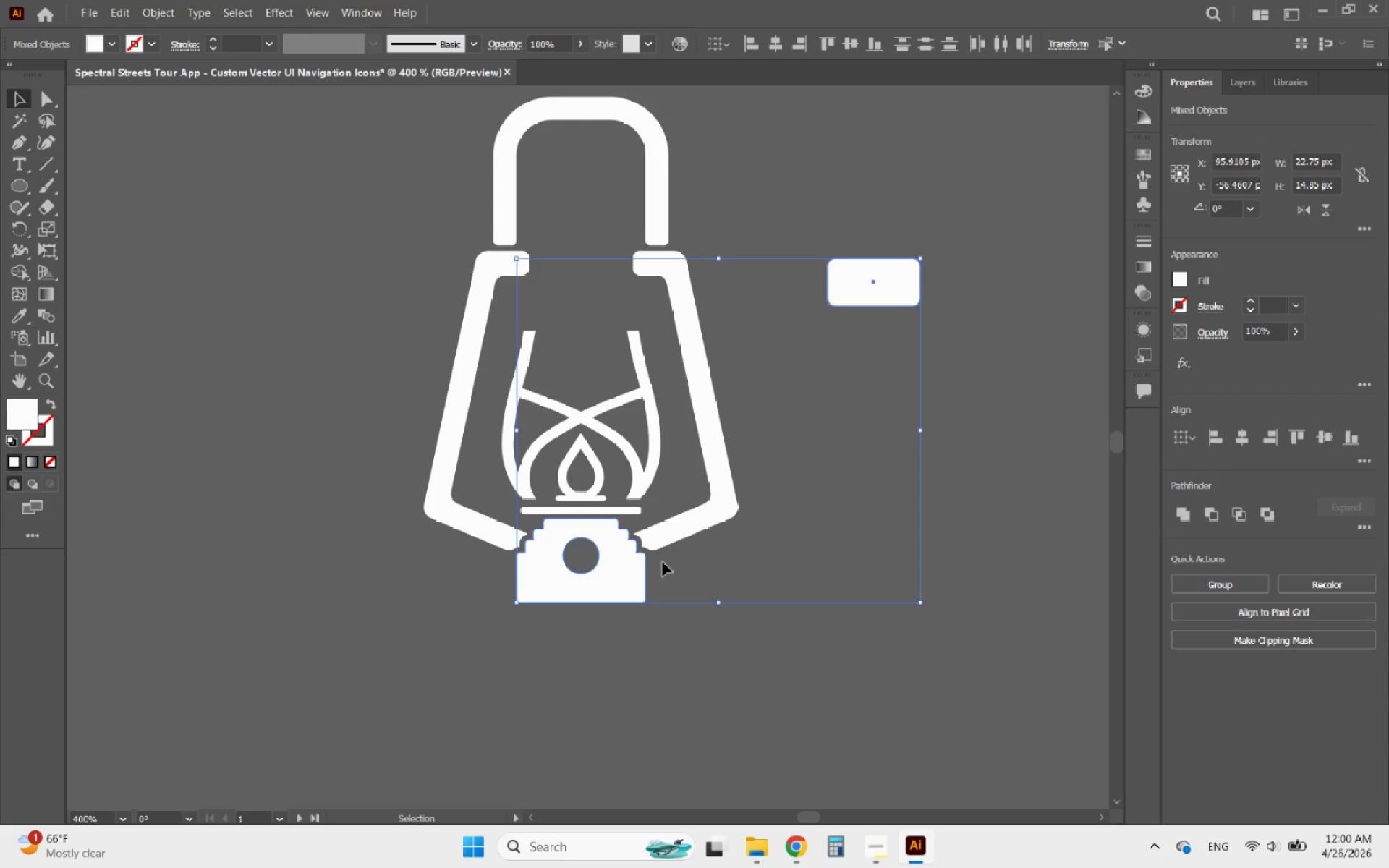 
key(Control+Z)
 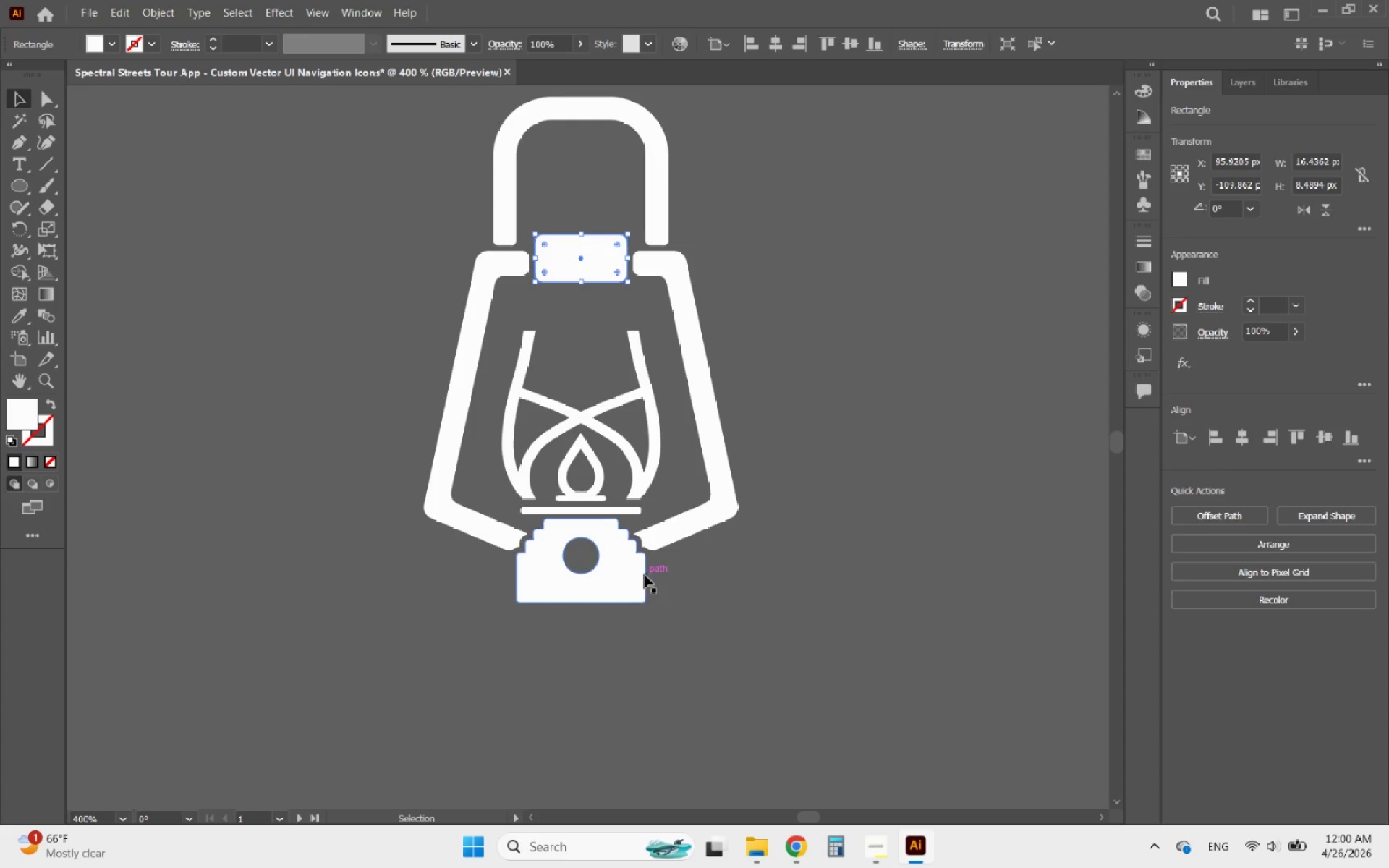 
left_click([636, 576])
 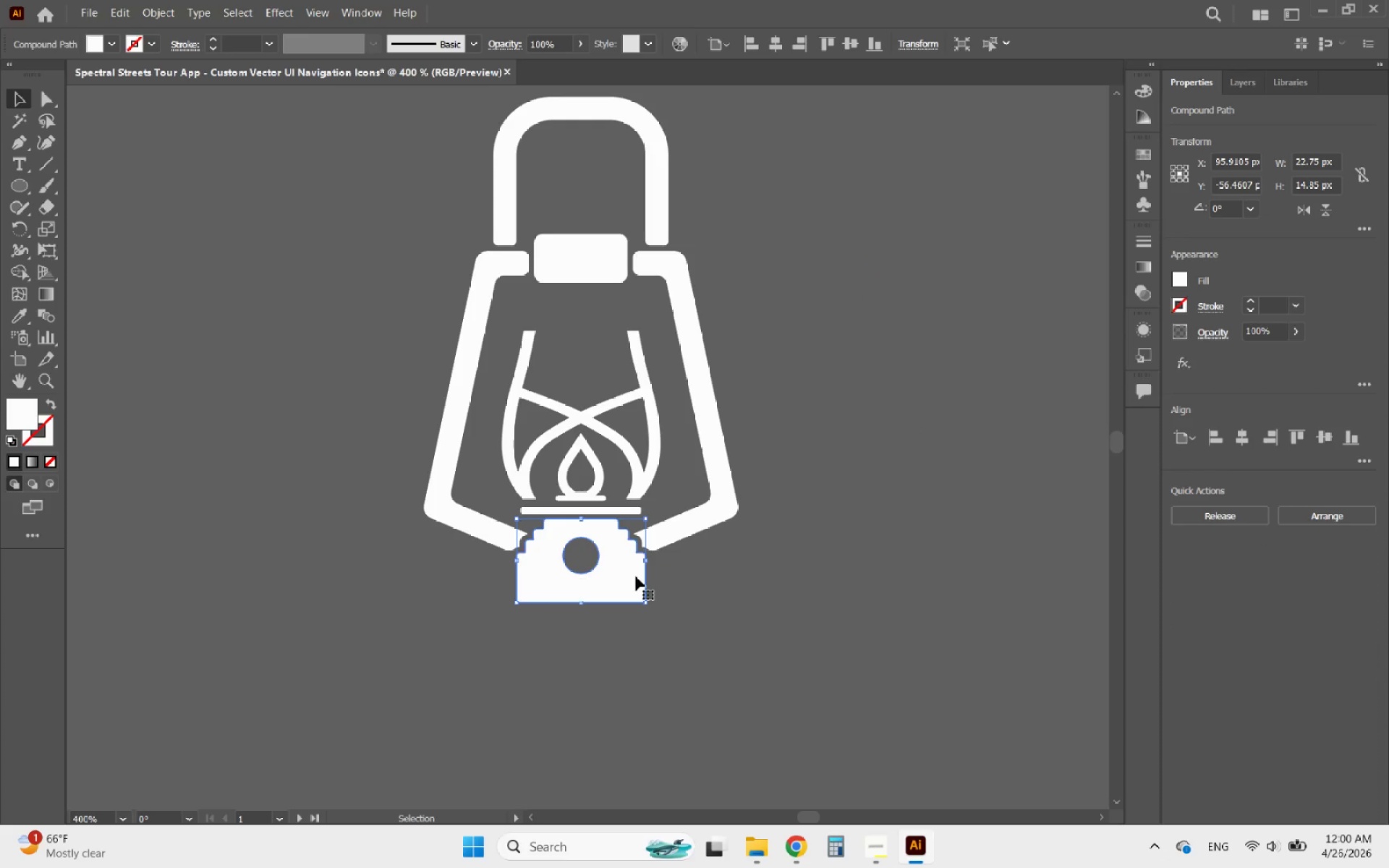 
key(Delete)
 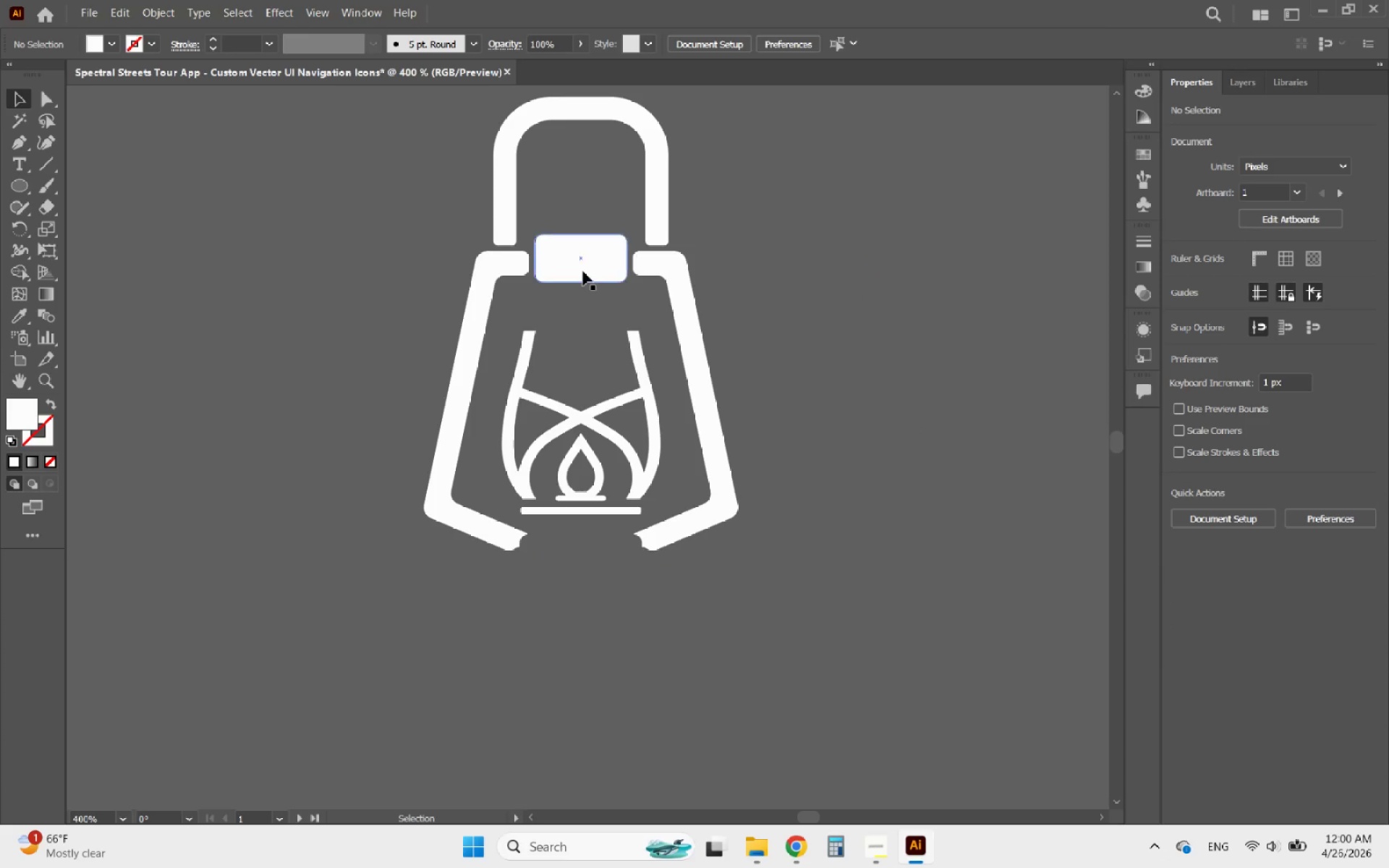 
left_click_drag(start_coordinate=[580, 263], to_coordinate=[571, 549])
 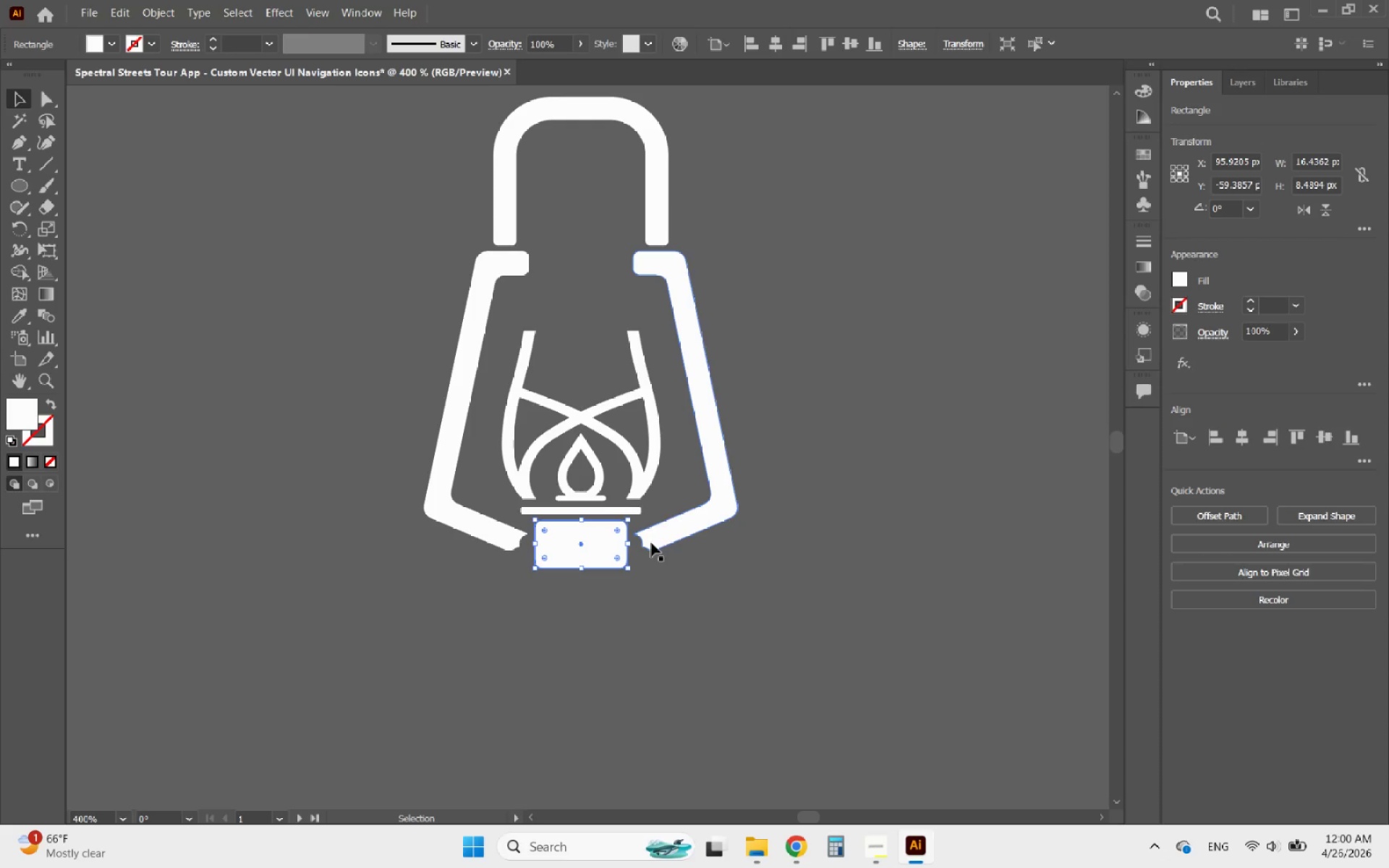 
hold_key(key=ShiftLeft, duration=2.61)
 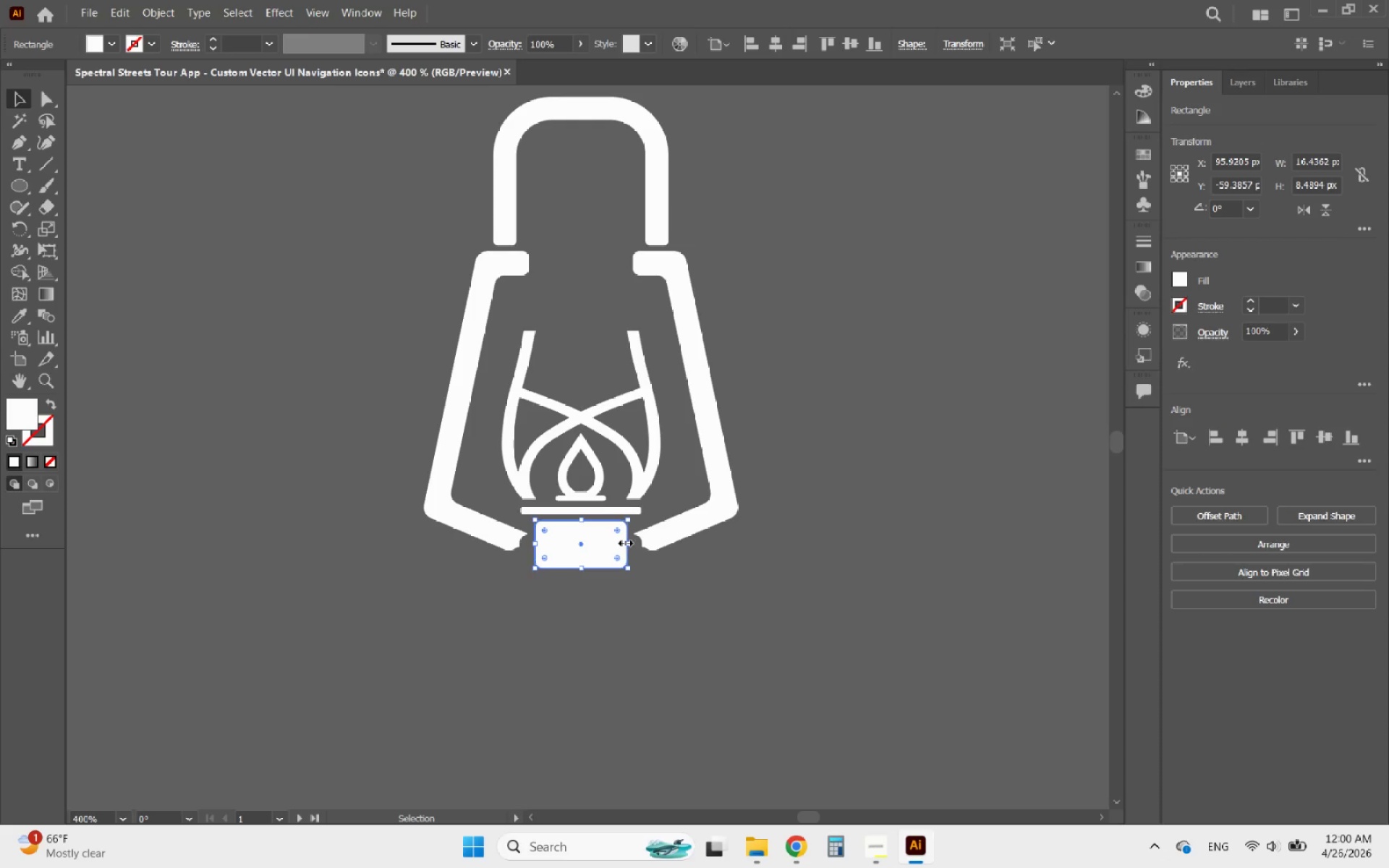 
left_click_drag(start_coordinate=[624, 541], to_coordinate=[660, 540])
 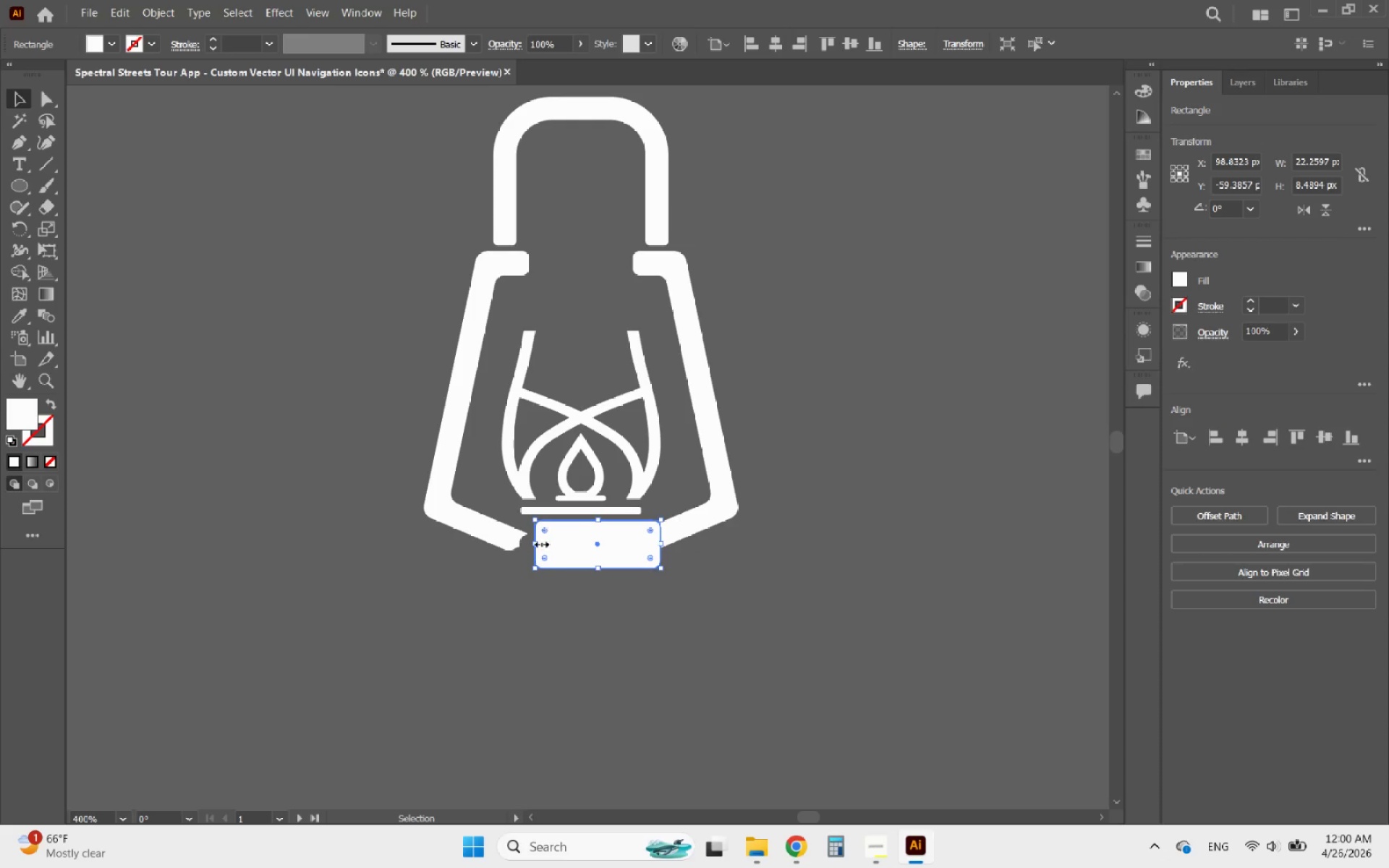 
left_click_drag(start_coordinate=[540, 542], to_coordinate=[498, 545])
 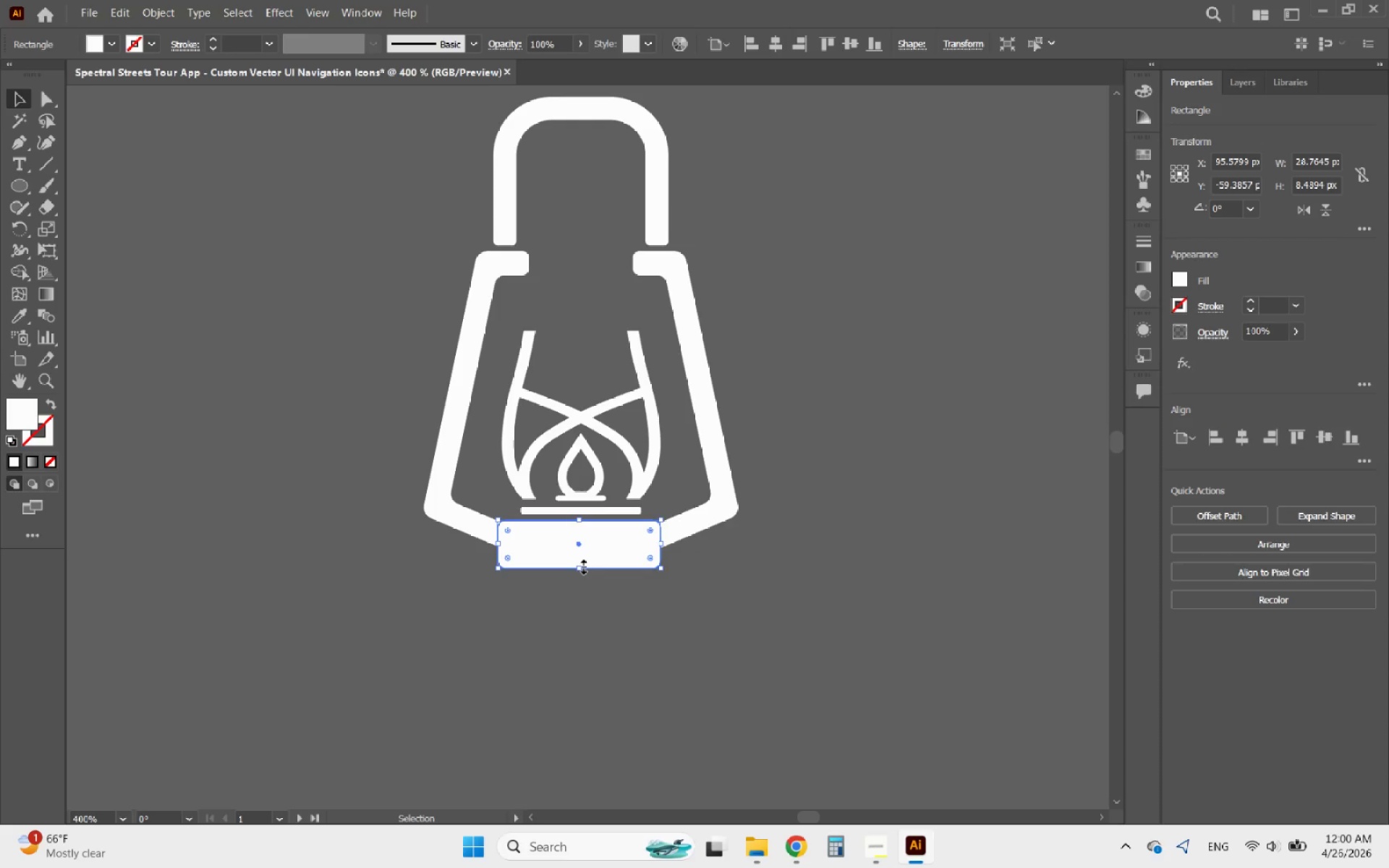 
left_click_drag(start_coordinate=[580, 569], to_coordinate=[560, 581])
 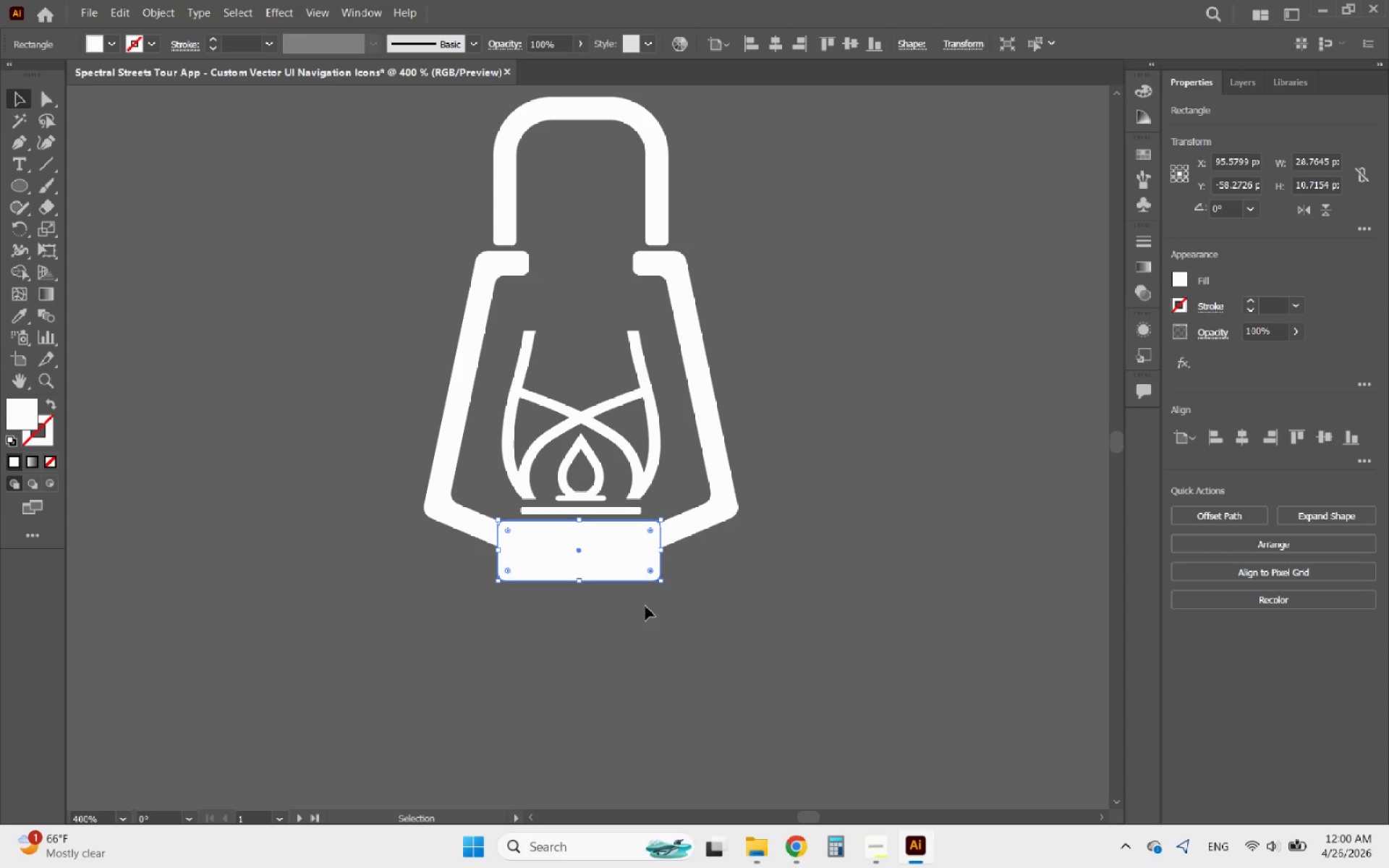 
left_click([645, 606])
 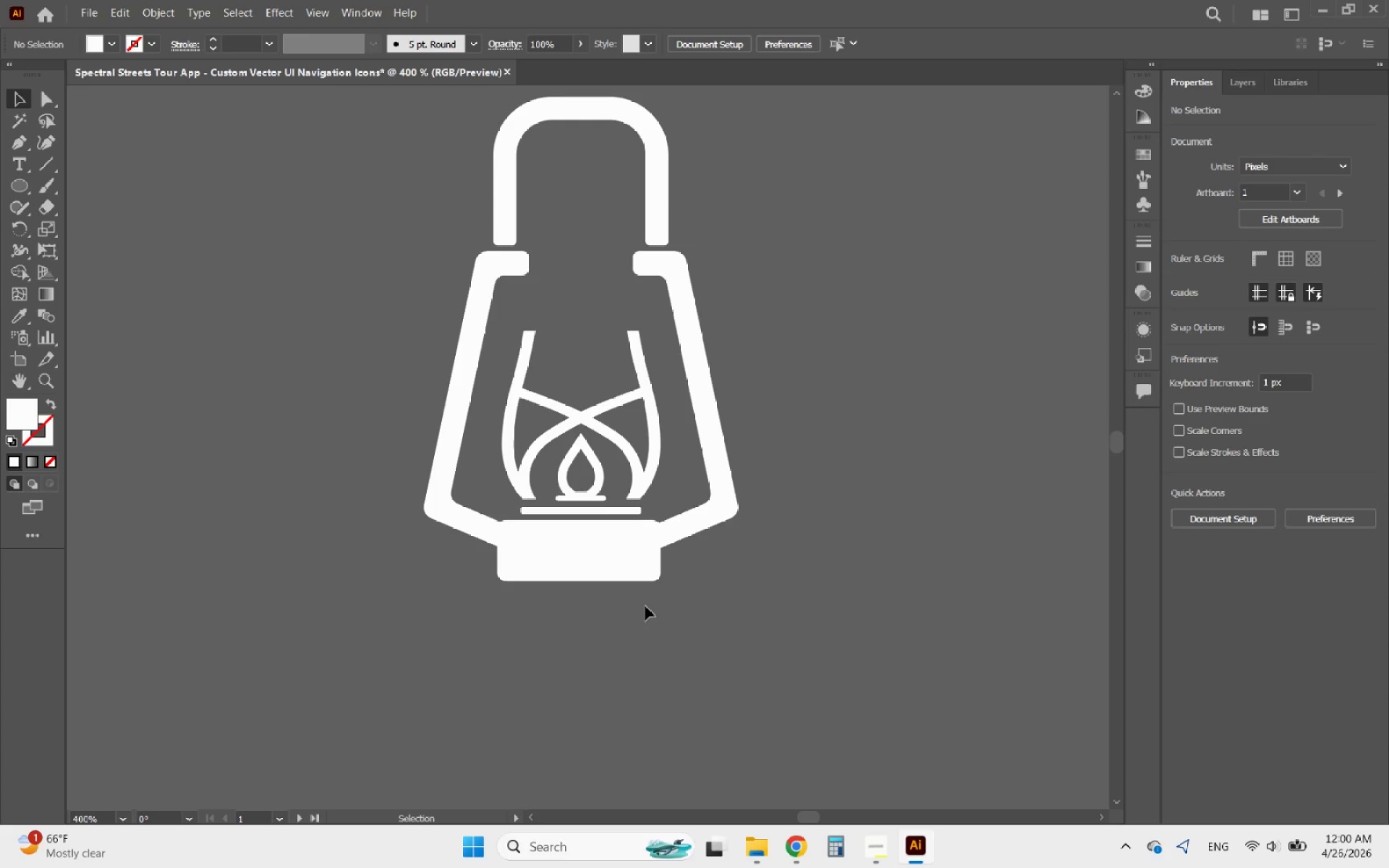 
hold_key(key=AltLeft, duration=1.03)
scroll: coordinate [623, 617], scroll_direction: down, amount: 1.0
 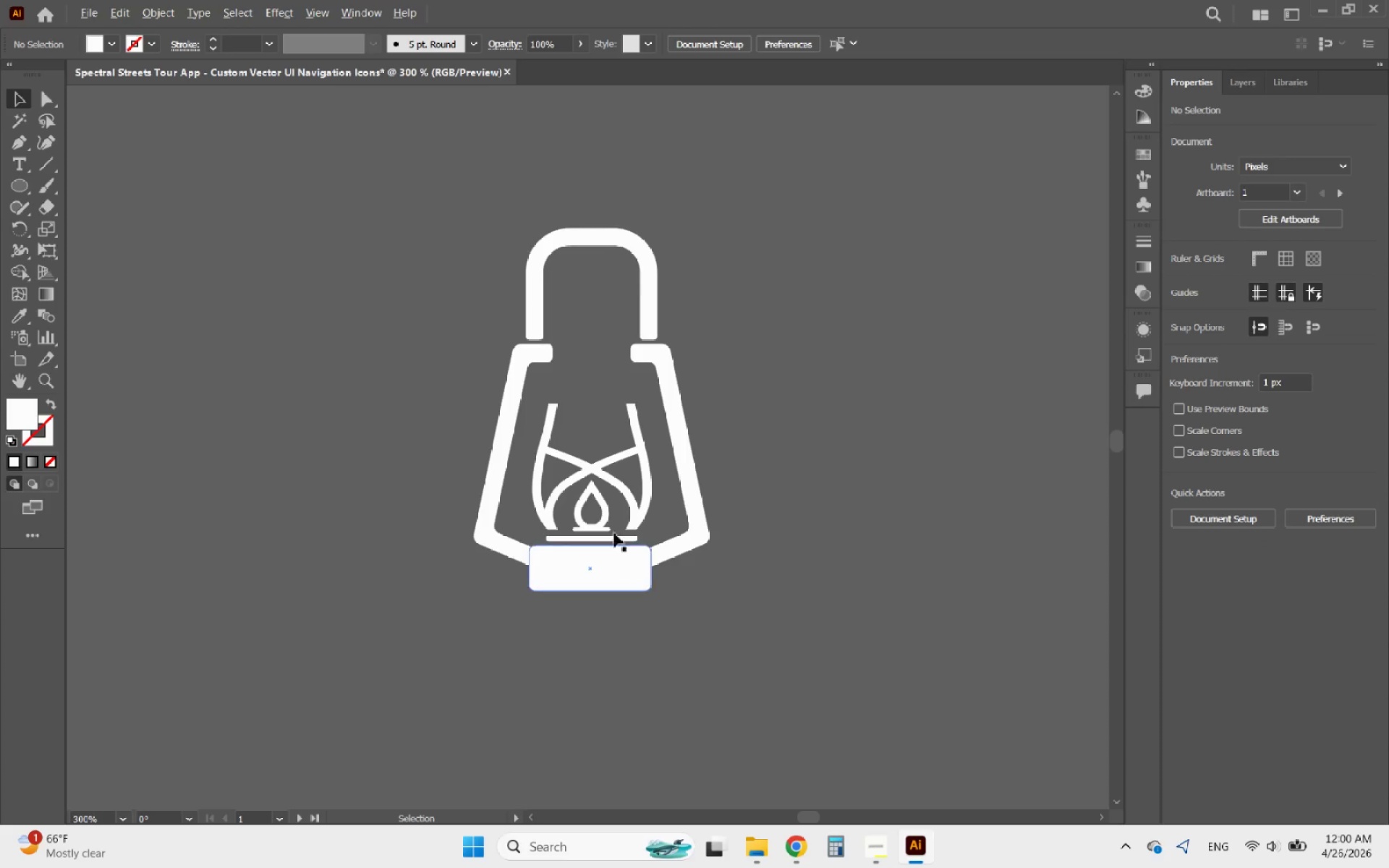 
scroll: coordinate [600, 503], scroll_direction: up, amount: 1.0
 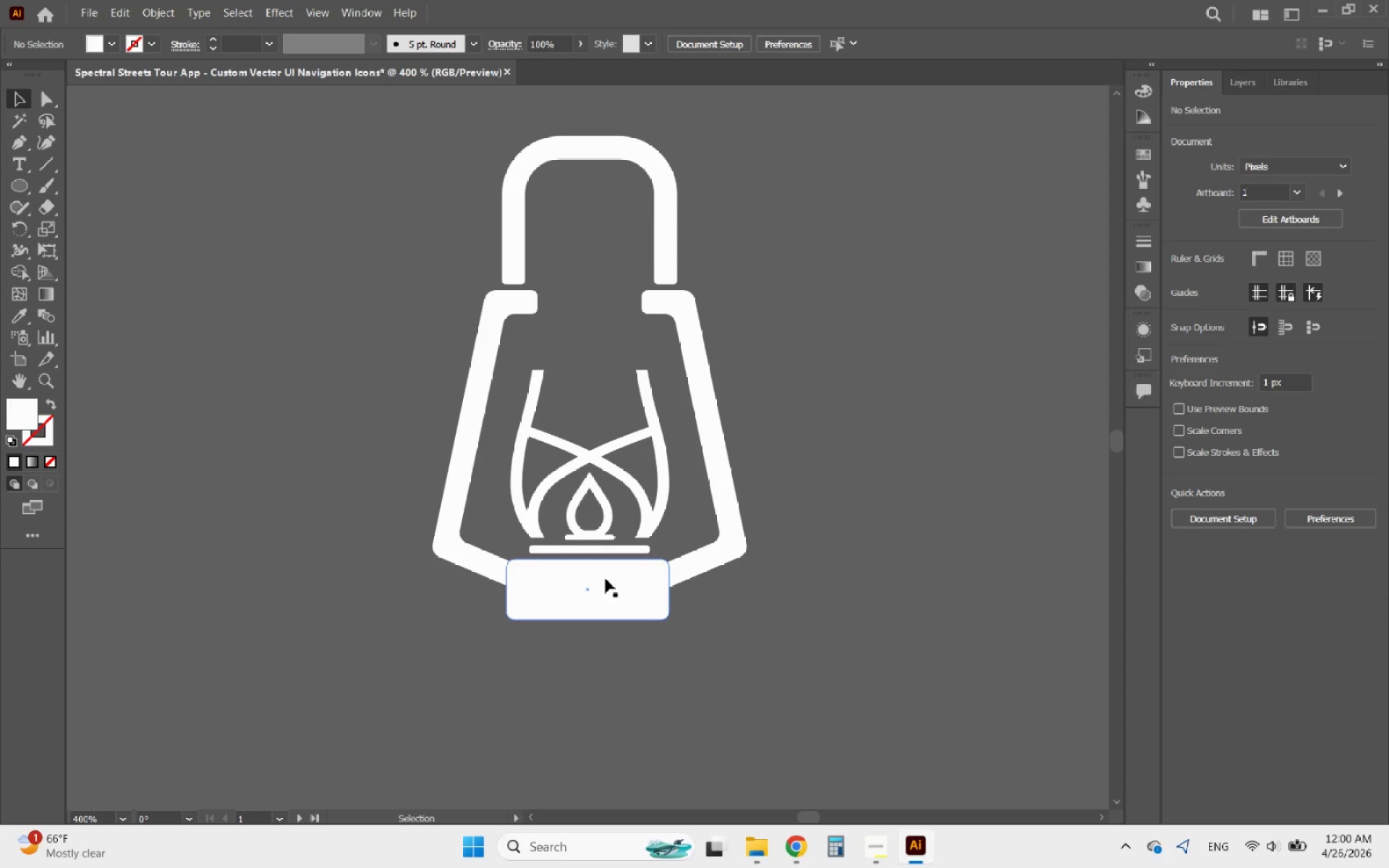 
left_click([606, 579])
 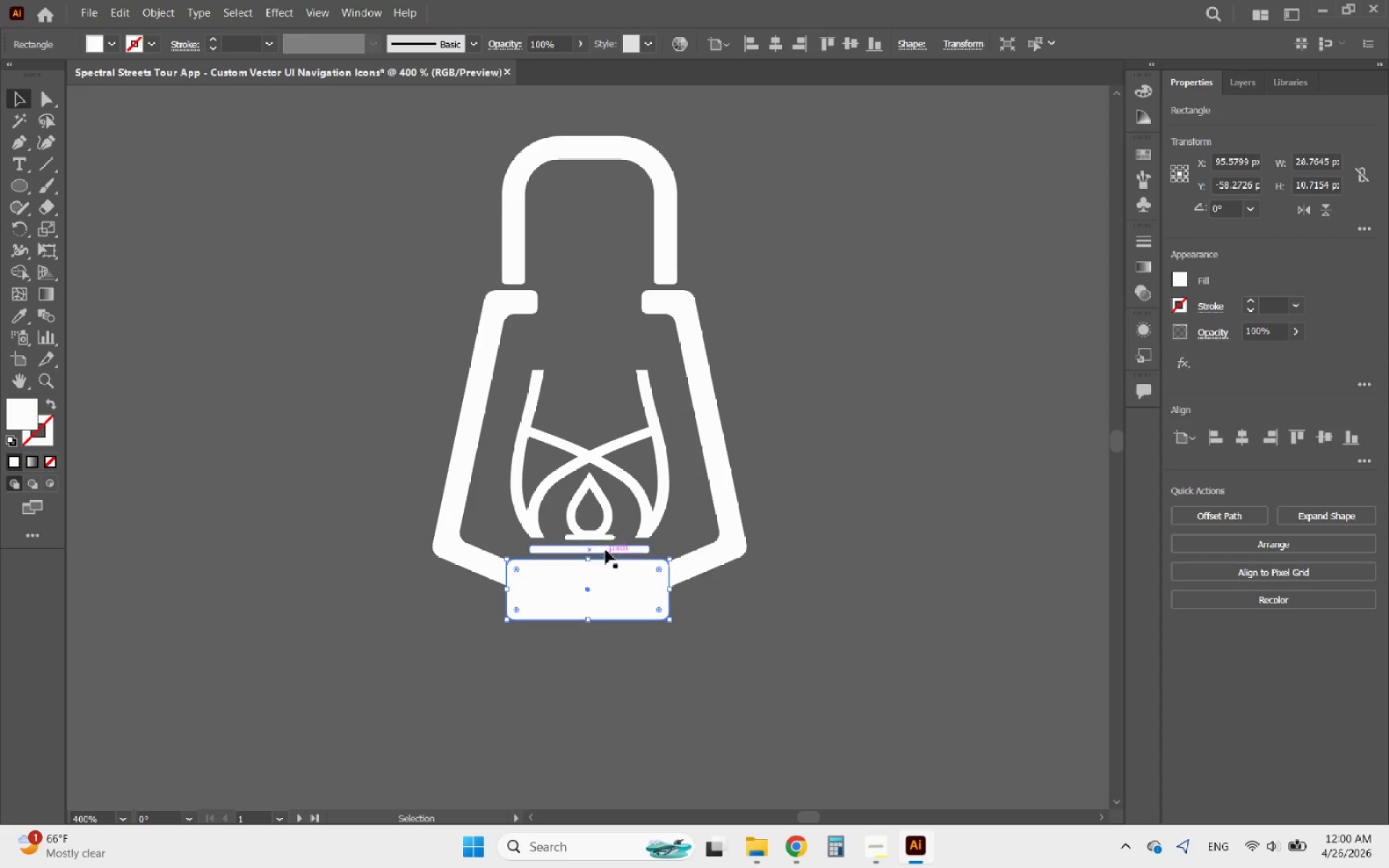 
hold_key(key=ShiftLeft, duration=0.5)
left_click([606, 549])
 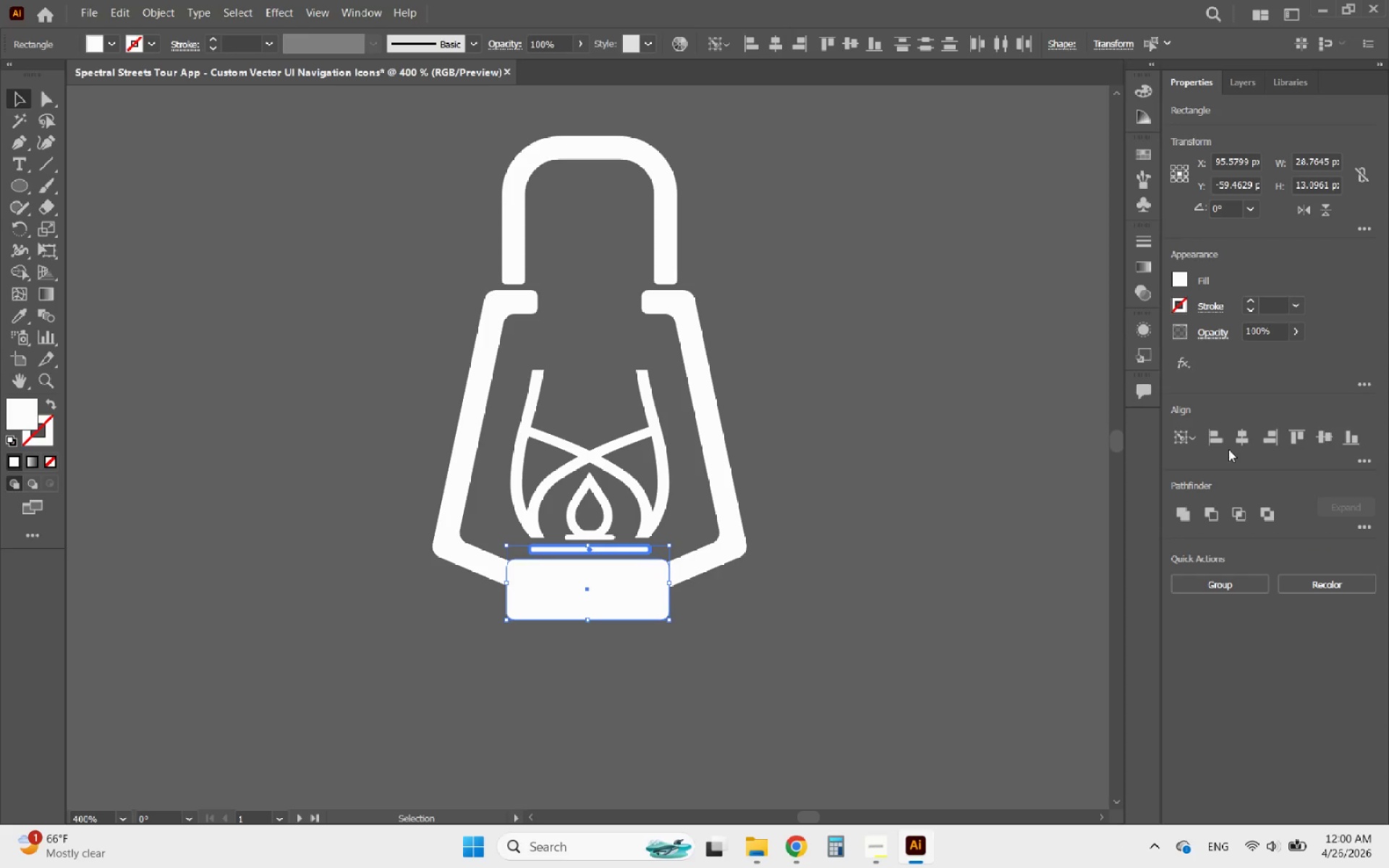 
left_click([1244, 443])
 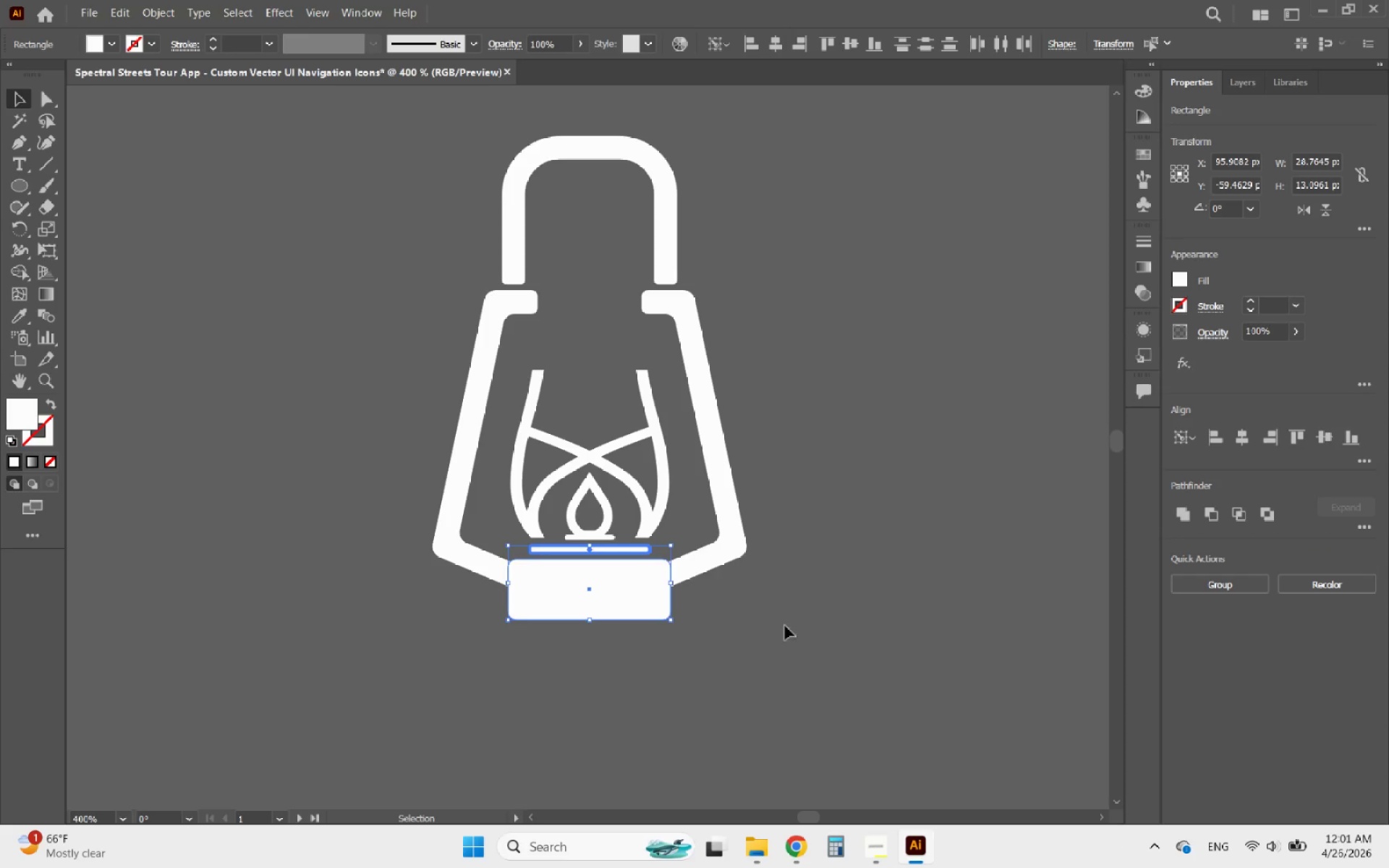 
left_click([749, 650])
 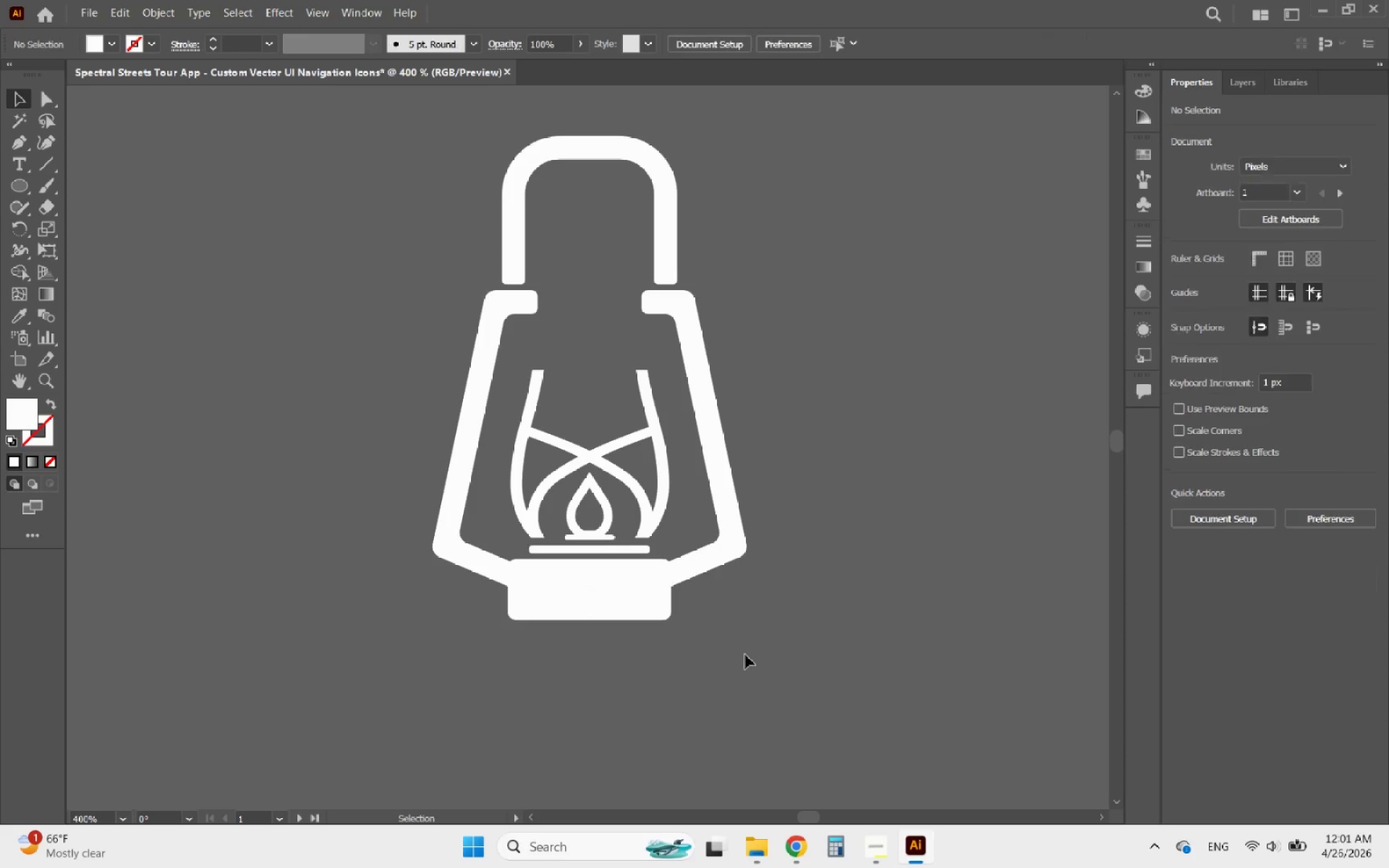 
hold_key(key=AltLeft, duration=1.99)
scroll: coordinate [684, 684], scroll_direction: down, amount: 1.0
 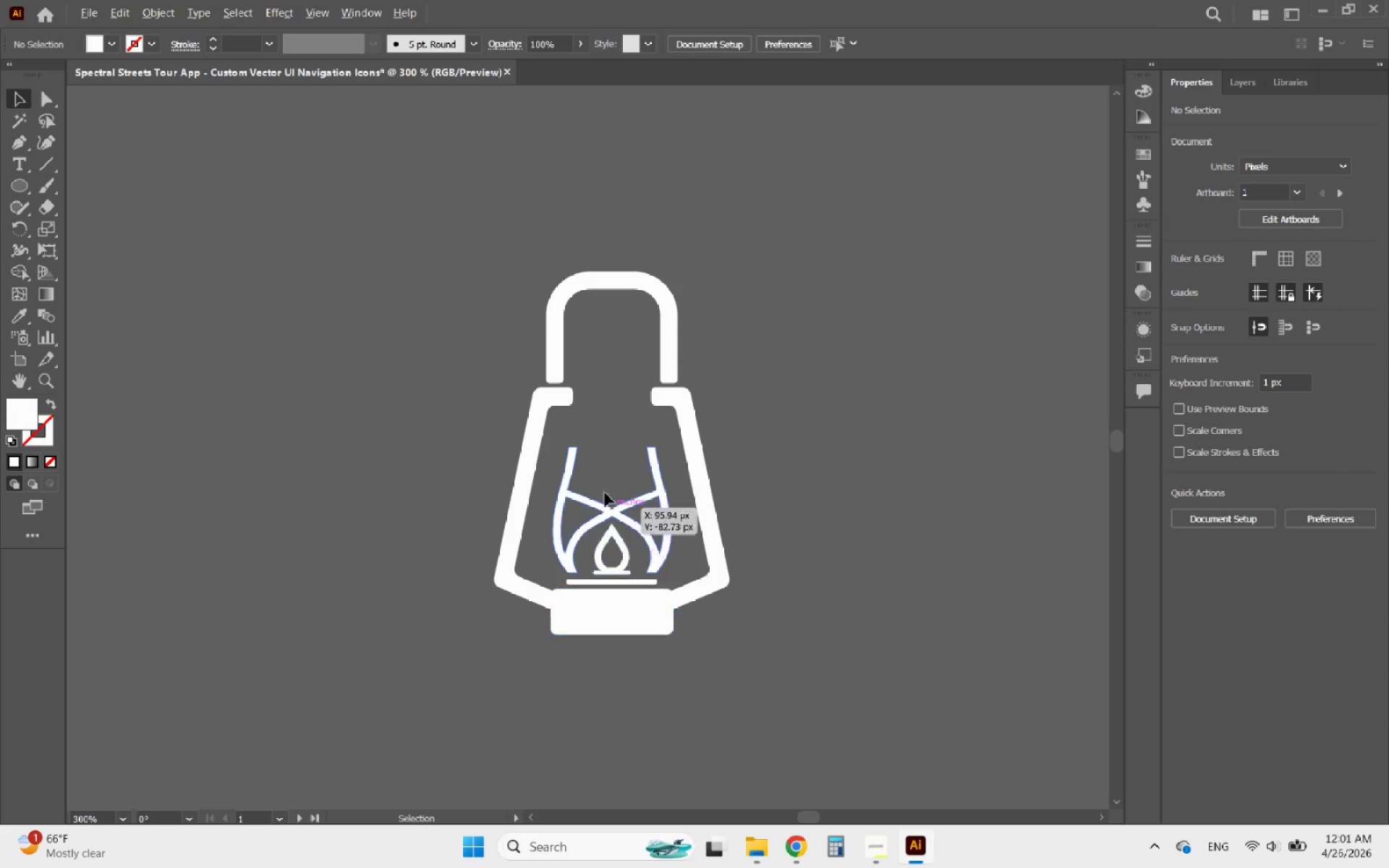 
scroll: coordinate [602, 518], scroll_direction: up, amount: 2.0
 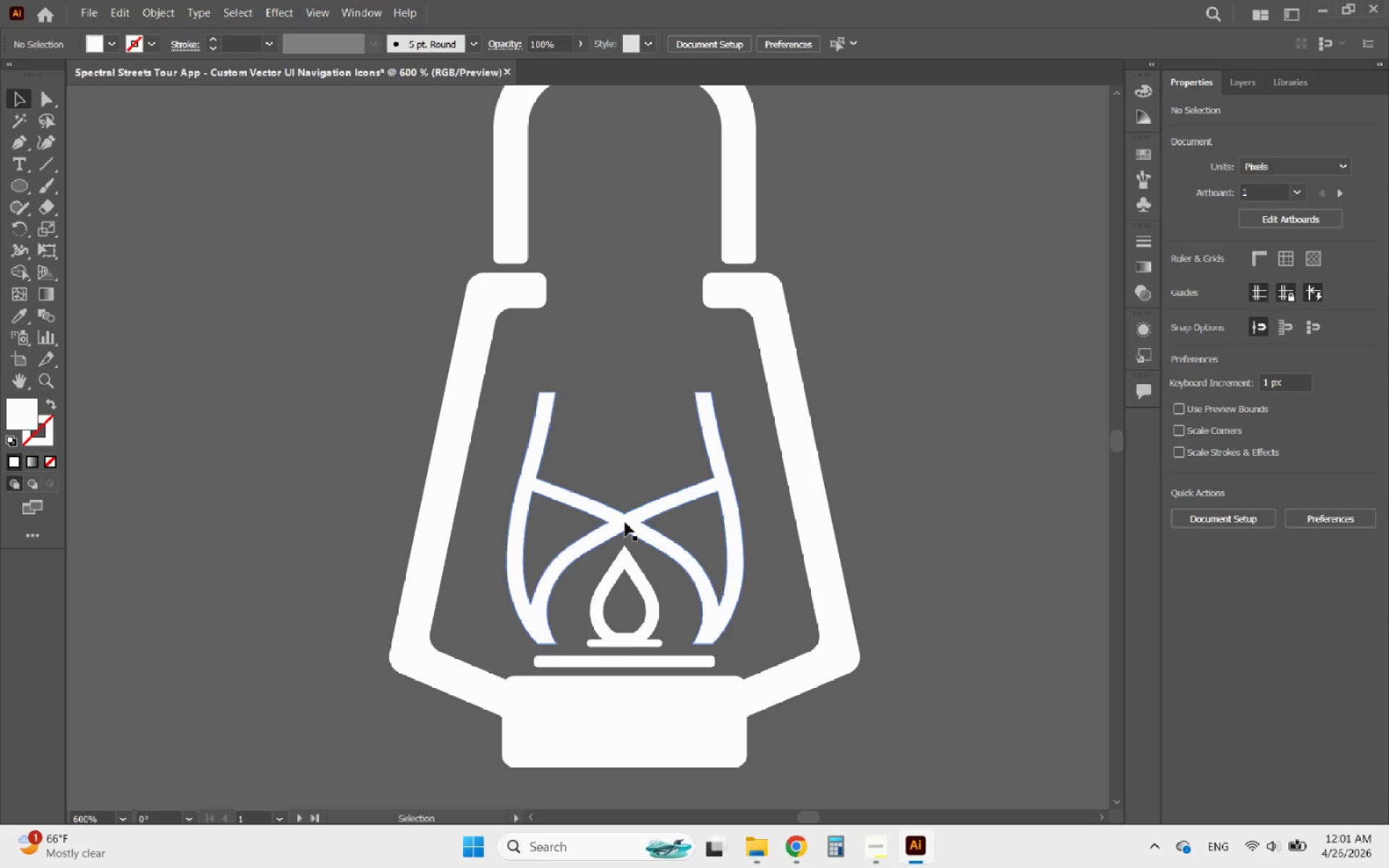 
left_click([625, 522])
 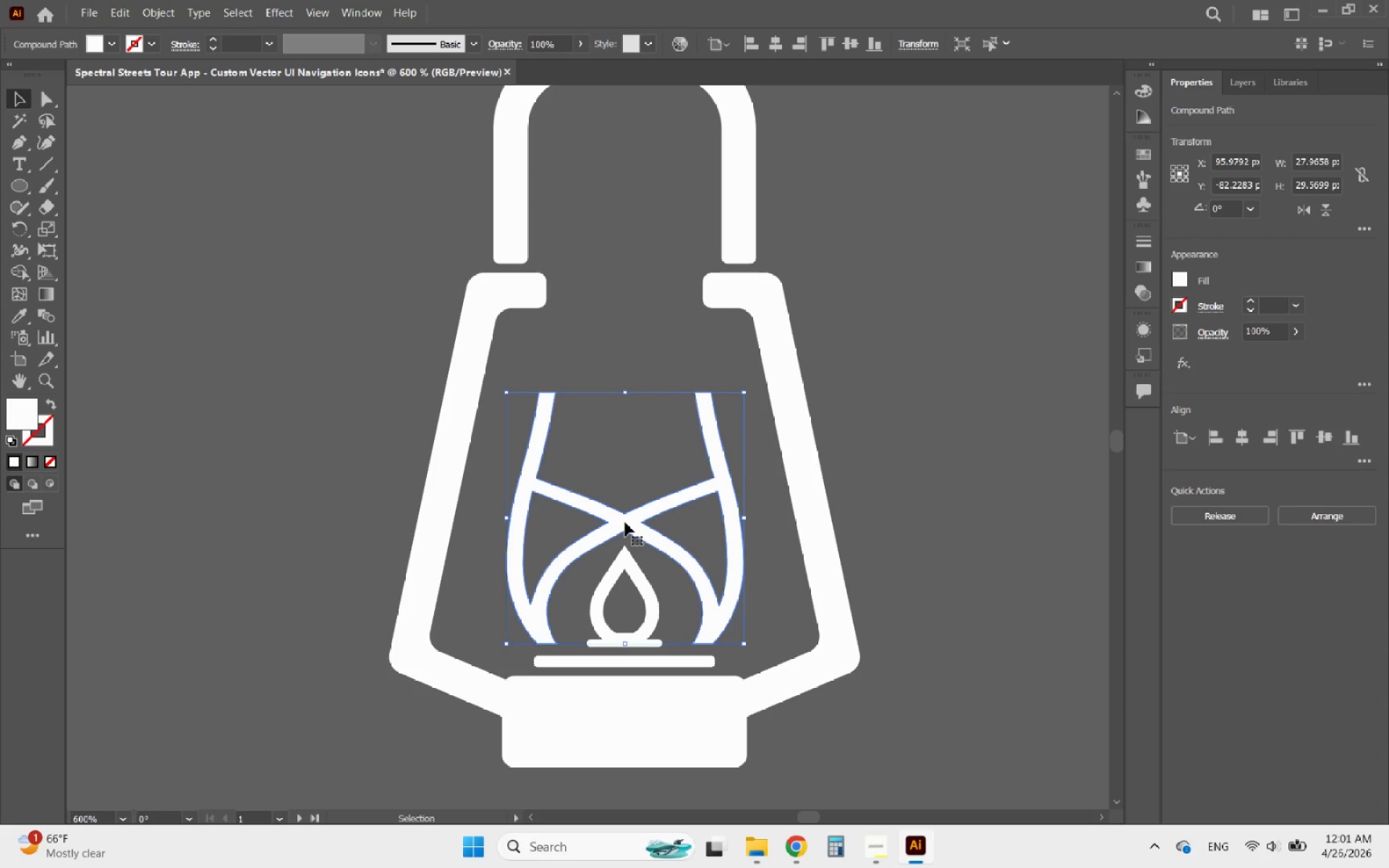 
hold_key(key=AltLeft, duration=0.83)
scroll: coordinate [625, 522], scroll_direction: down, amount: 2.0
 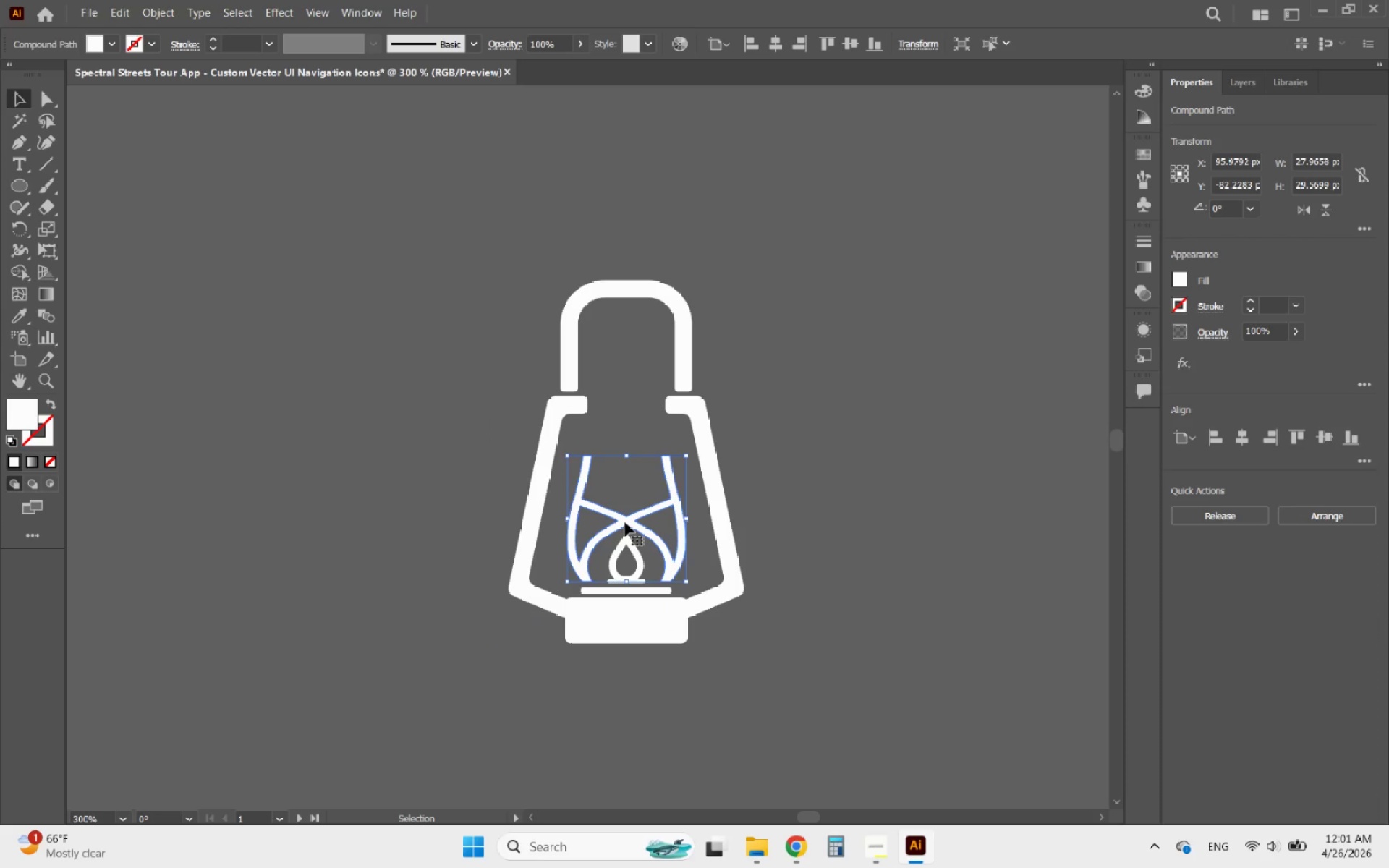 
left_click_drag(start_coordinate=[625, 522], to_coordinate=[916, 453])
 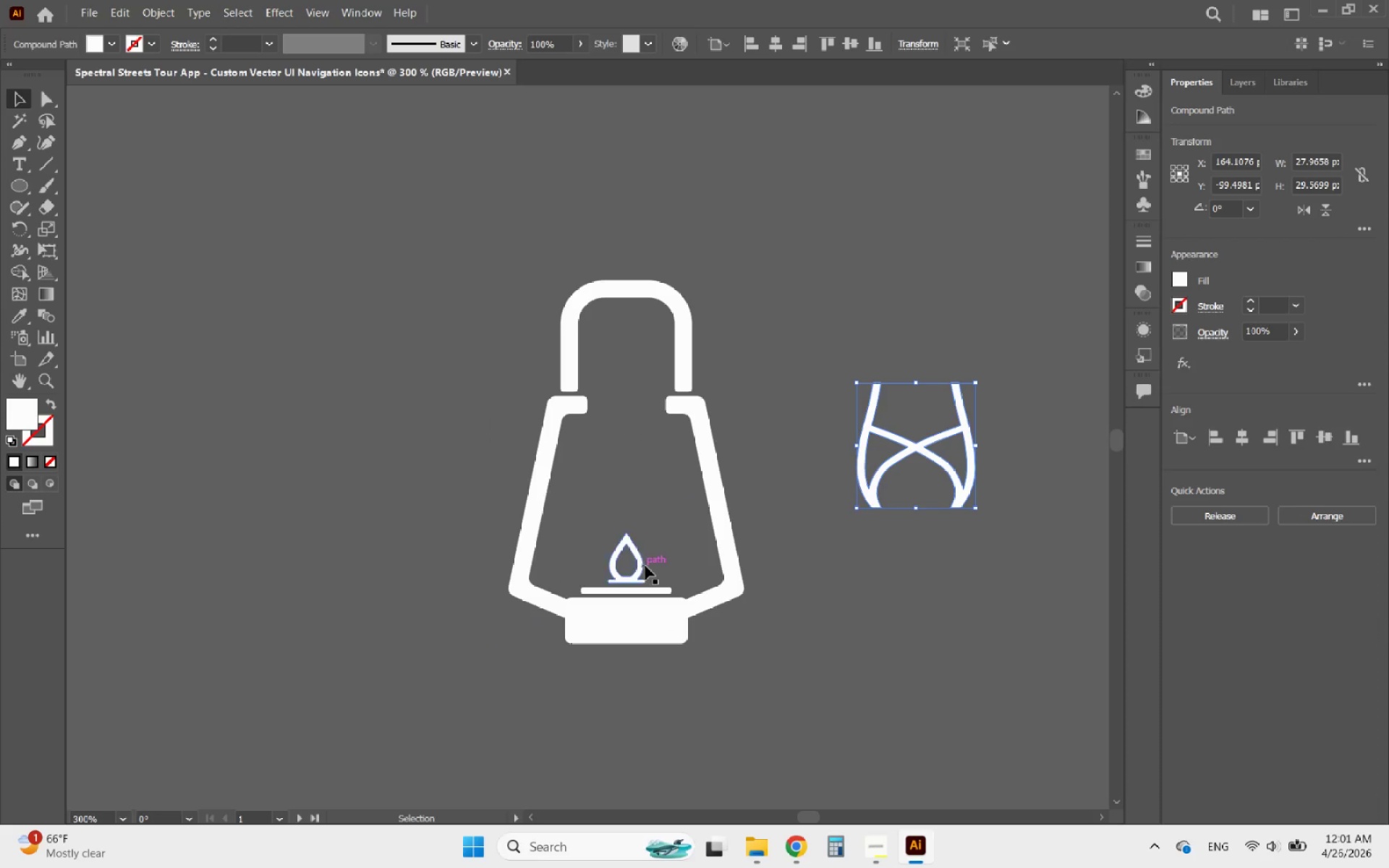 
left_click([645, 566])
 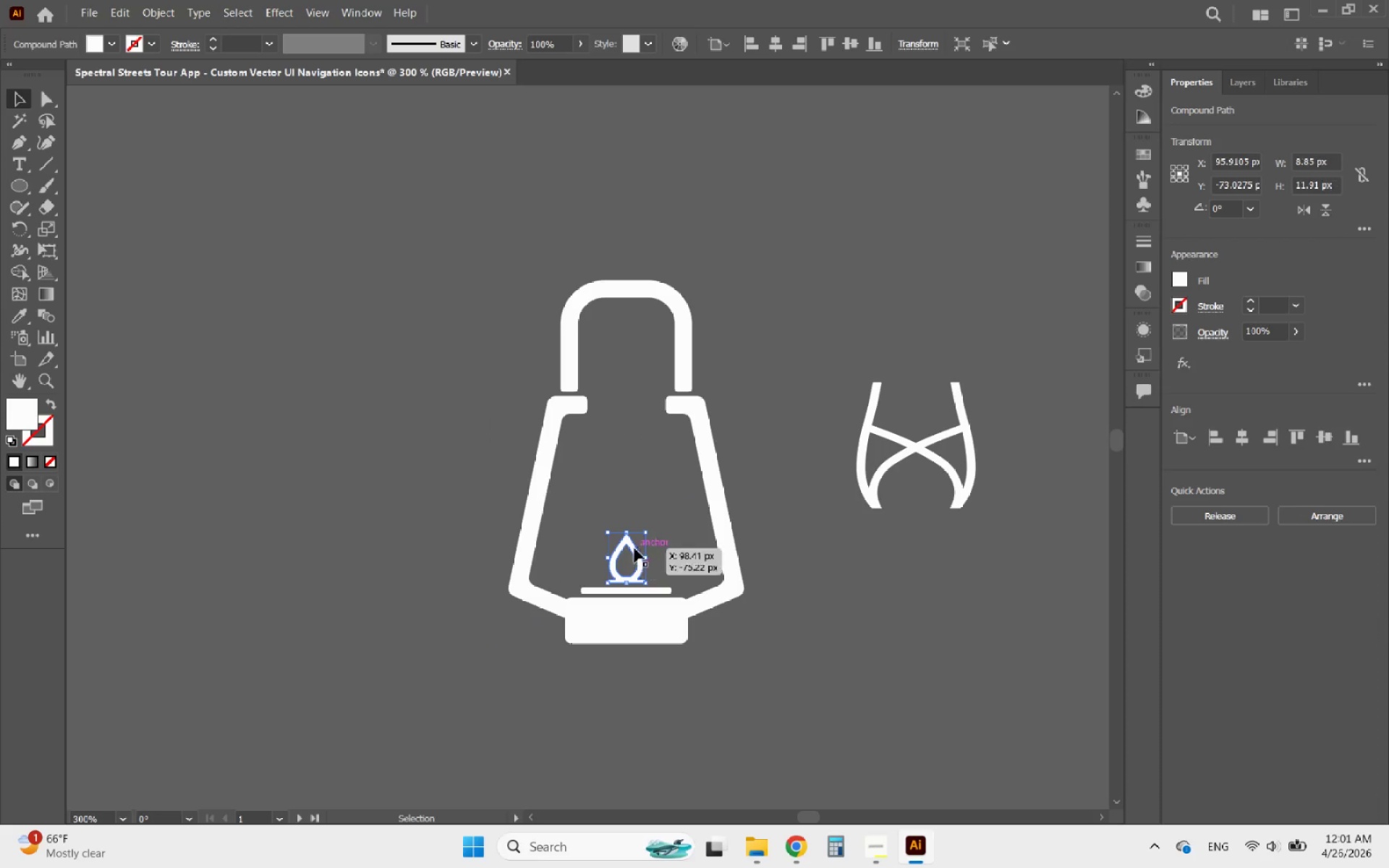 
hold_key(key=ShiftLeft, duration=4.7)
left_click_drag(start_coordinate=[628, 529], to_coordinate=[630, 430])
 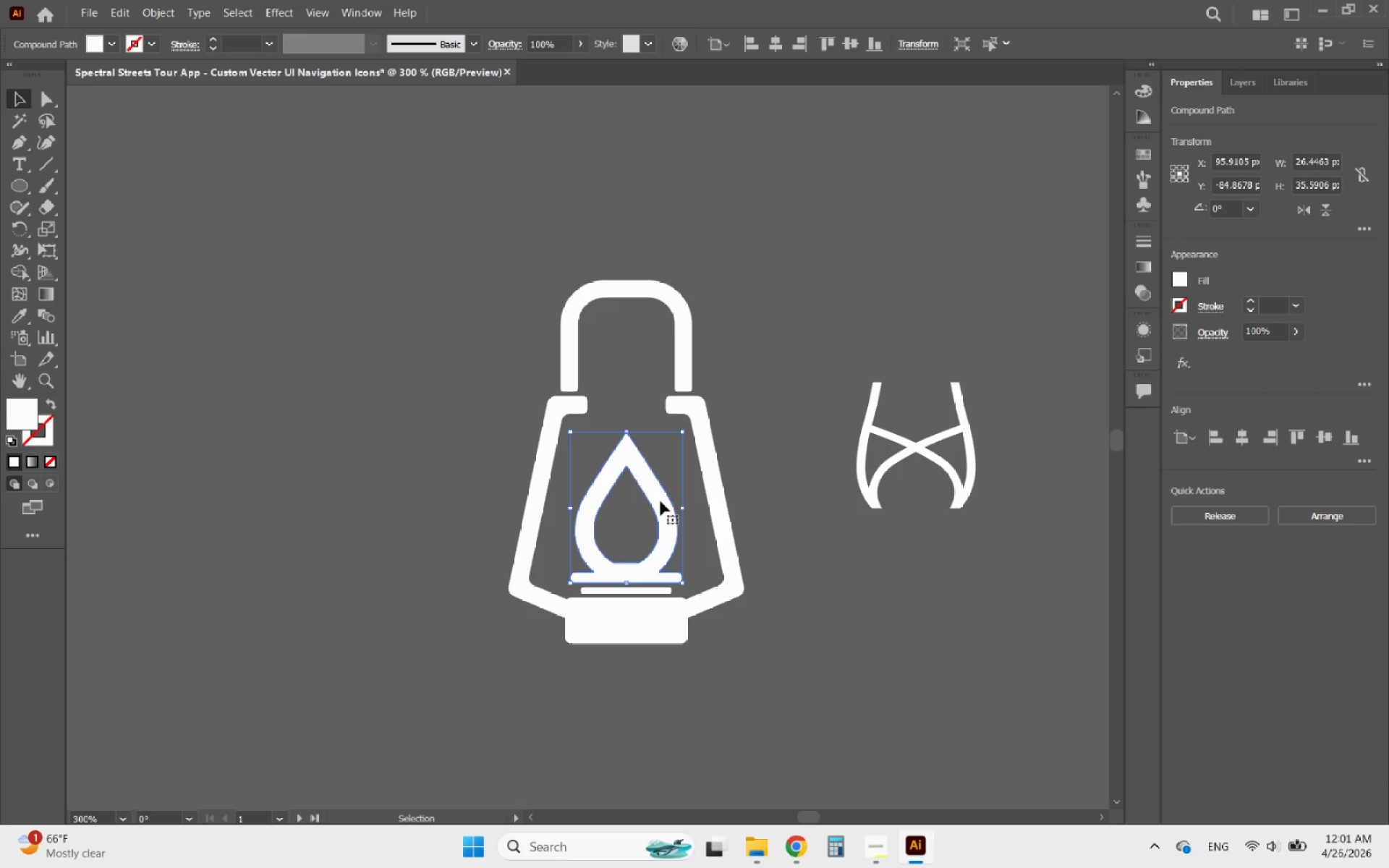 
hold_key(key=AltLeft, duration=1.89)
scroll: coordinate [648, 407], scroll_direction: up, amount: 2.0
 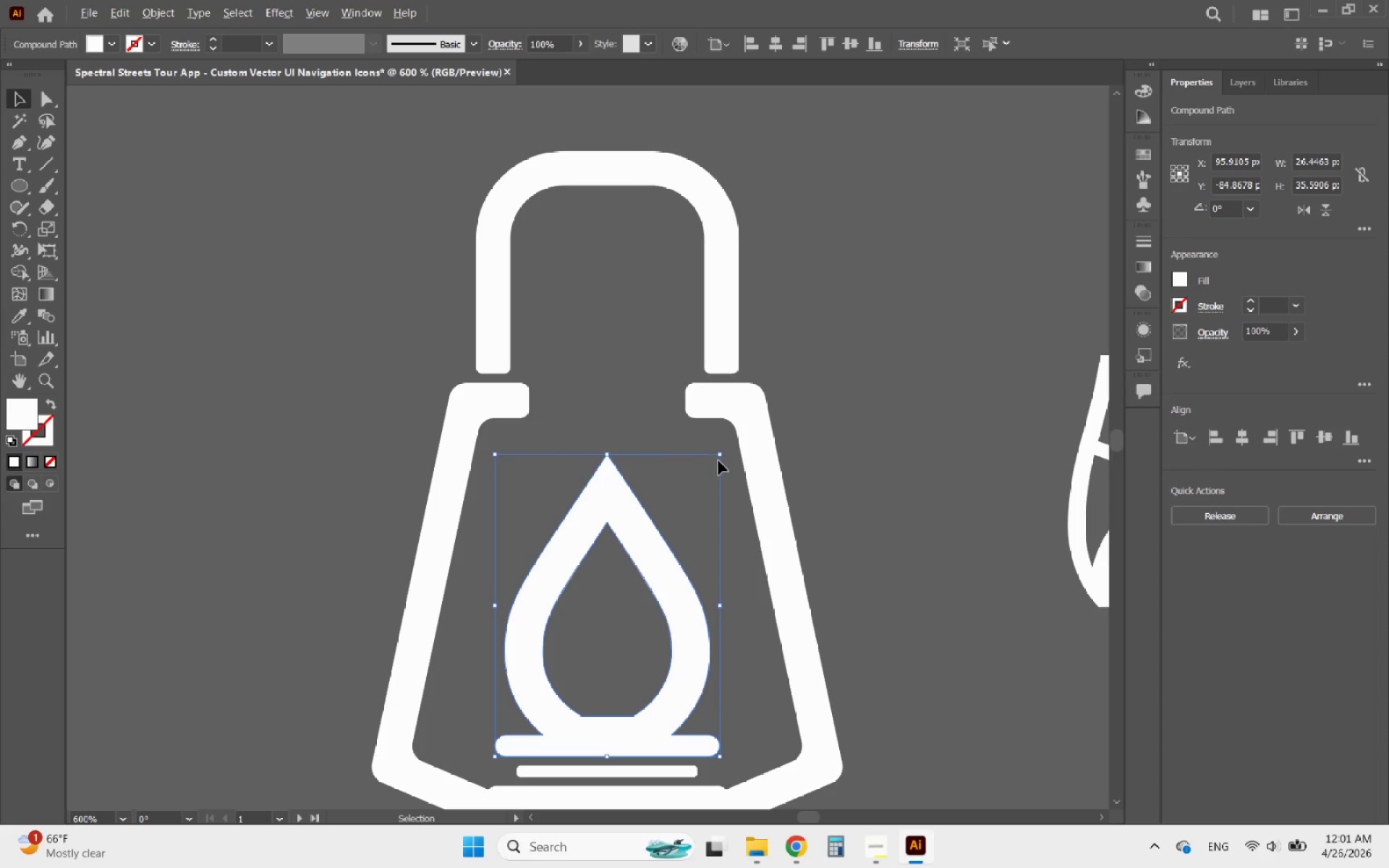 
scroll: coordinate [718, 461], scroll_direction: down, amount: 1.0
 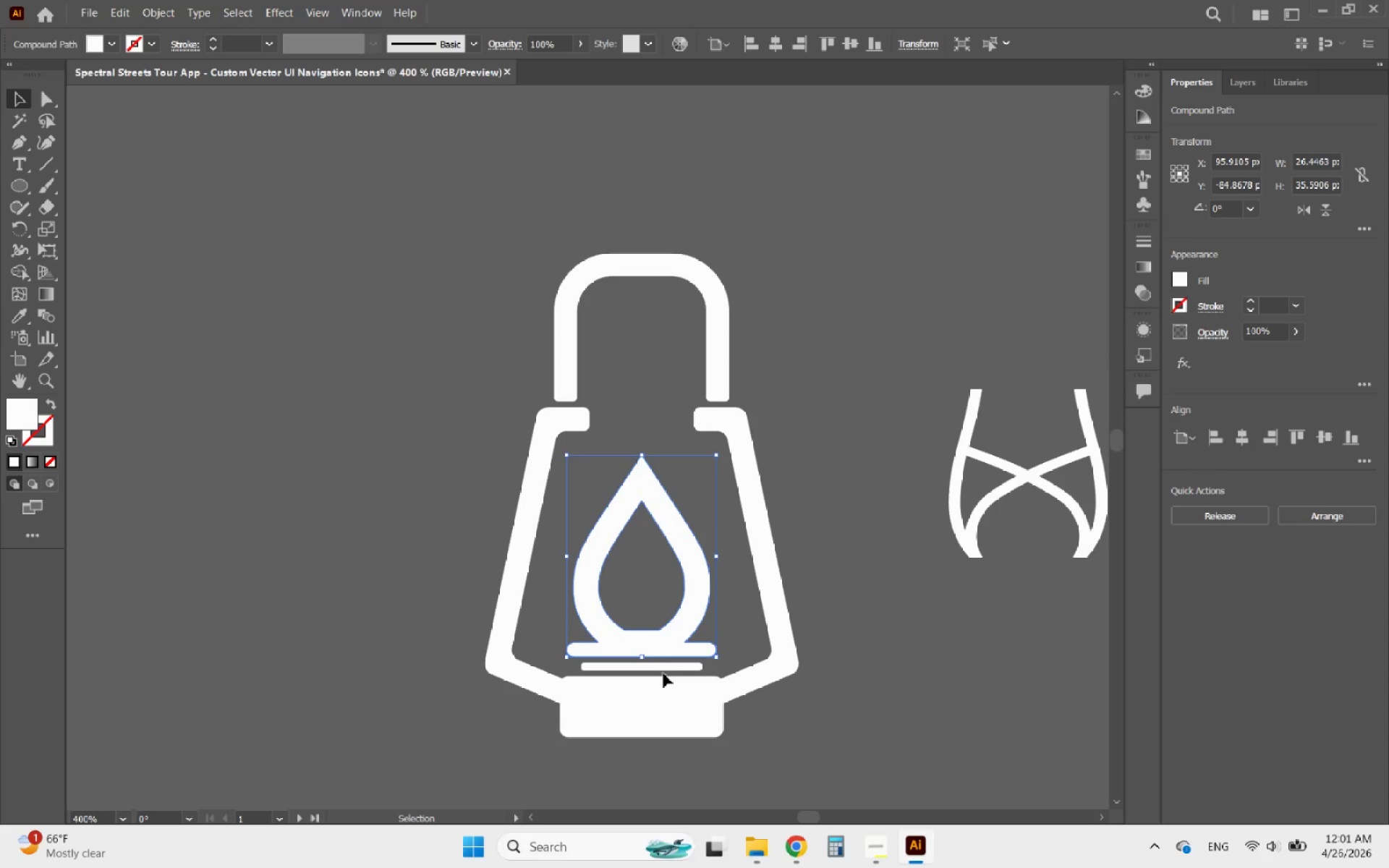 
left_click([665, 672])
 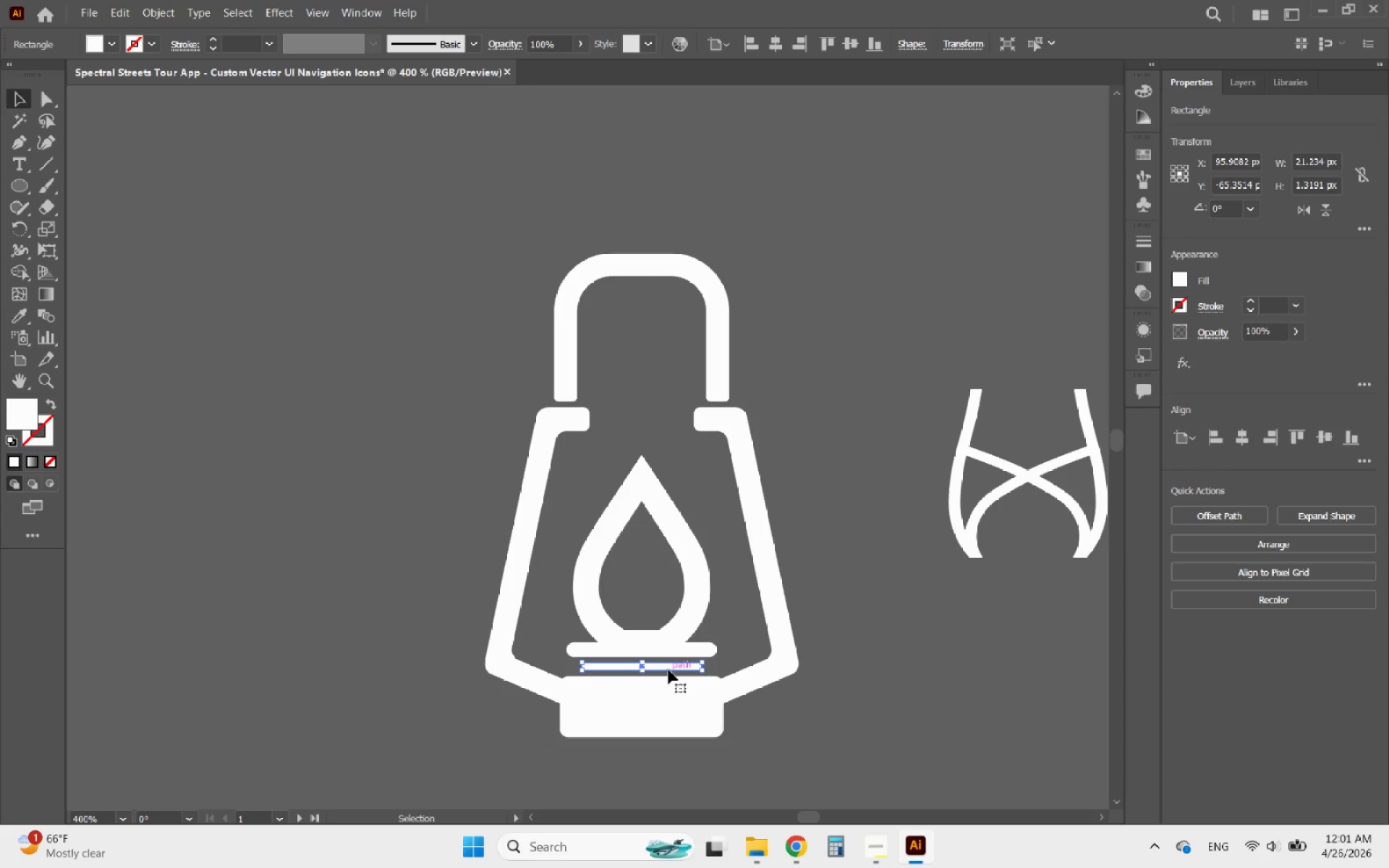 
key(Delete)
 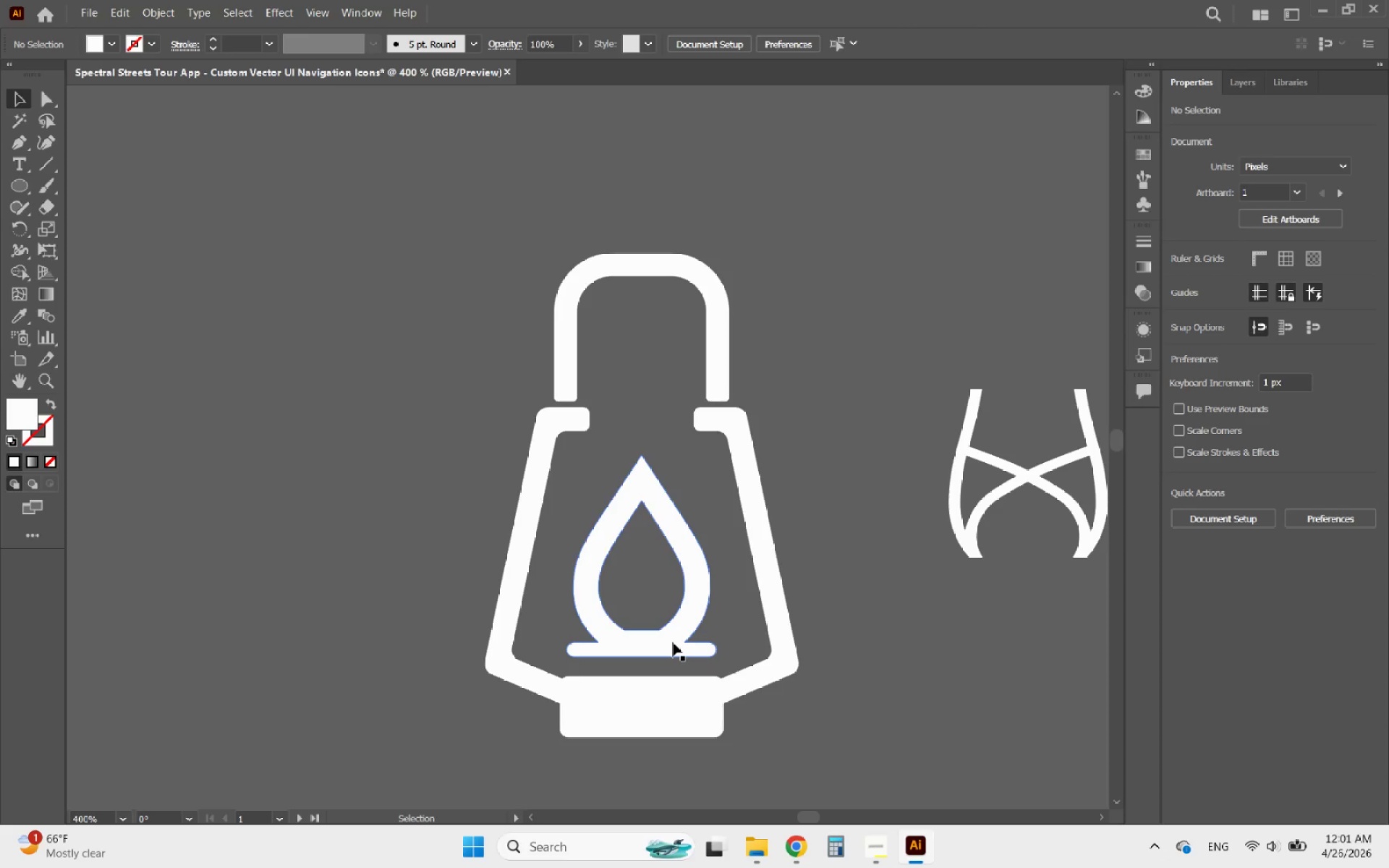 
hold_key(key=AltLeft, duration=0.95)
 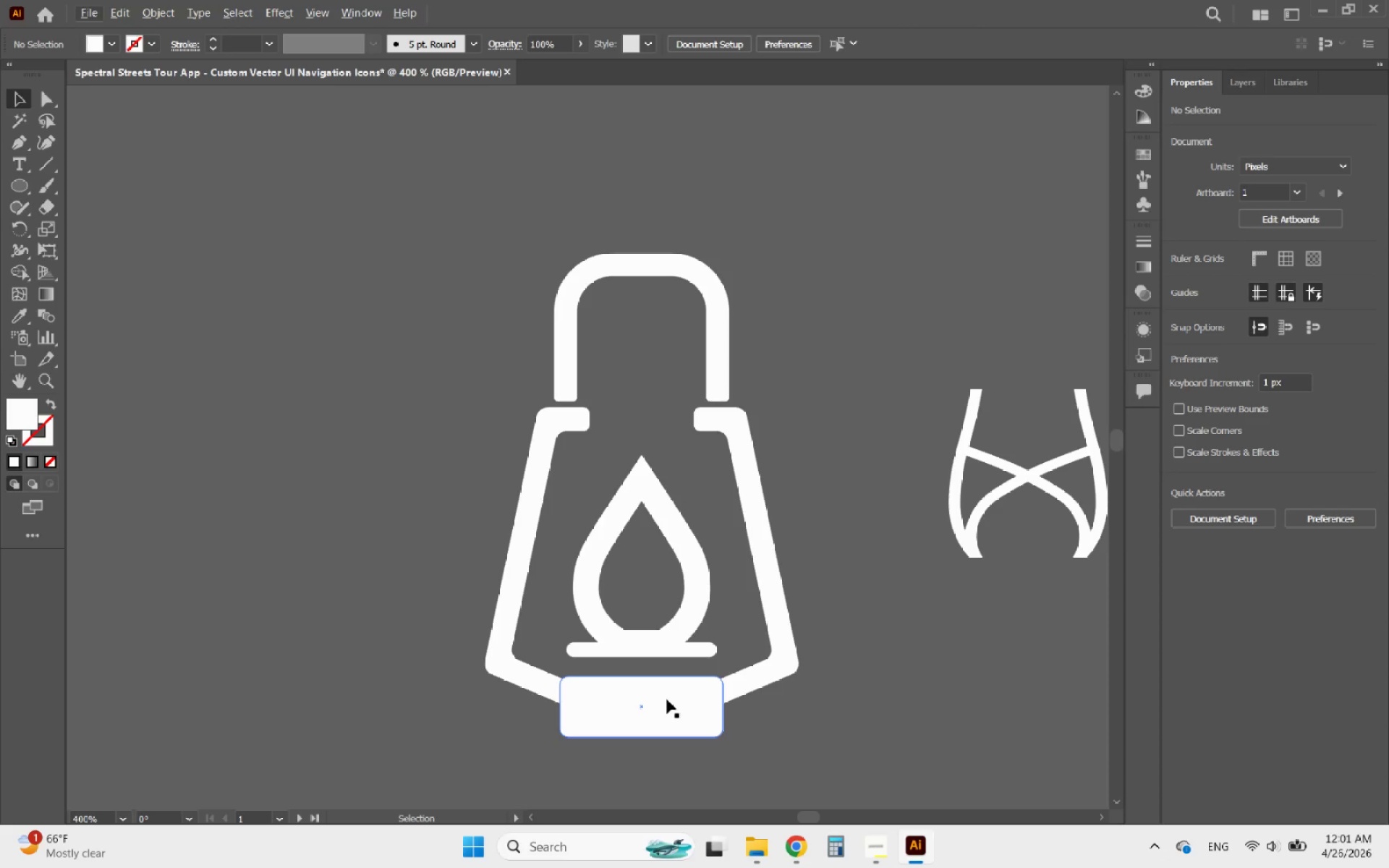 
left_click([660, 699])
 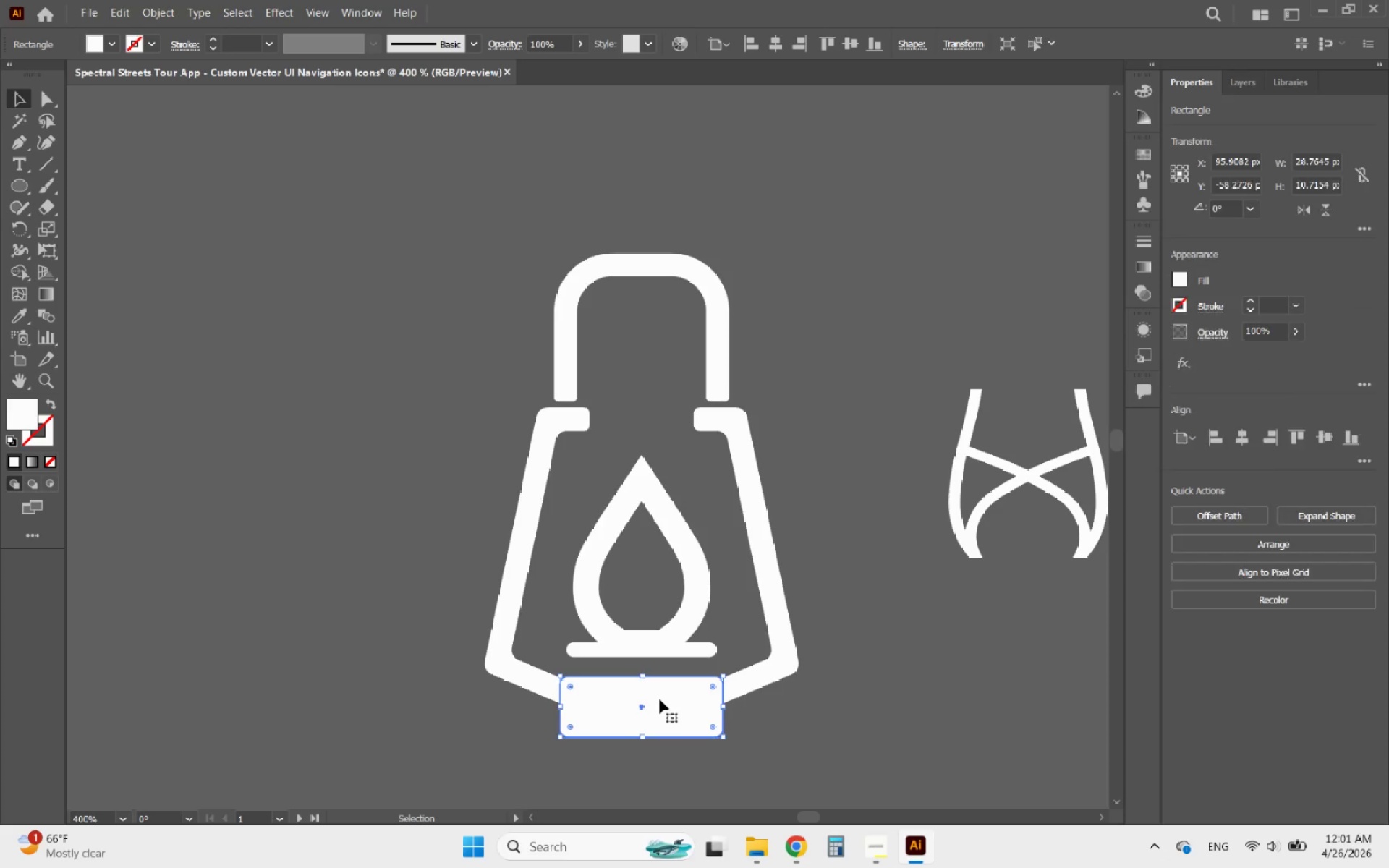 
hold_key(key=AltLeft, duration=0.73)
scroll: coordinate [654, 705], scroll_direction: up, amount: 2.0
 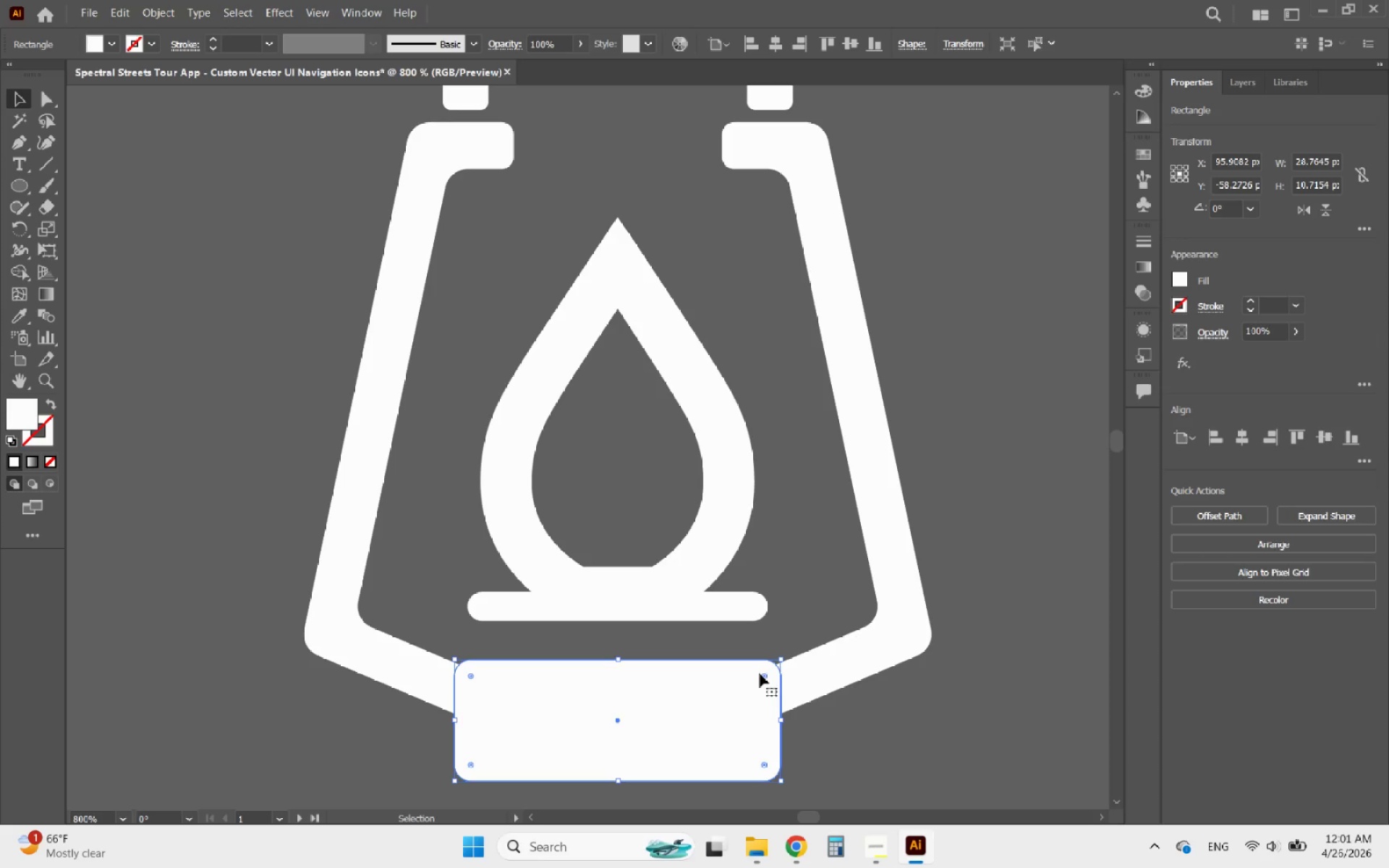 
left_click_drag(start_coordinate=[762, 673], to_coordinate=[842, 613])
 